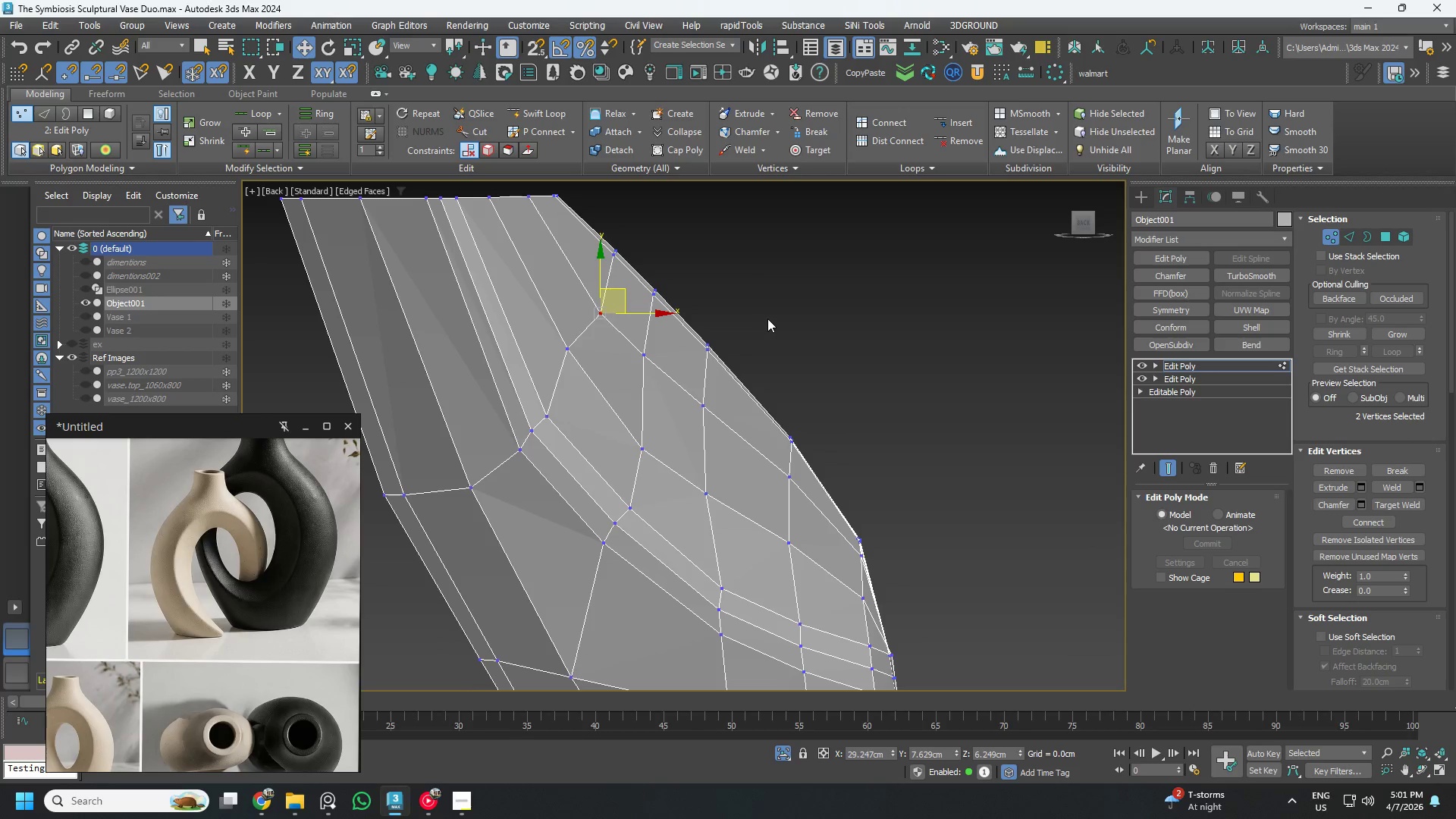 
left_click_drag(start_coordinate=[852, 399], to_coordinate=[773, 488])
 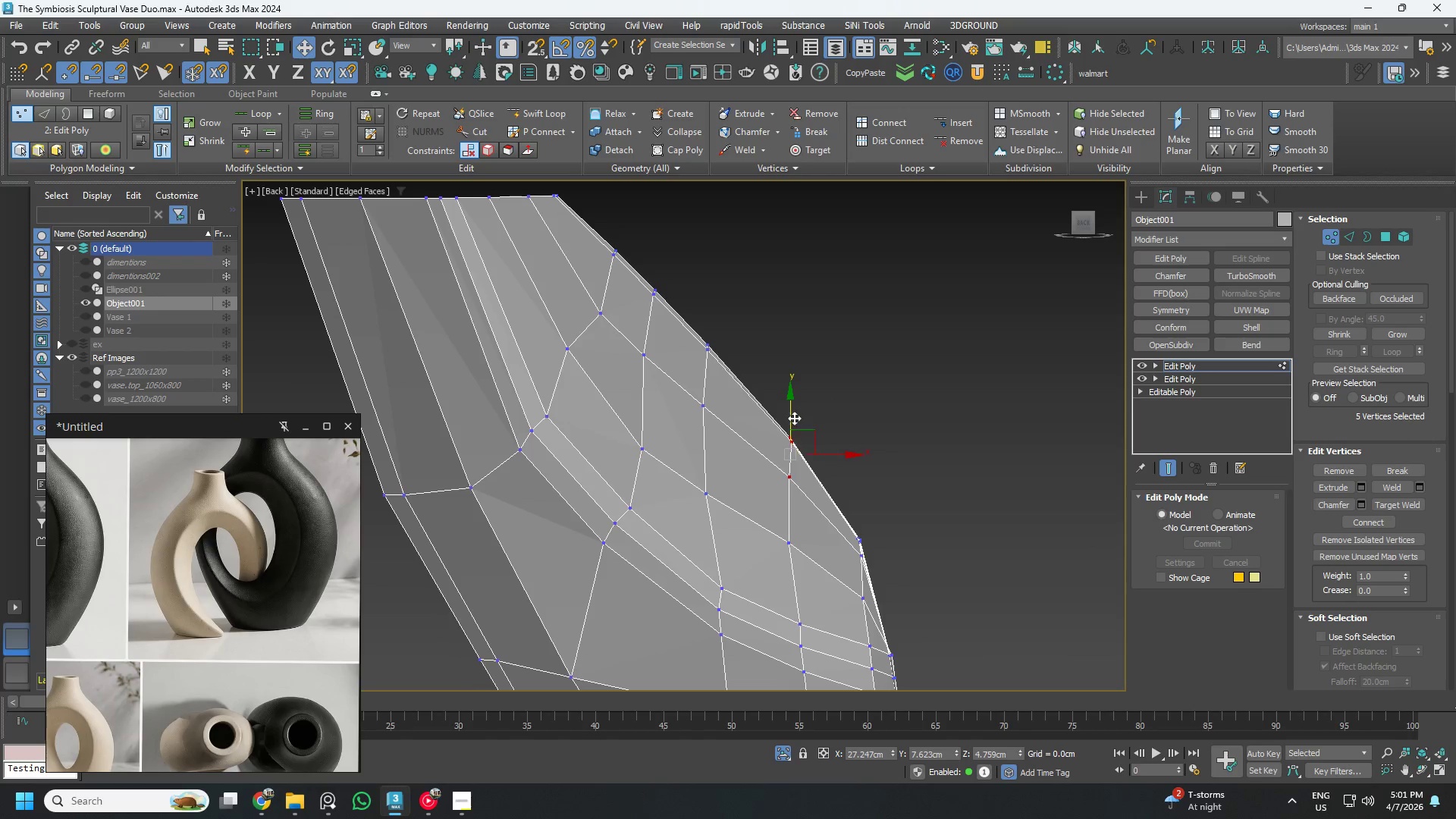 
left_click_drag(start_coordinate=[792, 416], to_coordinate=[784, 444])
 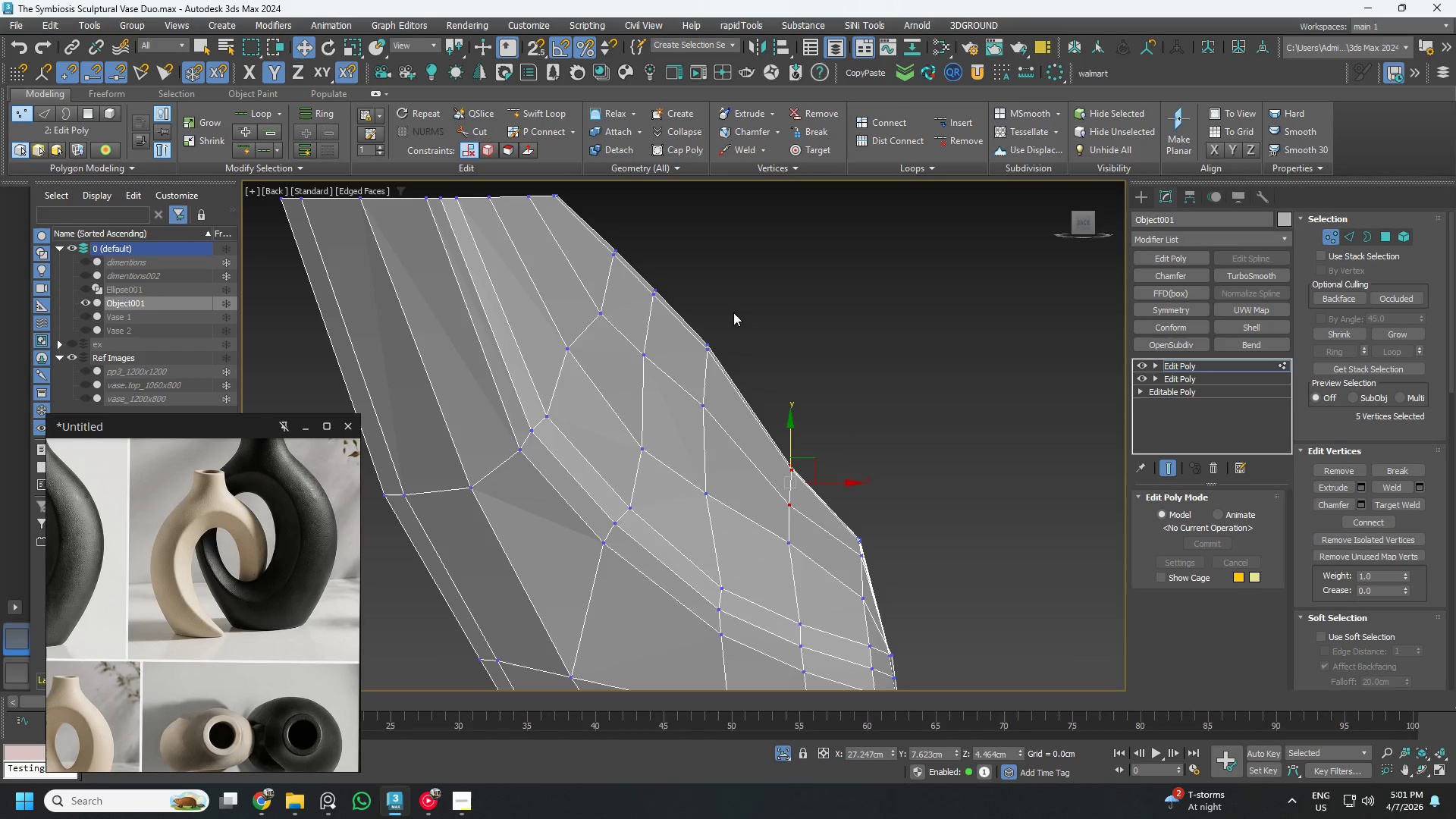 
left_click_drag(start_coordinate=[736, 306], to_coordinate=[679, 421])
 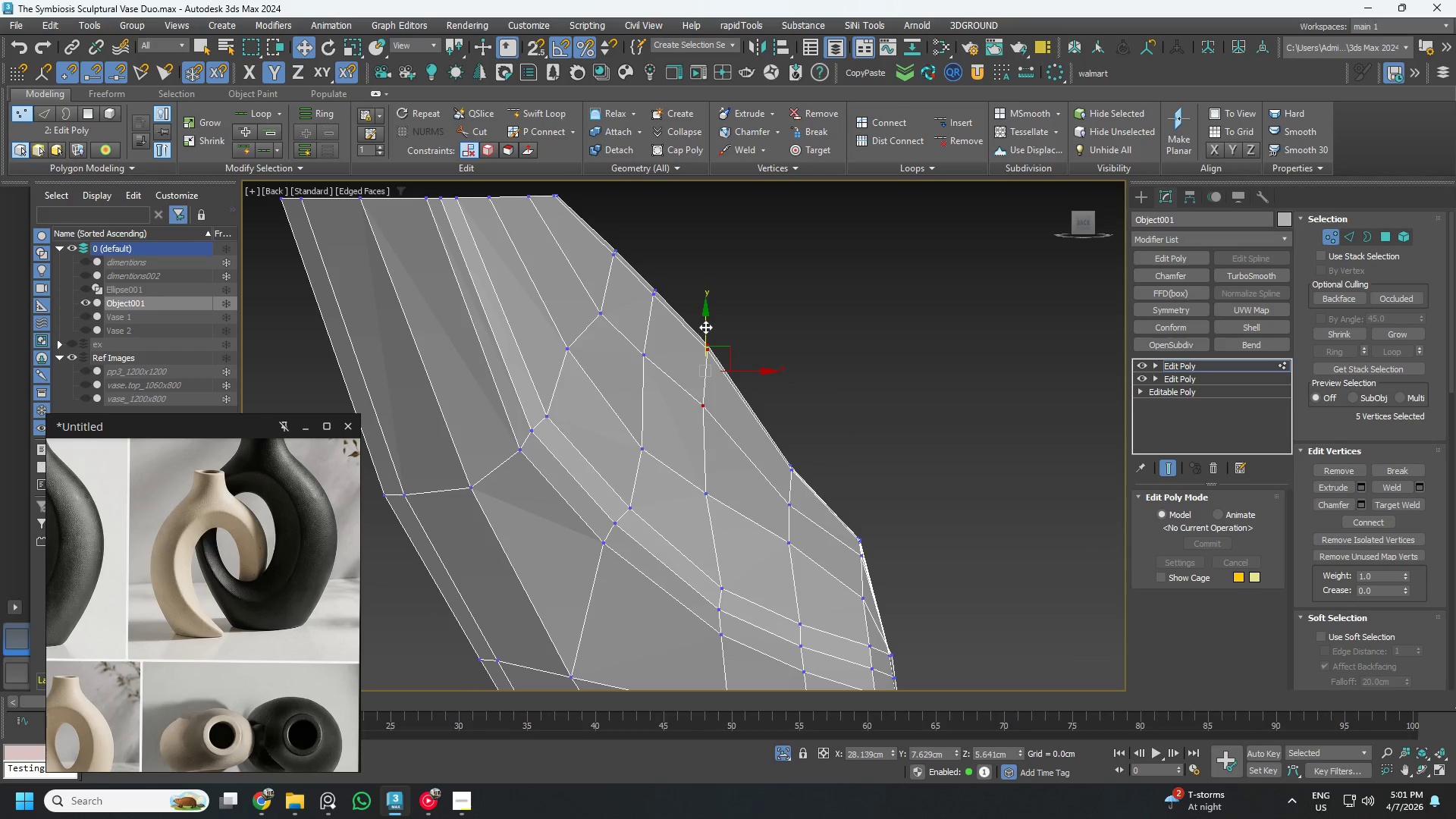 
left_click_drag(start_coordinate=[705, 327], to_coordinate=[699, 359])
 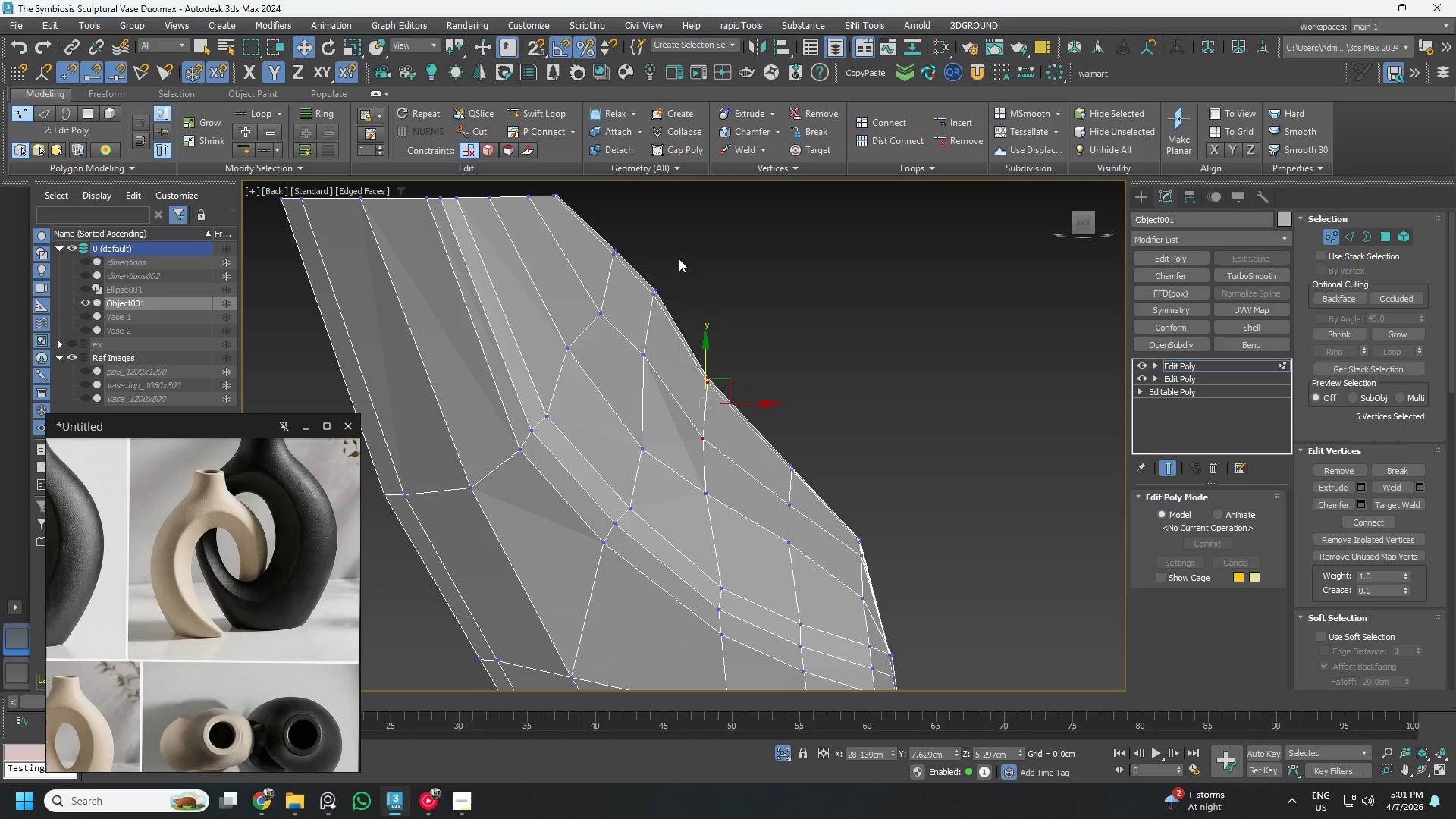 
left_click_drag(start_coordinate=[679, 259], to_coordinate=[629, 369])
 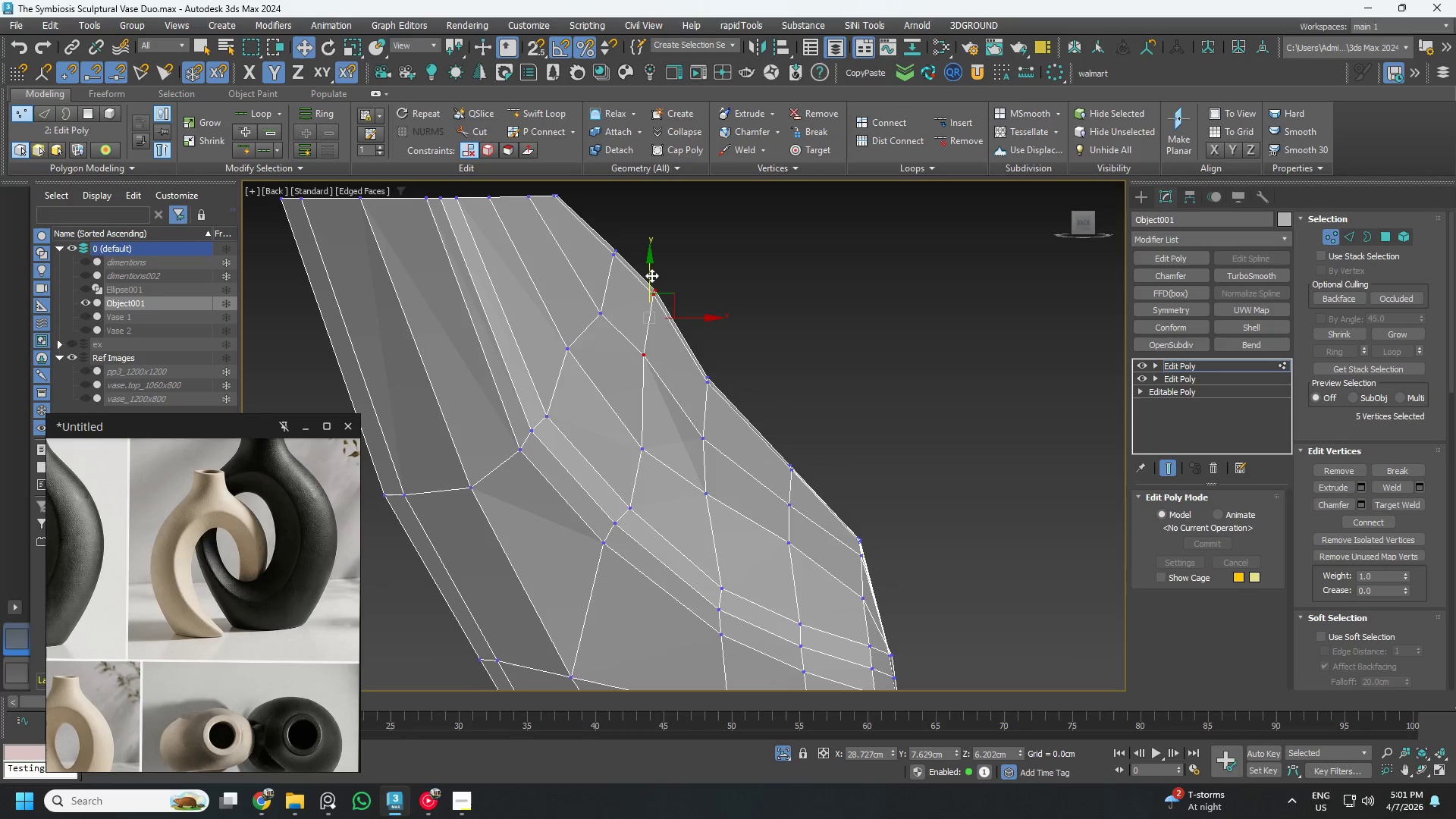 
left_click_drag(start_coordinate=[651, 277], to_coordinate=[643, 308])
 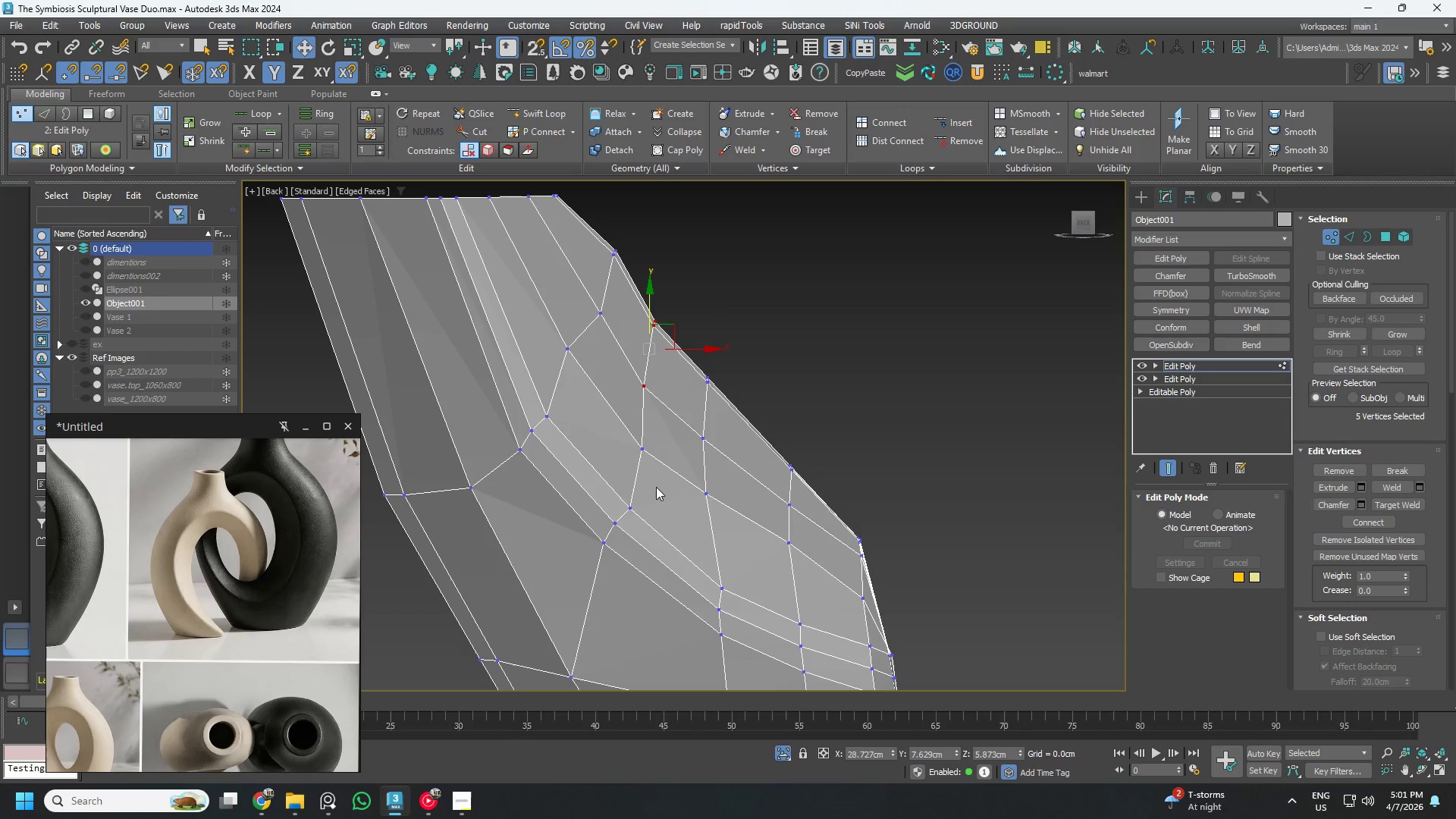 
left_click_drag(start_coordinate=[663, 494], to_coordinate=[625, 419])
 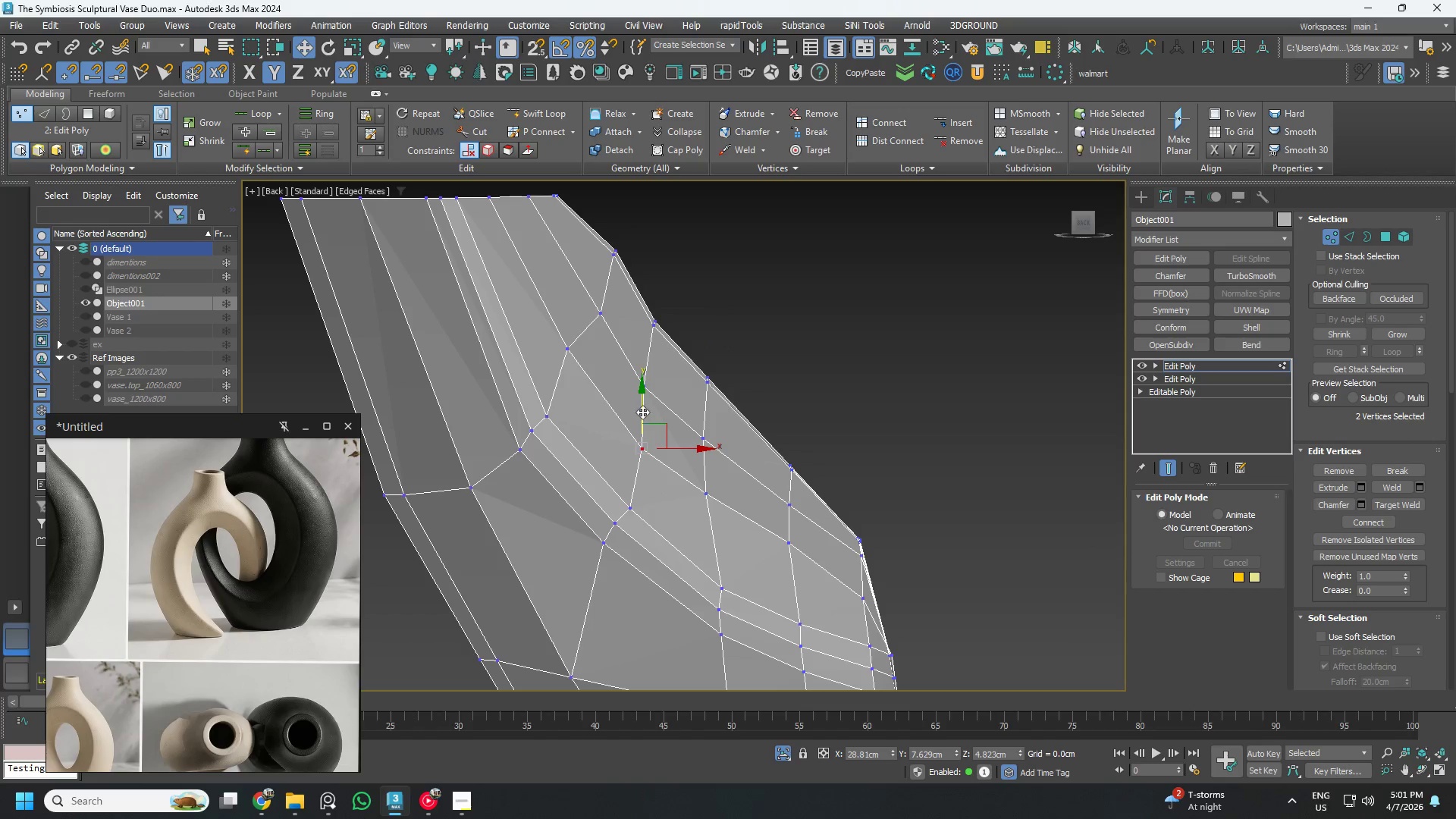 
left_click_drag(start_coordinate=[642, 412], to_coordinate=[641, 397])
 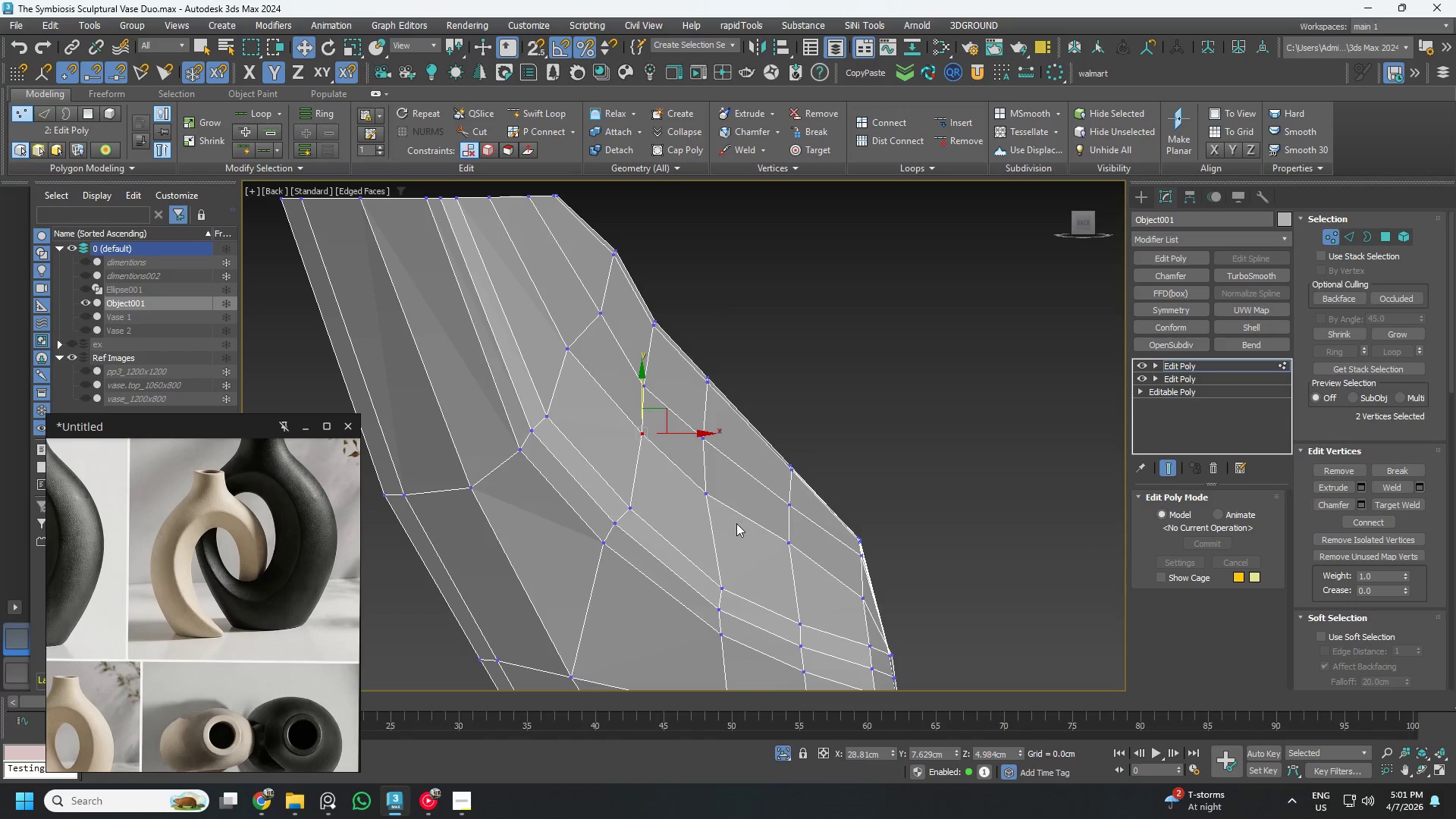 
left_click_drag(start_coordinate=[736, 523], to_coordinate=[727, 519])
 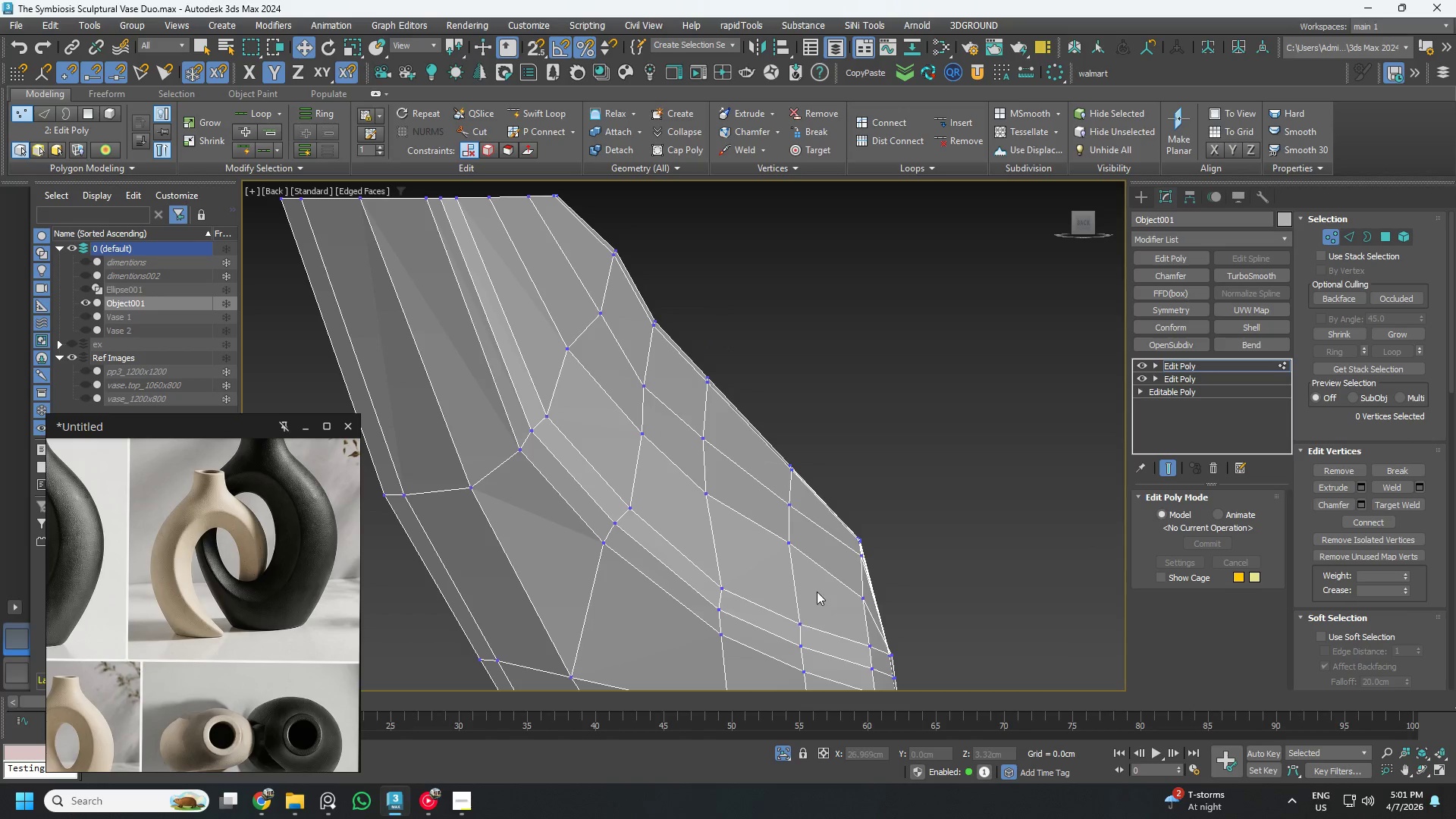 
left_click_drag(start_coordinate=[809, 590], to_coordinate=[763, 521])
 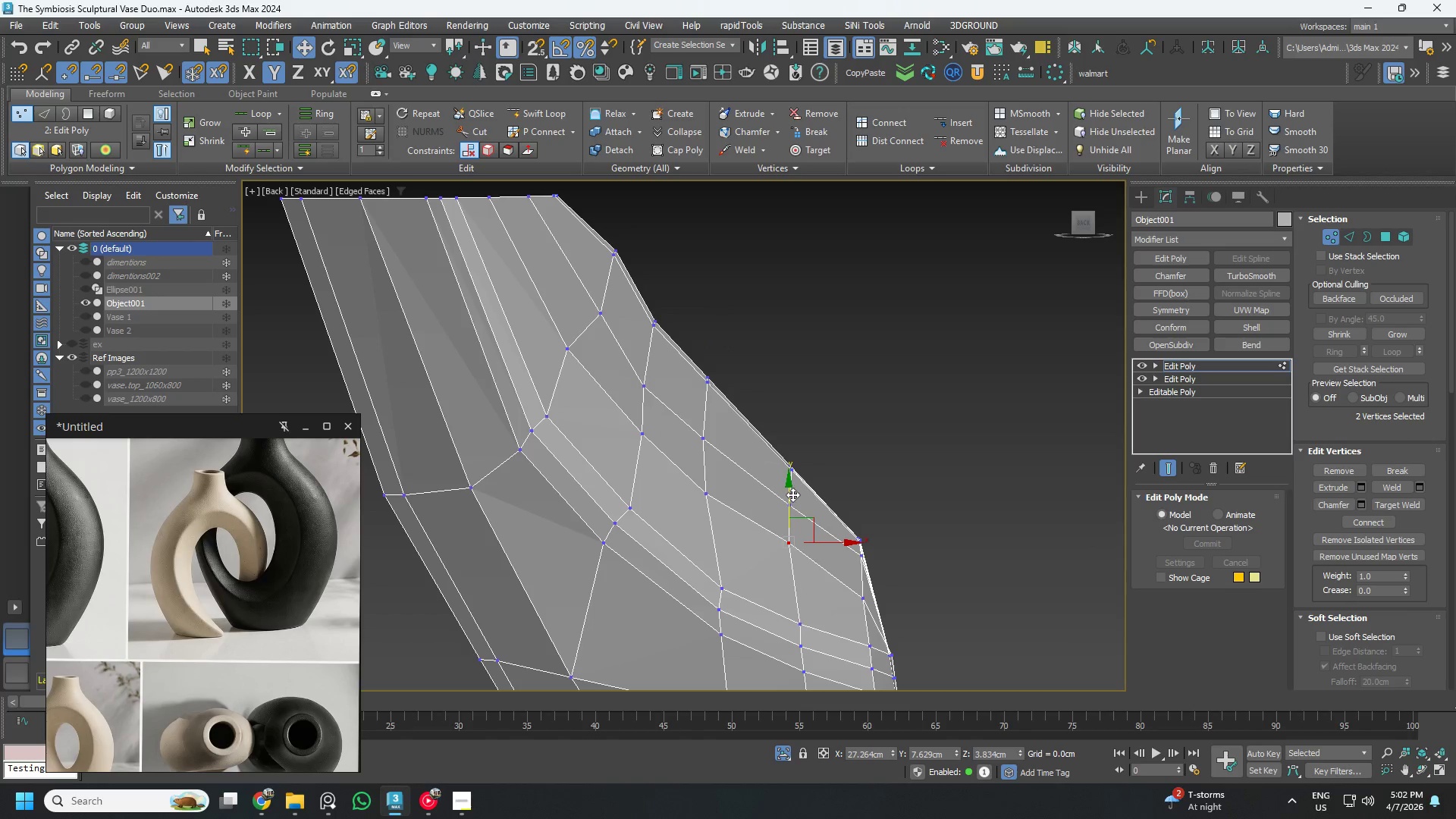 
left_click_drag(start_coordinate=[790, 495], to_coordinate=[790, 513])
 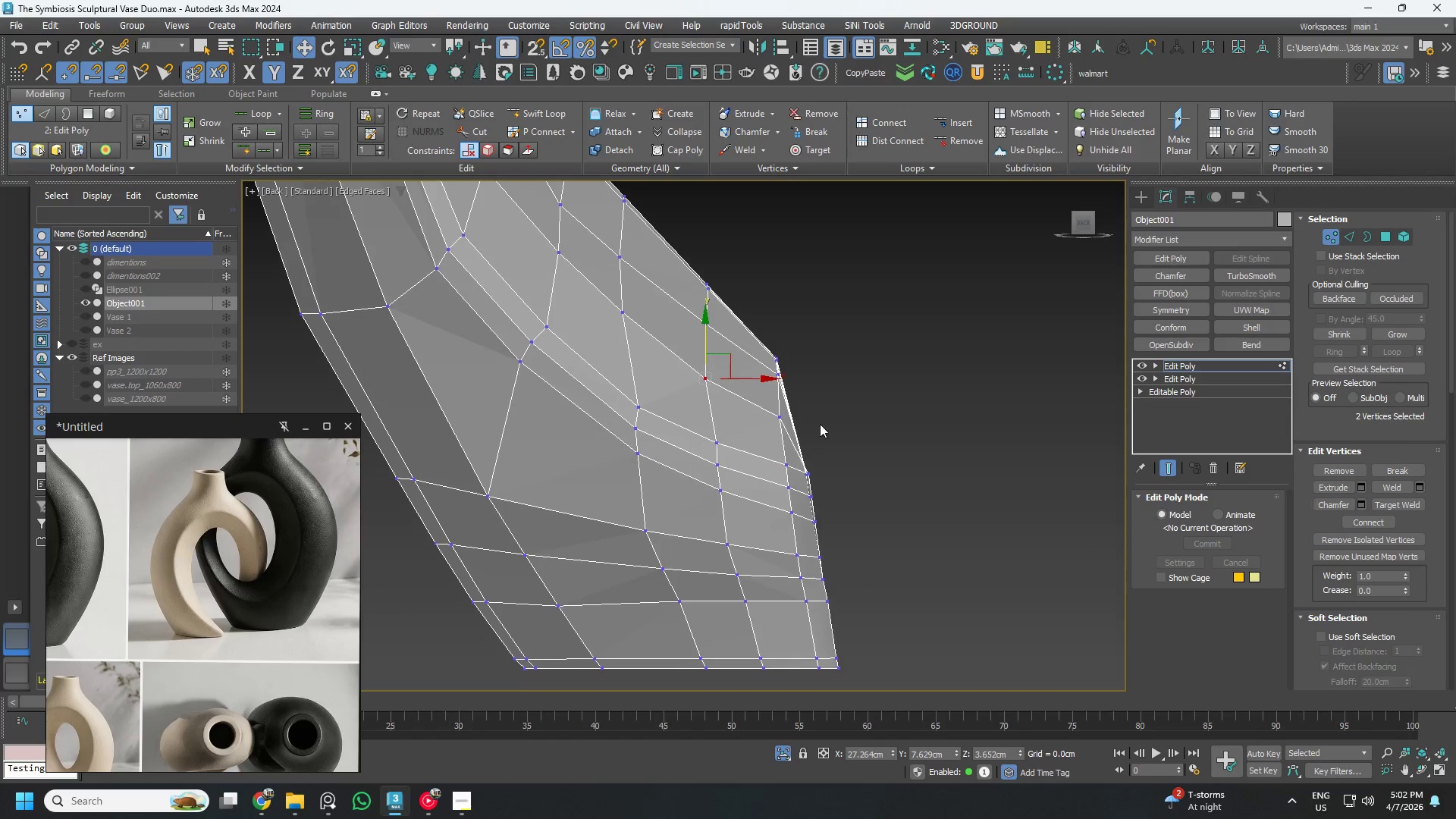 
scroll: coordinate [814, 444], scroll_direction: down, amount: 2.0
 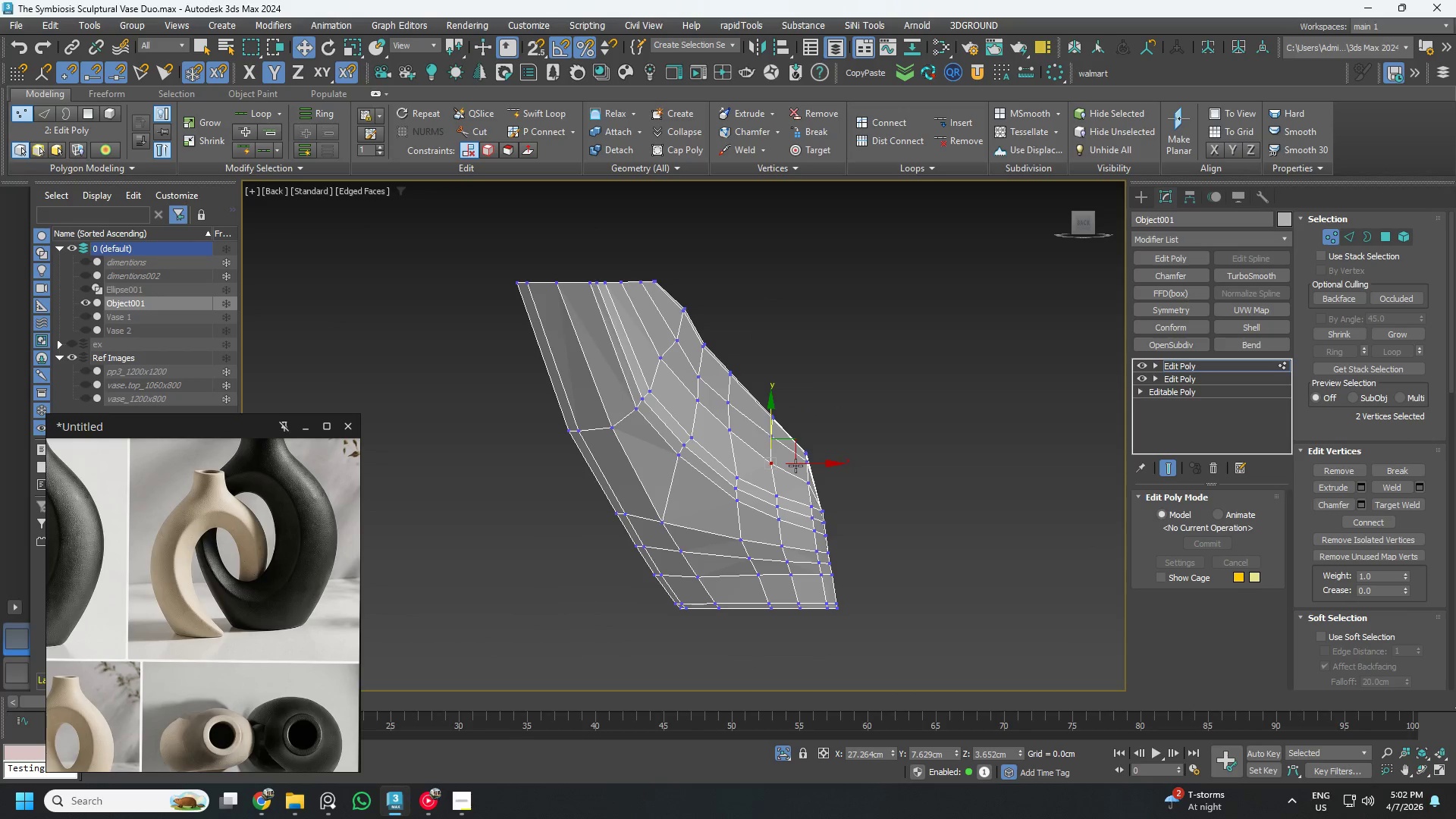 
scroll: coordinate [795, 456], scroll_direction: up, amount: 3.0
 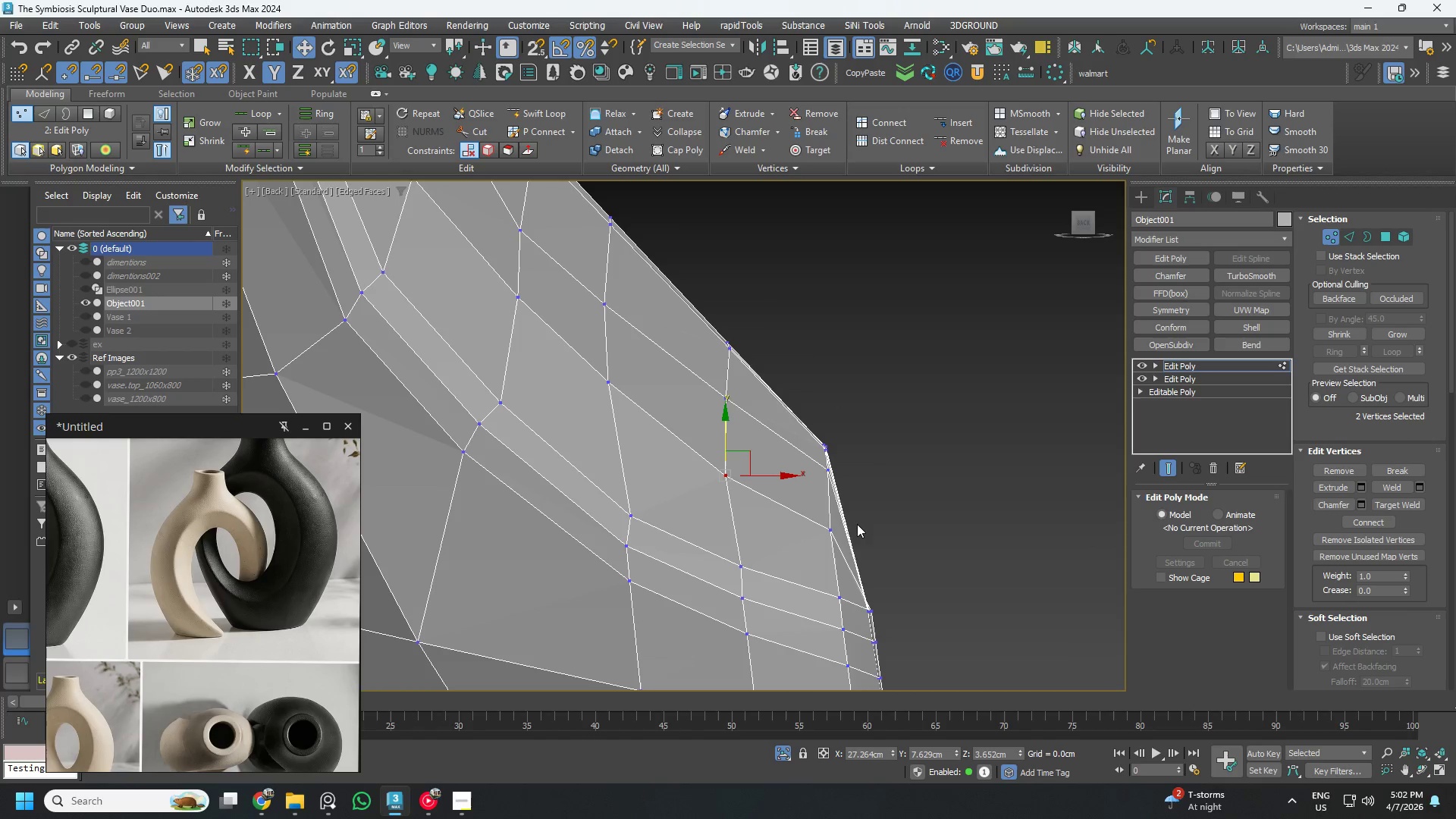 
left_click_drag(start_coordinate=[858, 511], to_coordinate=[812, 457])
 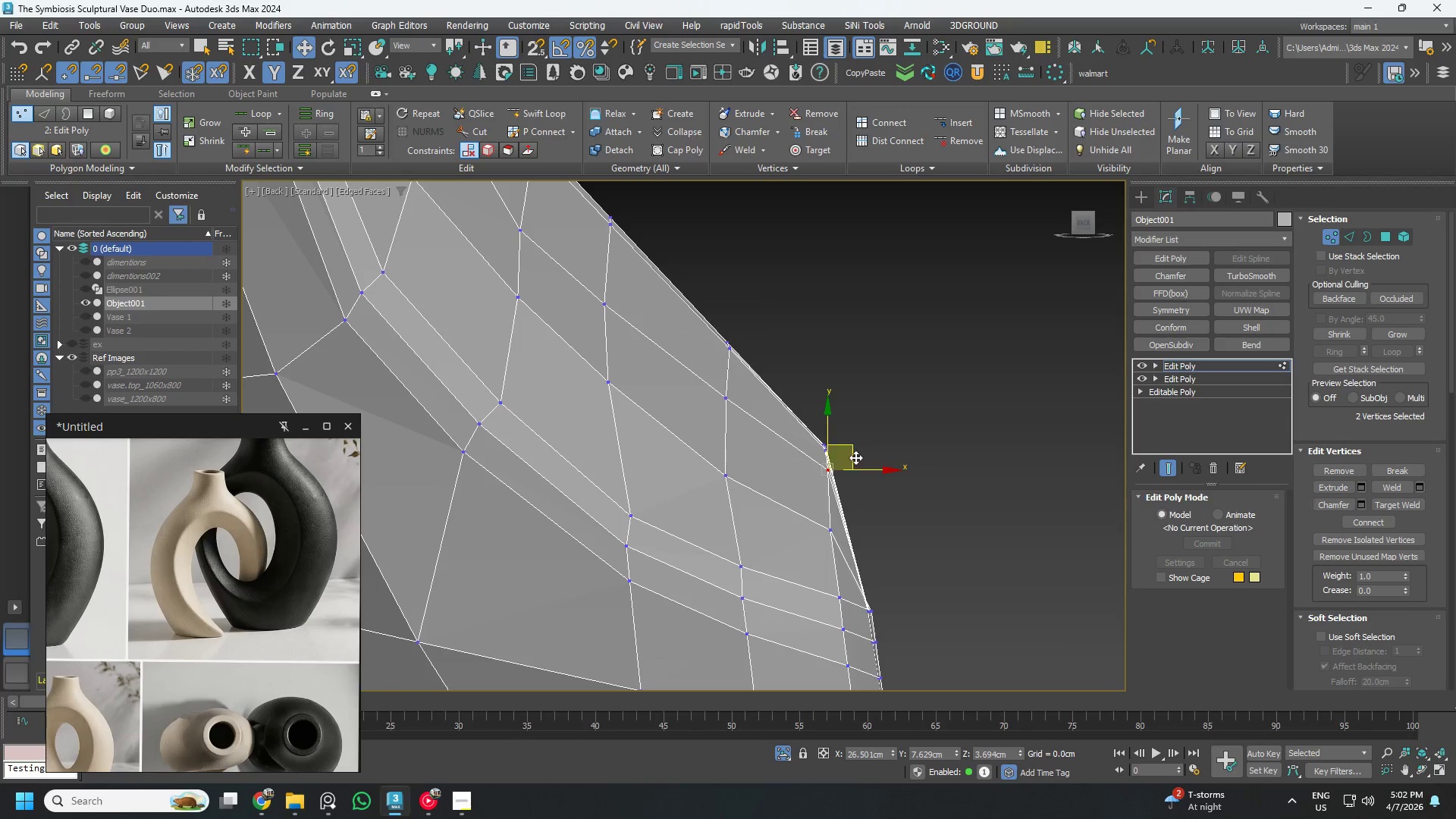 
left_click_drag(start_coordinate=[852, 457], to_coordinate=[834, 464])
 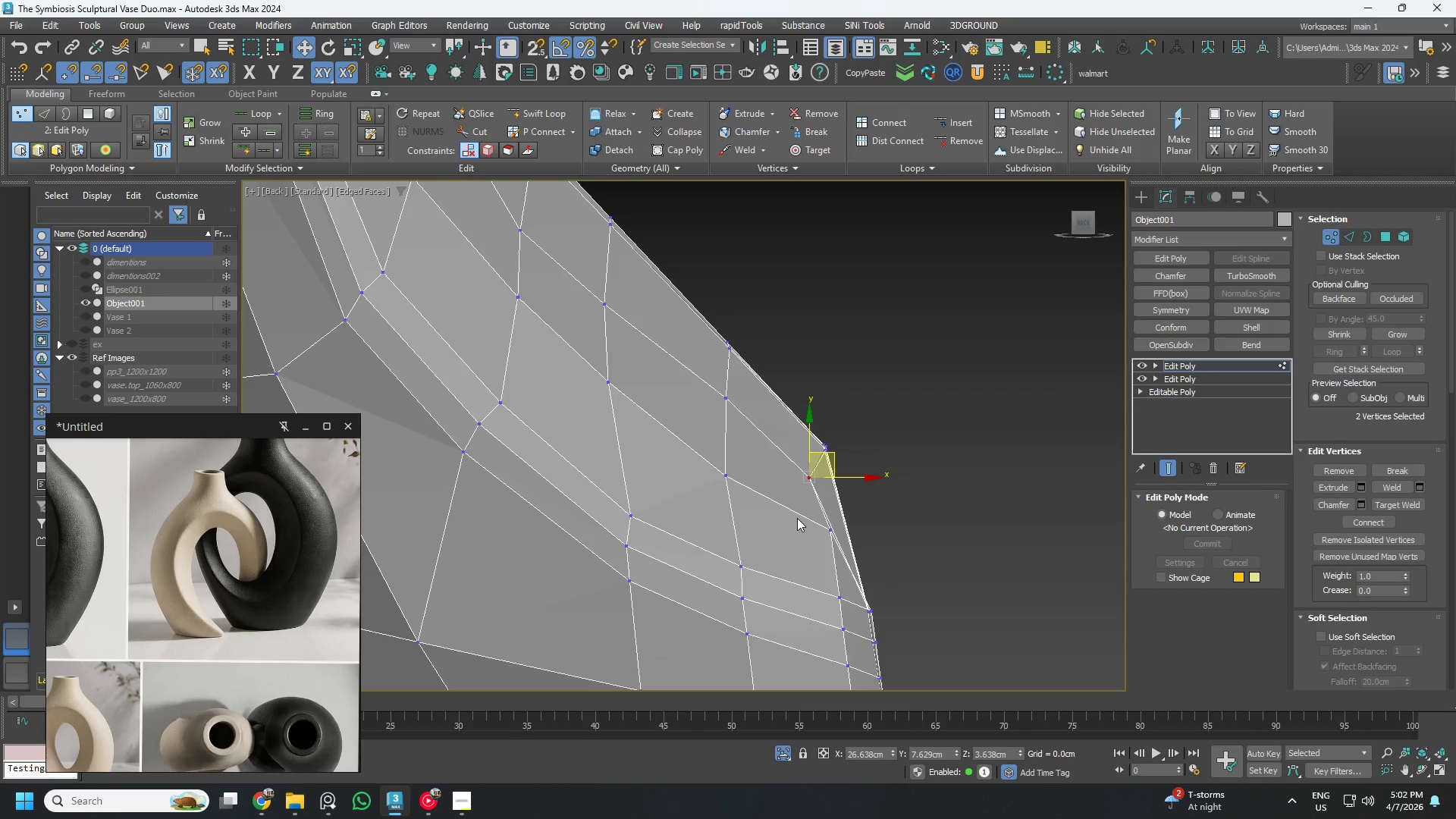 
left_click_drag(start_coordinate=[797, 518], to_coordinate=[859, 560])
 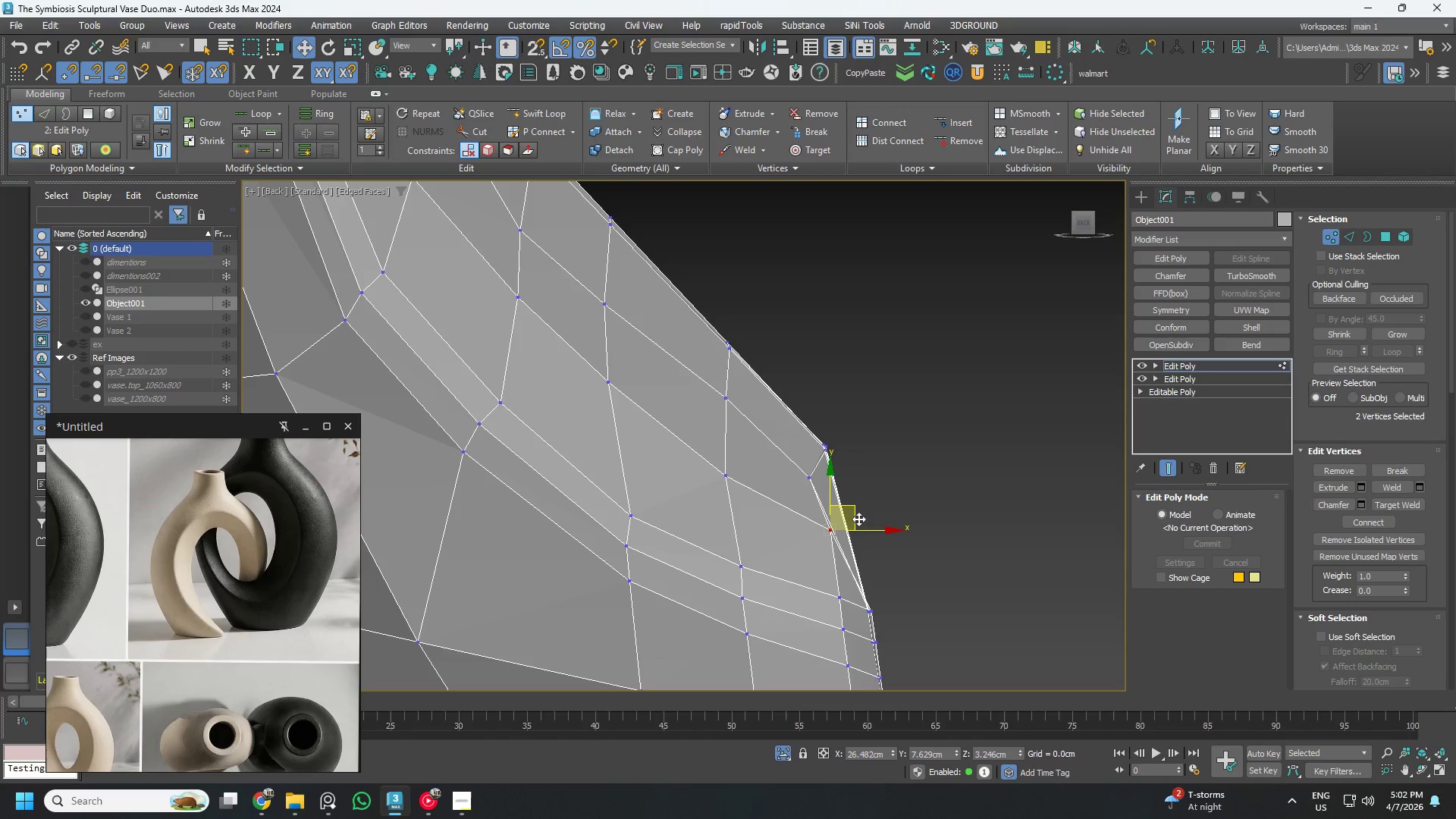 
left_click_drag(start_coordinate=[855, 517], to_coordinate=[839, 519])
 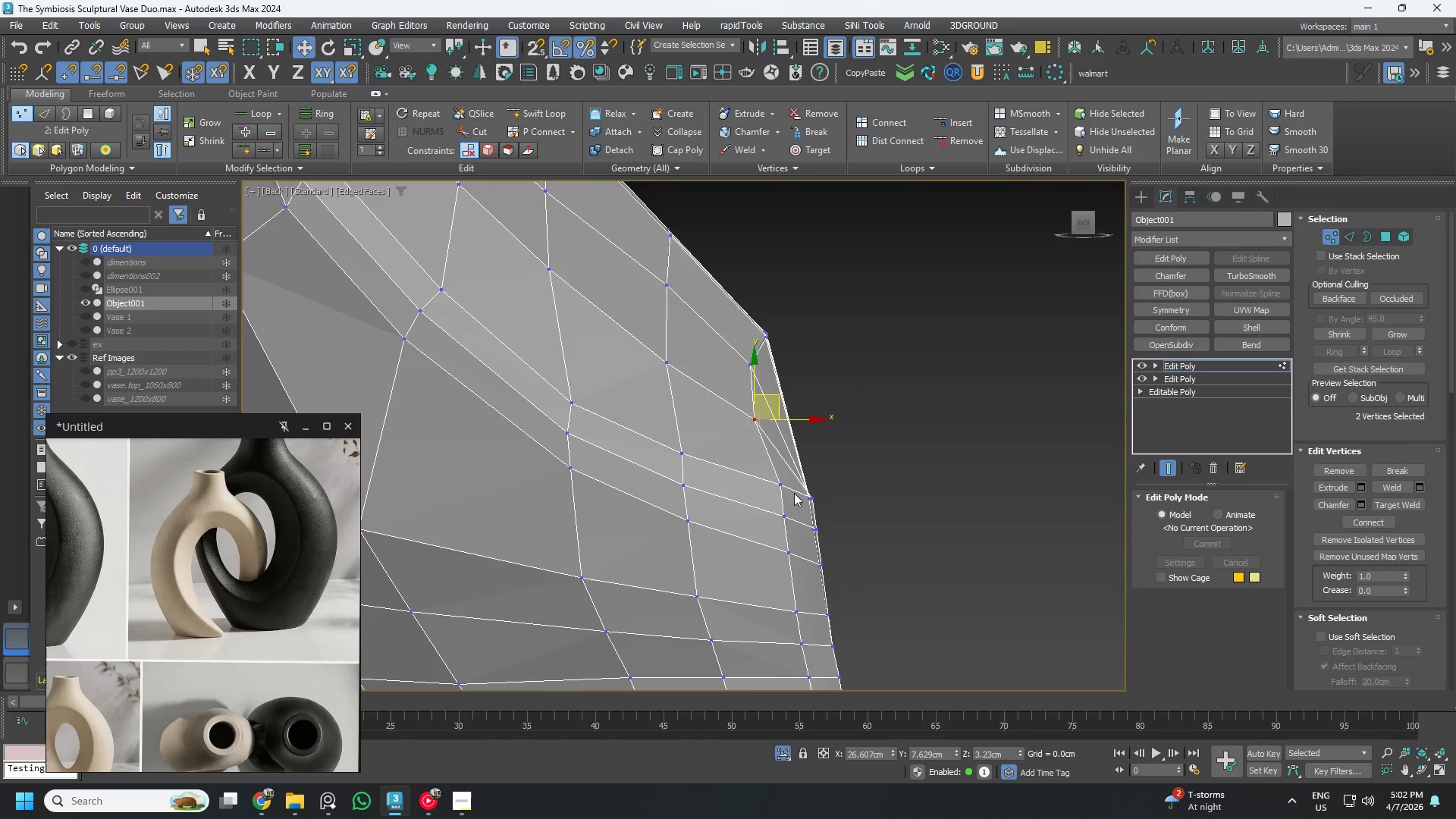 
left_click_drag(start_coordinate=[742, 454], to_coordinate=[793, 503])
 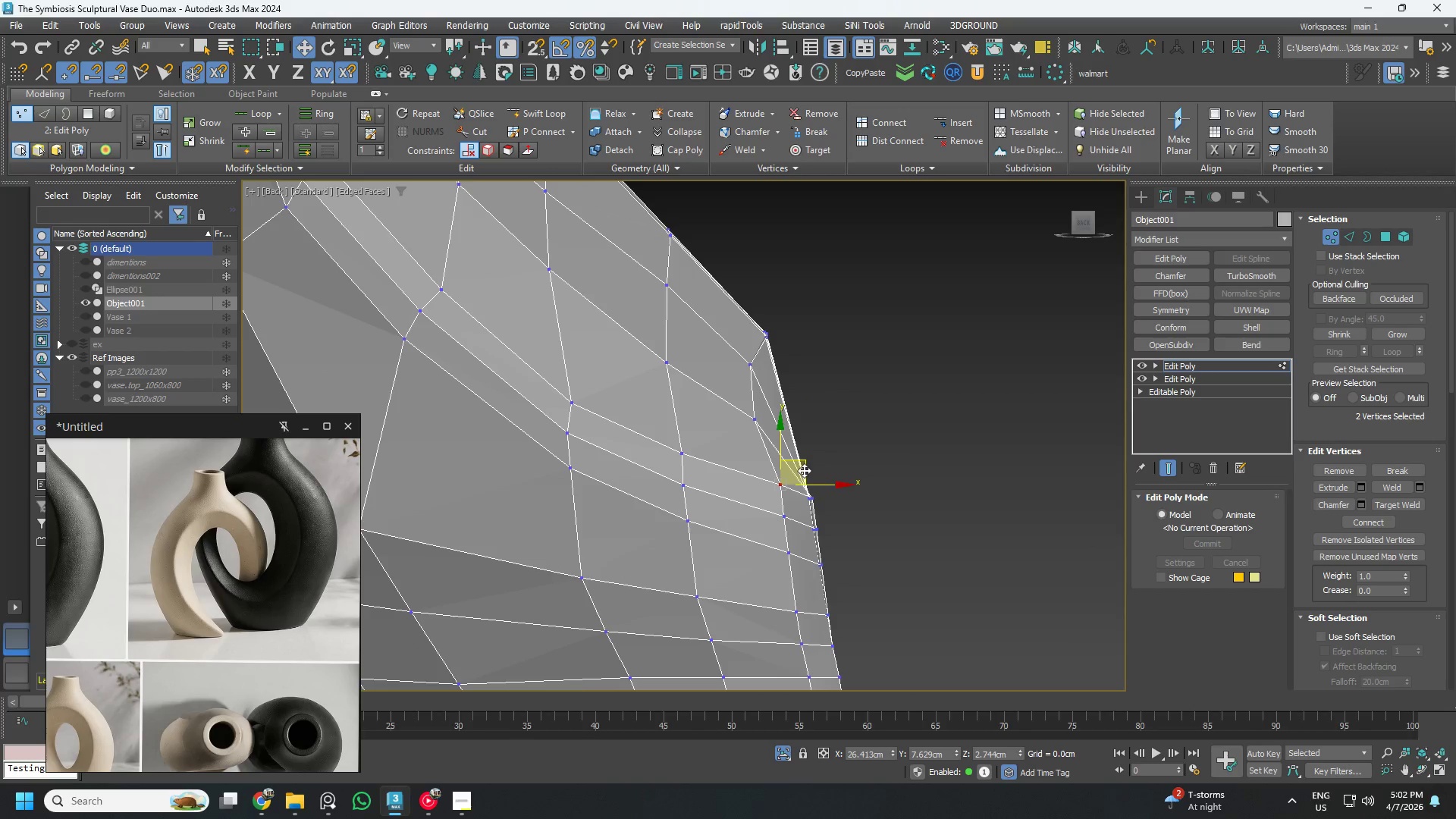 
left_click_drag(start_coordinate=[805, 469], to_coordinate=[795, 472])
 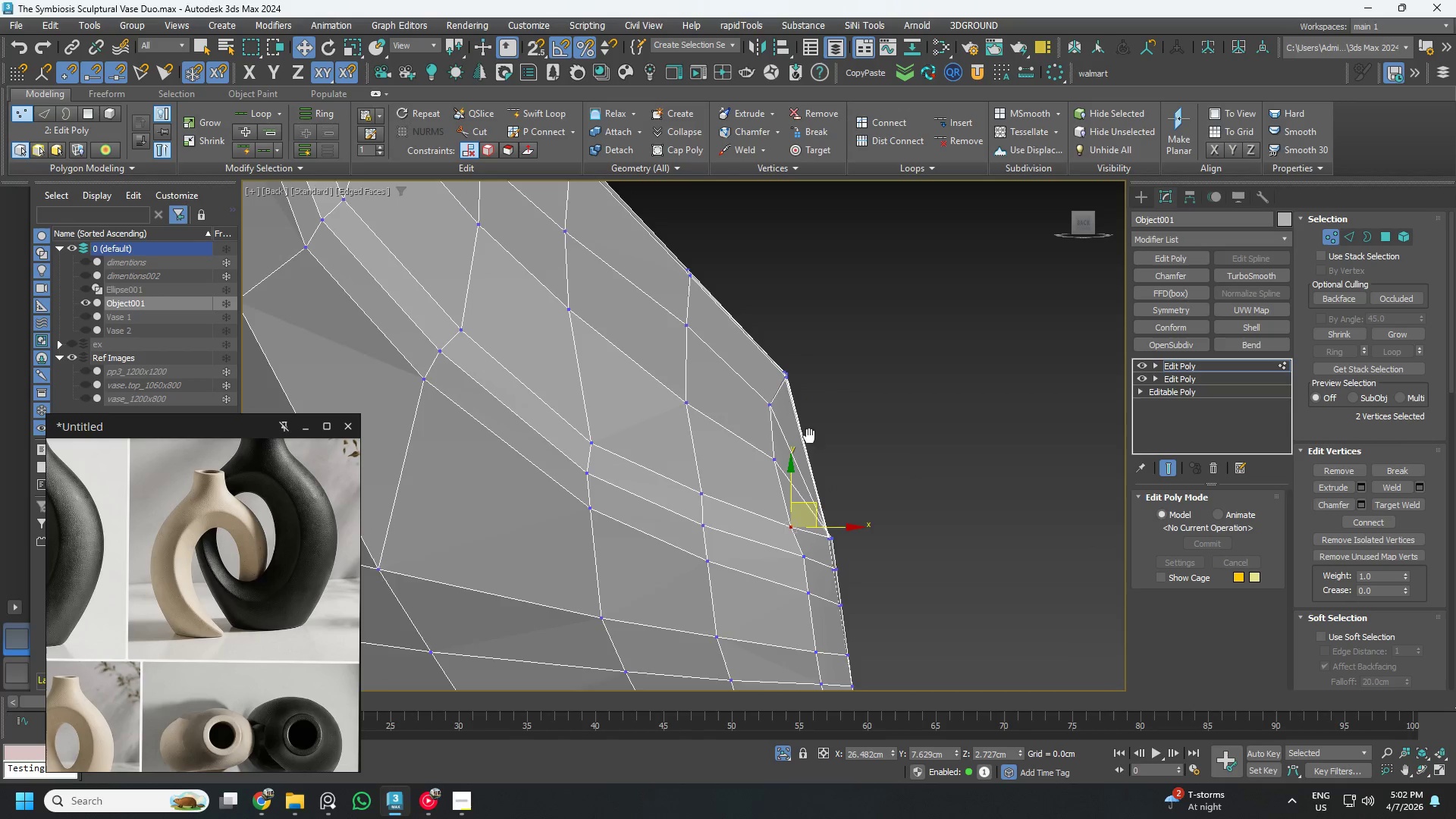 
hold_key(key=AltLeft, duration=0.67)
 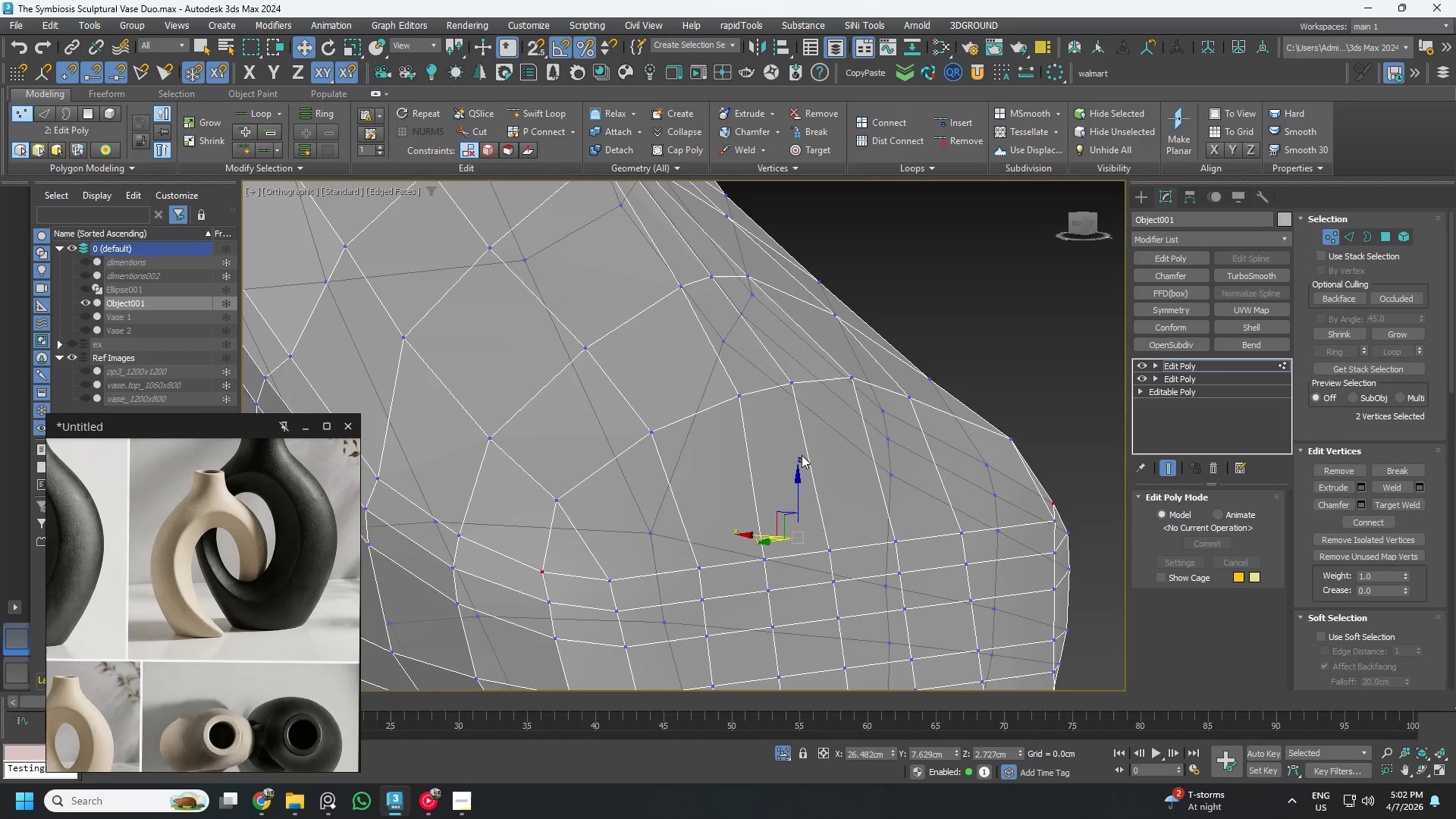 
hold_key(key=AltLeft, duration=1.31)
 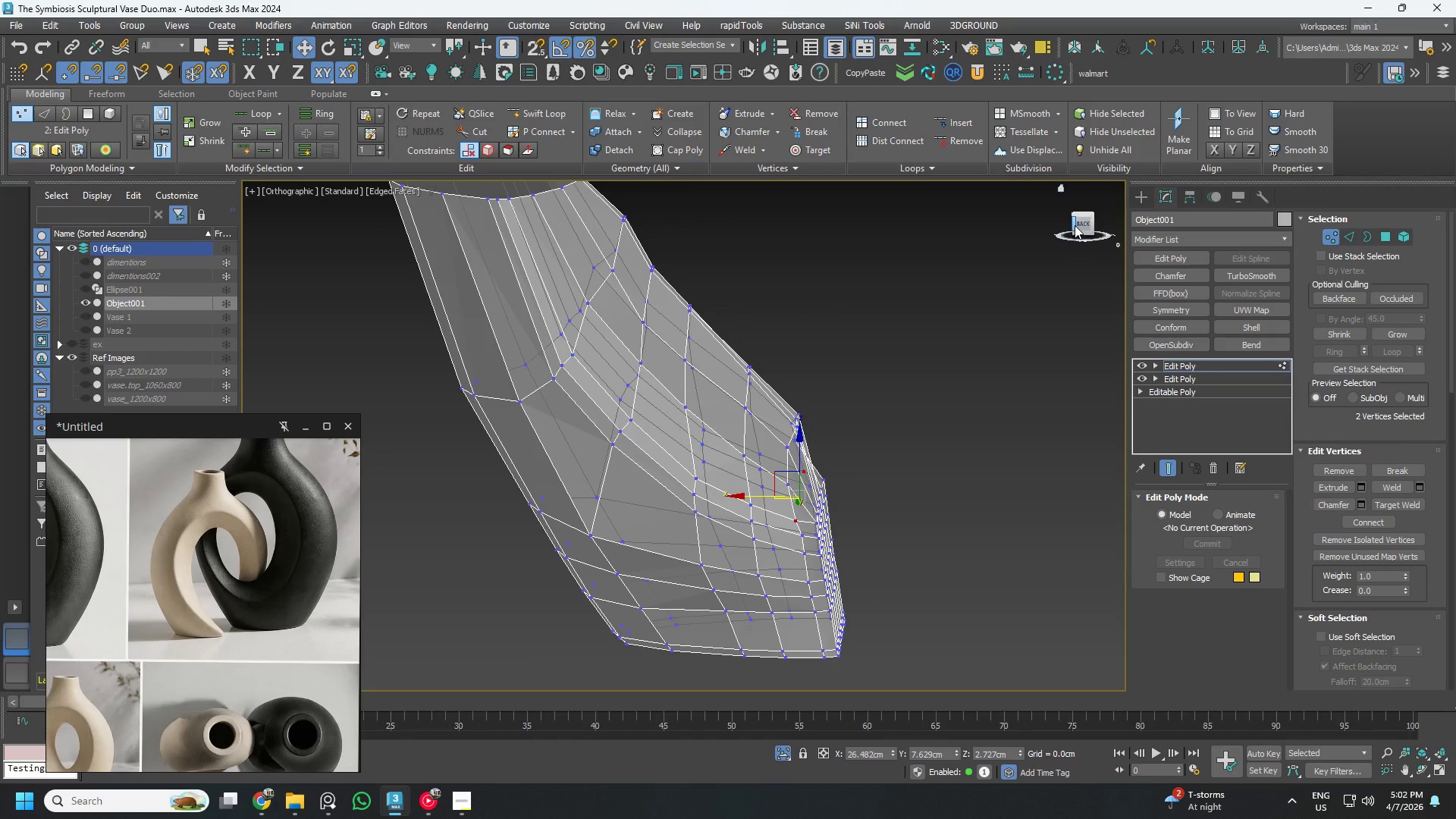 
scroll: coordinate [802, 454], scroll_direction: down, amount: 2.0
 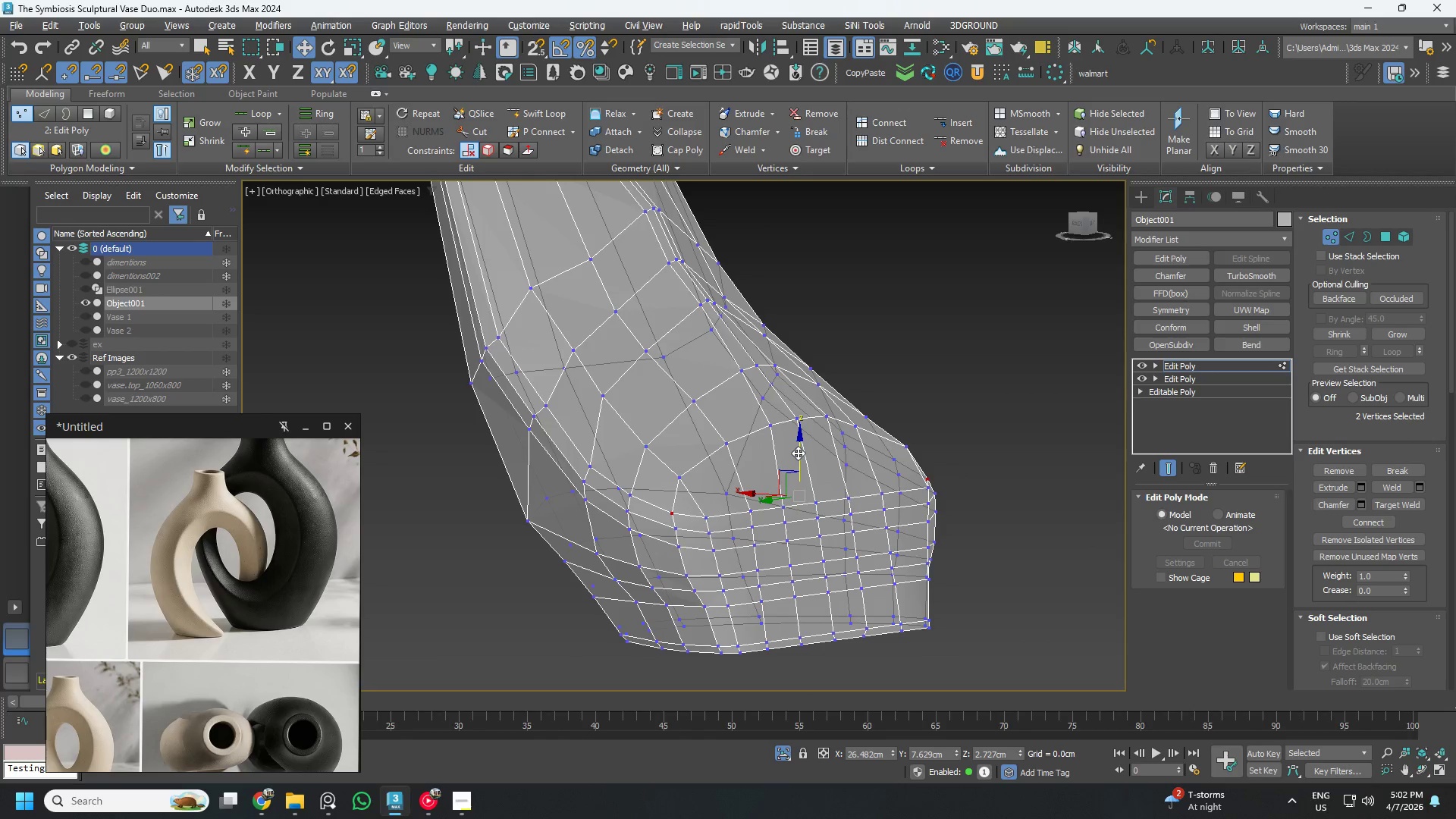 
left_click([1078, 224])
 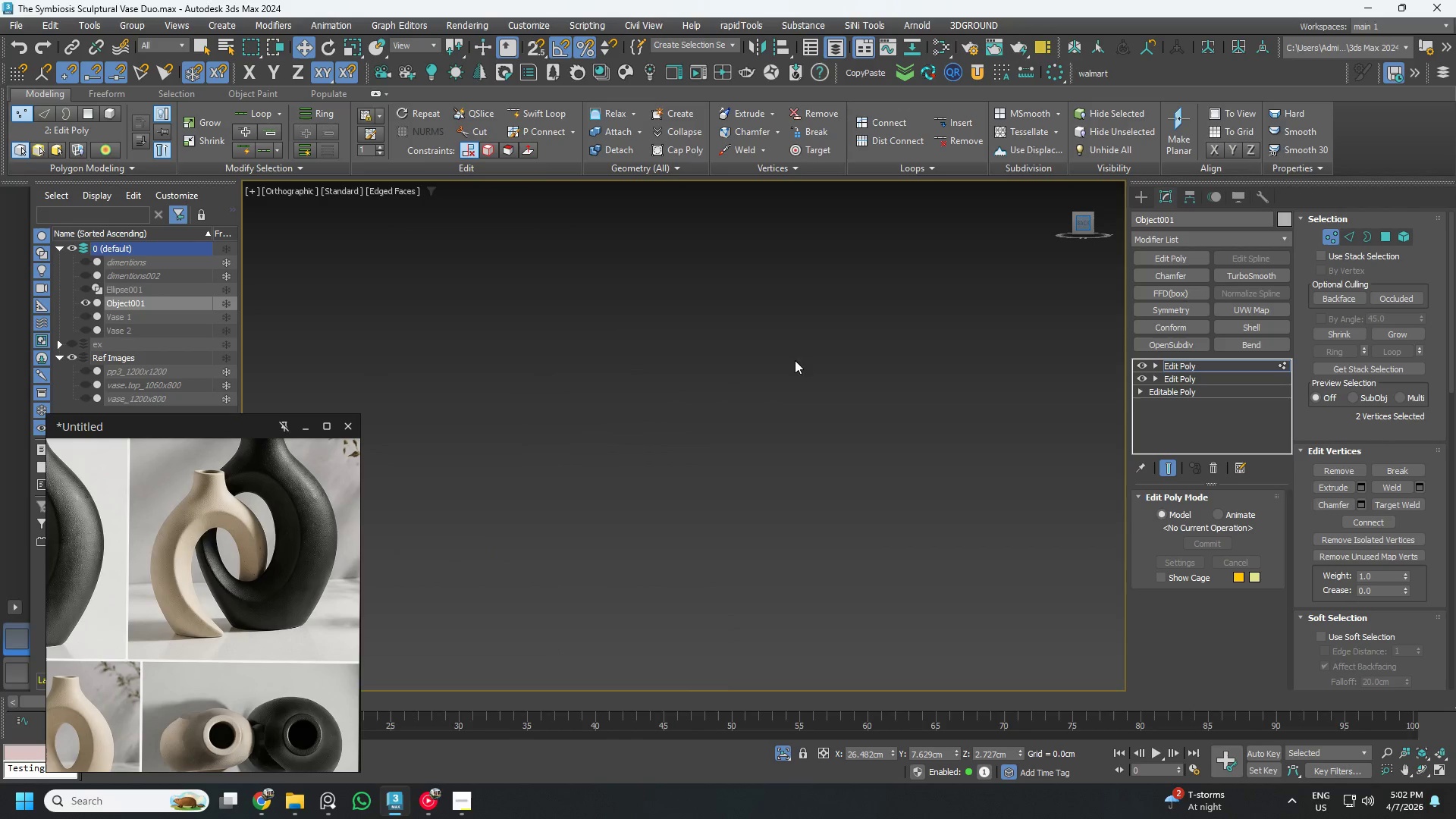 
scroll: coordinate [701, 538], scroll_direction: up, amount: 1.0
 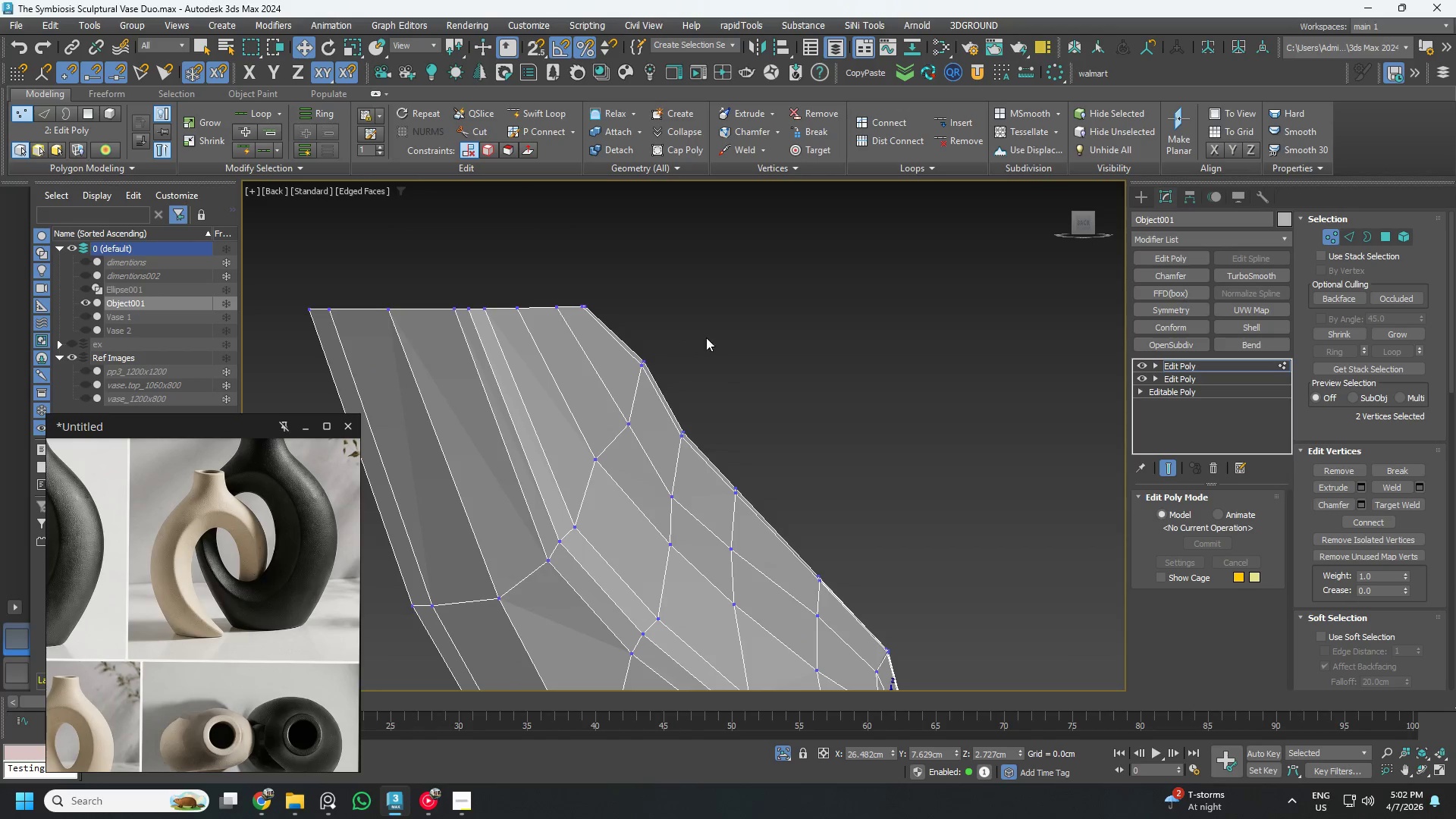 
left_click_drag(start_coordinate=[695, 322], to_coordinate=[675, 366])
 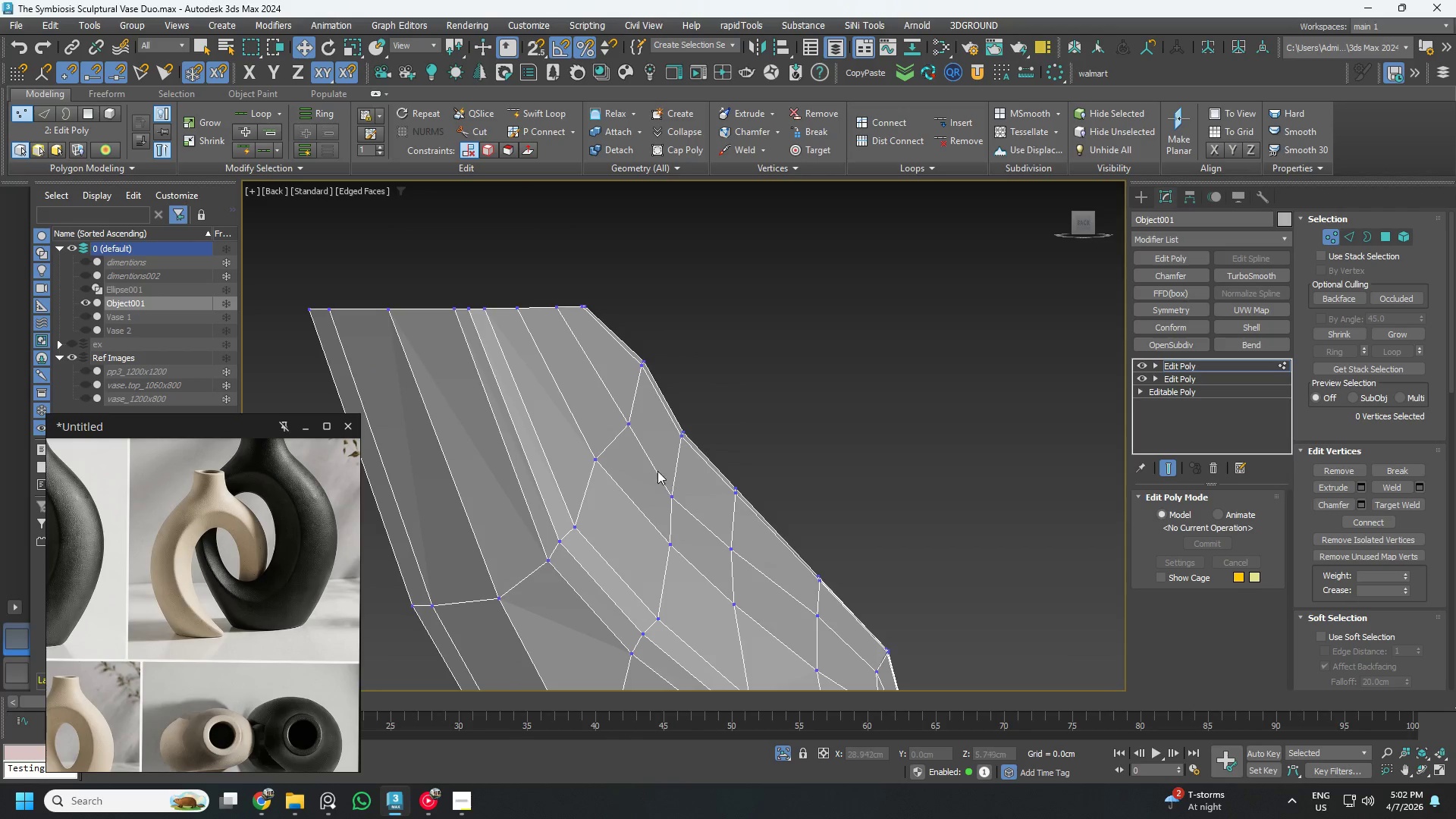 
left_click_drag(start_coordinate=[654, 463], to_coordinate=[610, 410])
 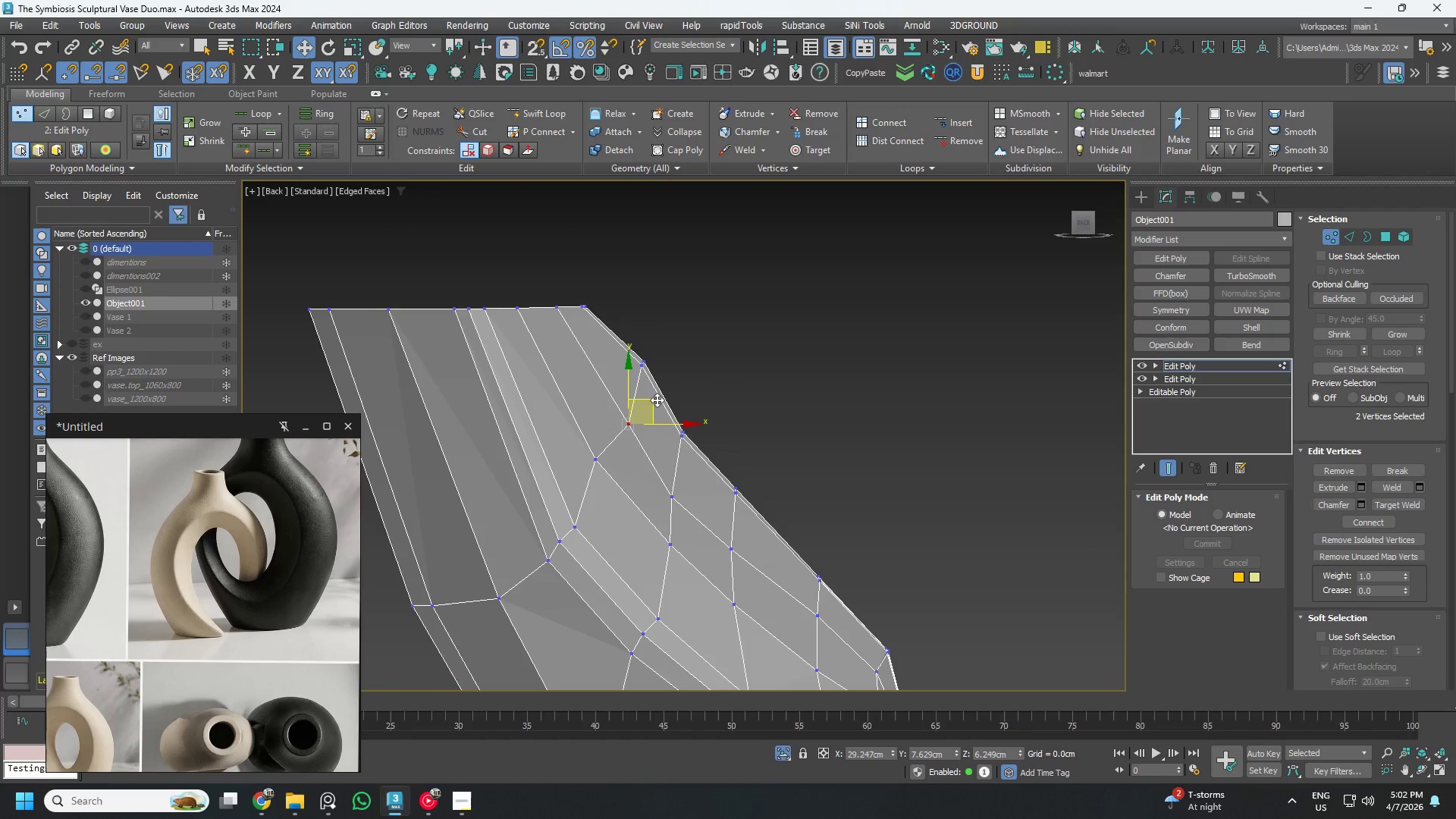 
left_click_drag(start_coordinate=[654, 400], to_coordinate=[636, 410])
 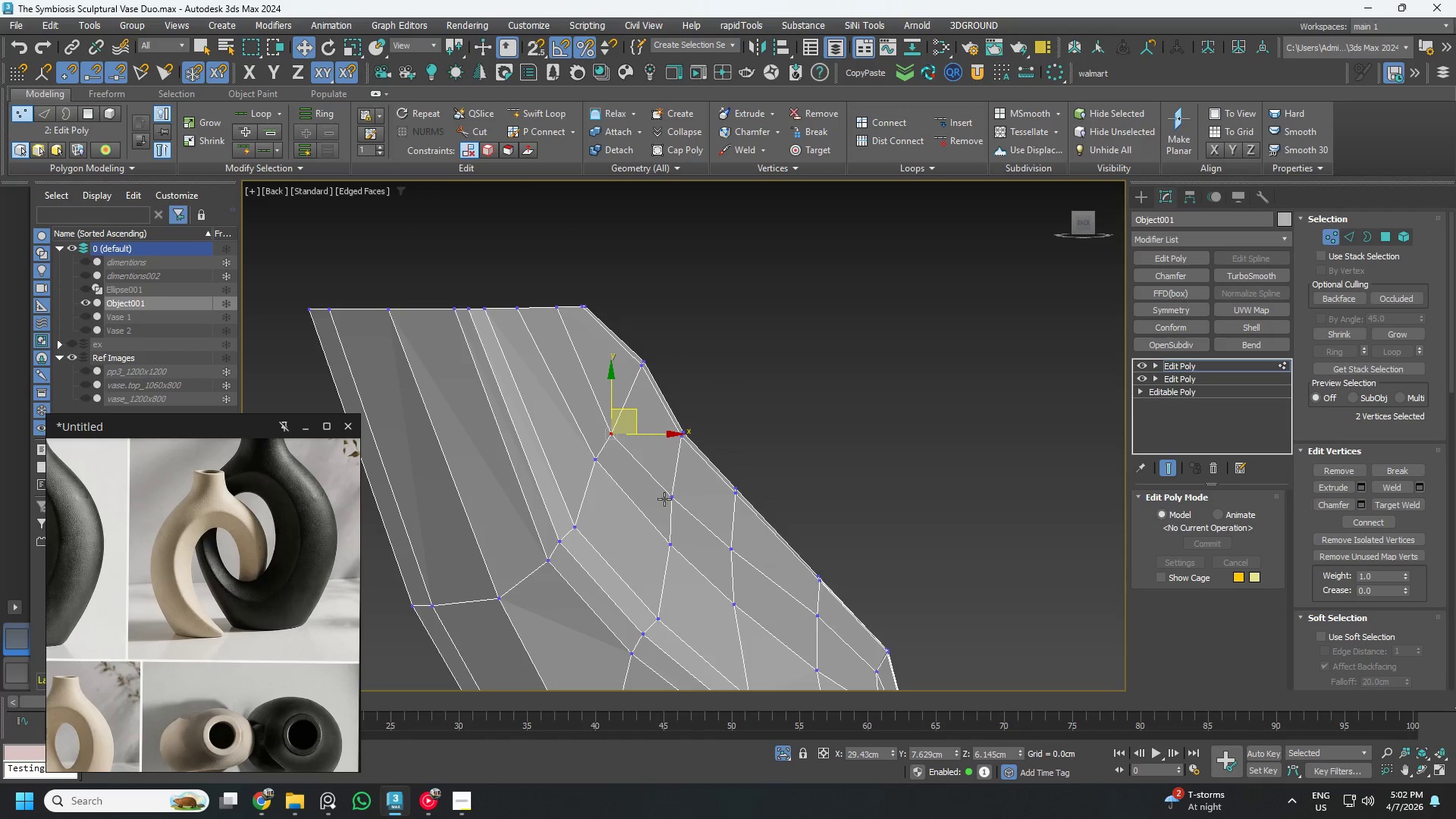 
left_click_drag(start_coordinate=[634, 504], to_coordinate=[575, 438])
 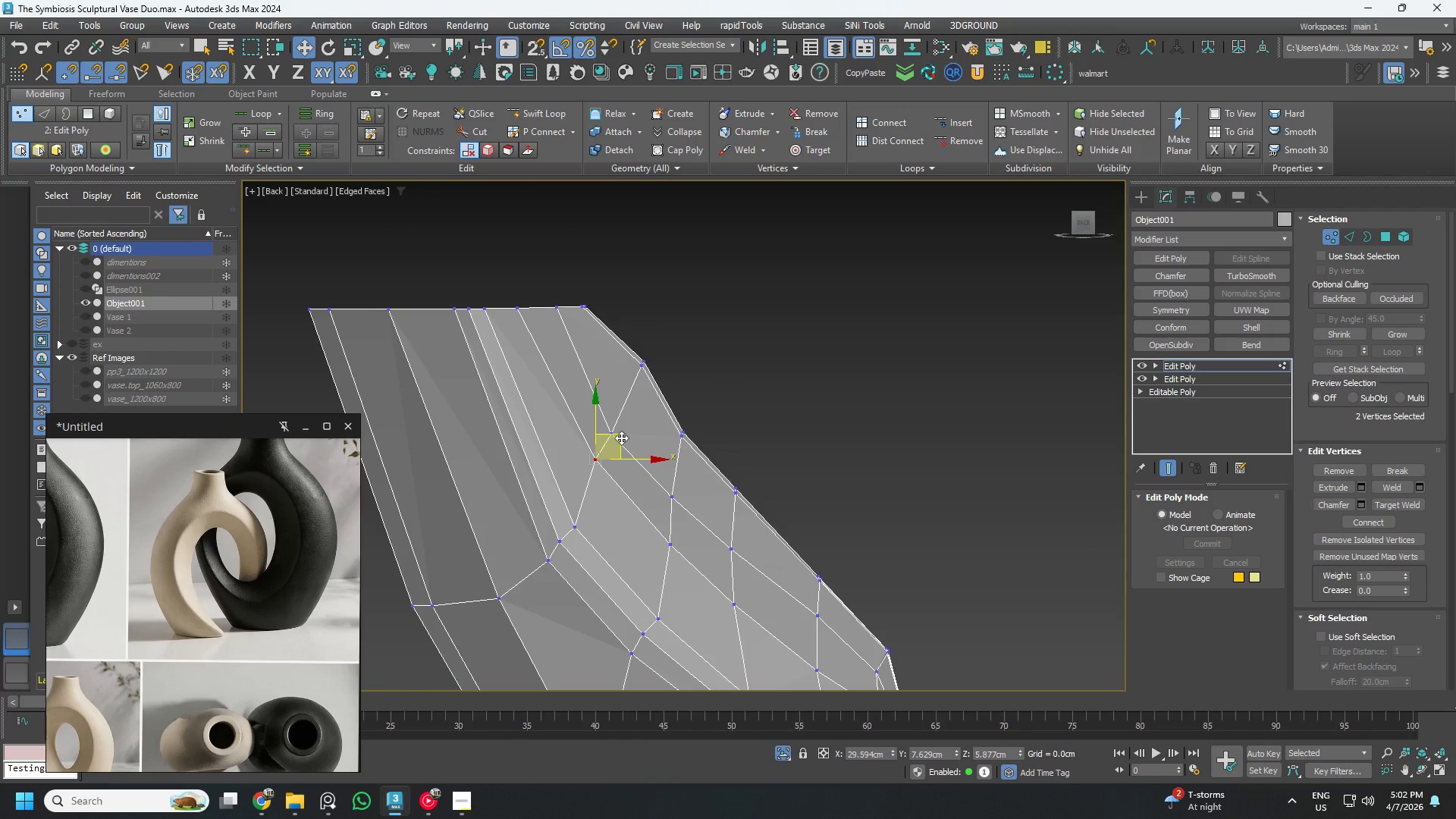 
left_click_drag(start_coordinate=[620, 438], to_coordinate=[613, 447])
 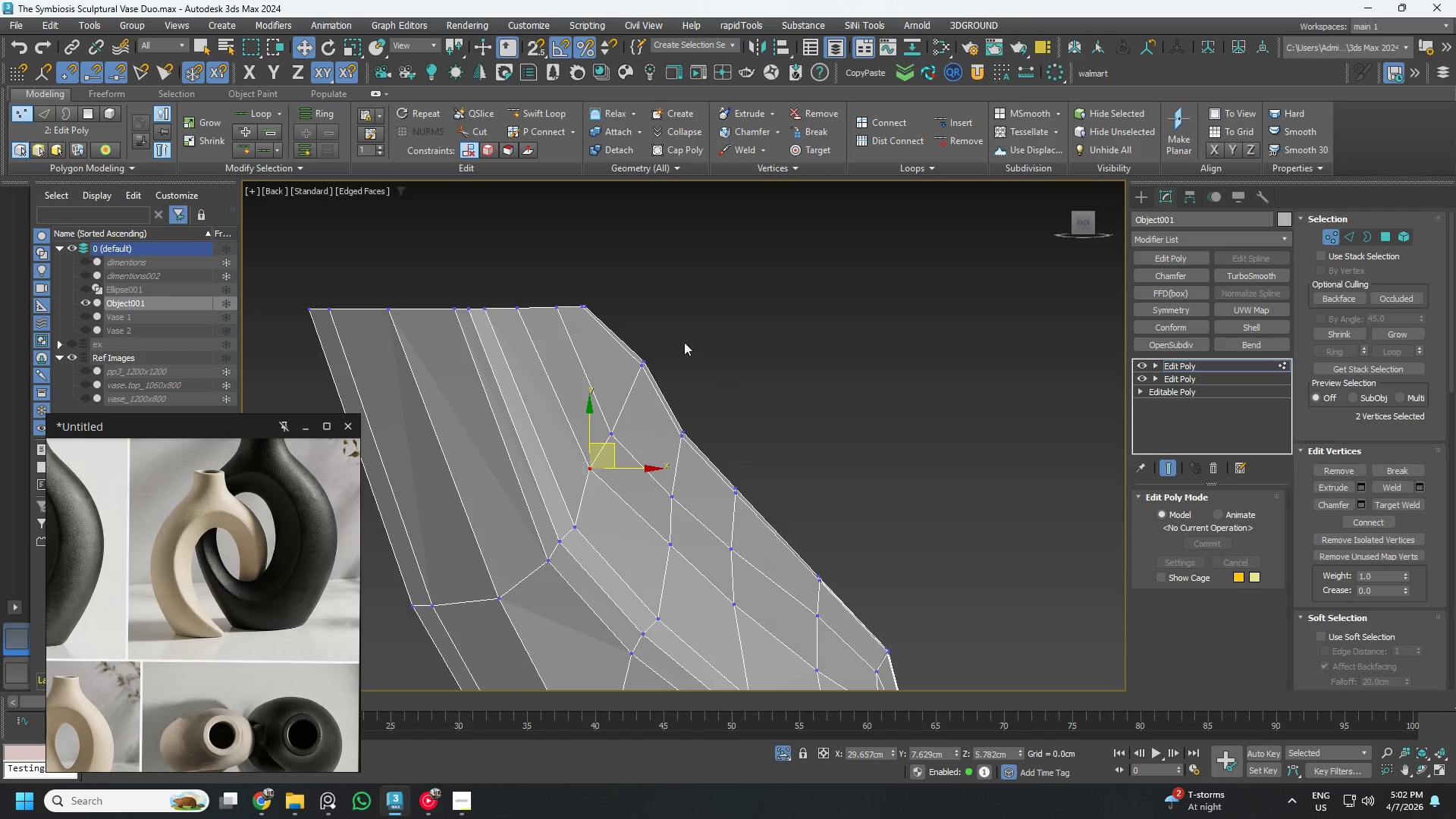 
left_click_drag(start_coordinate=[689, 325], to_coordinate=[632, 375])
 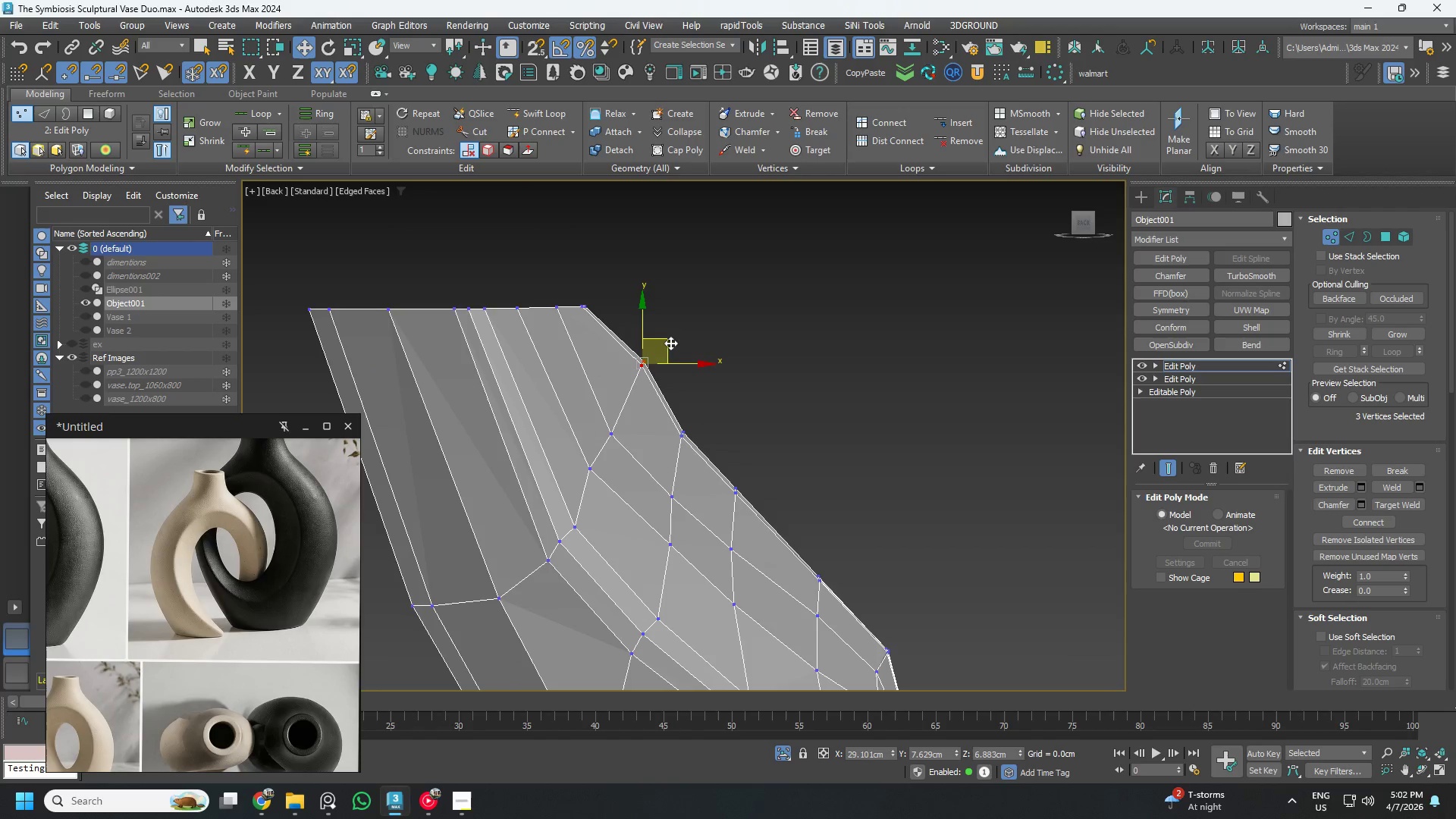 
left_click_drag(start_coordinate=[670, 343], to_coordinate=[654, 364])
 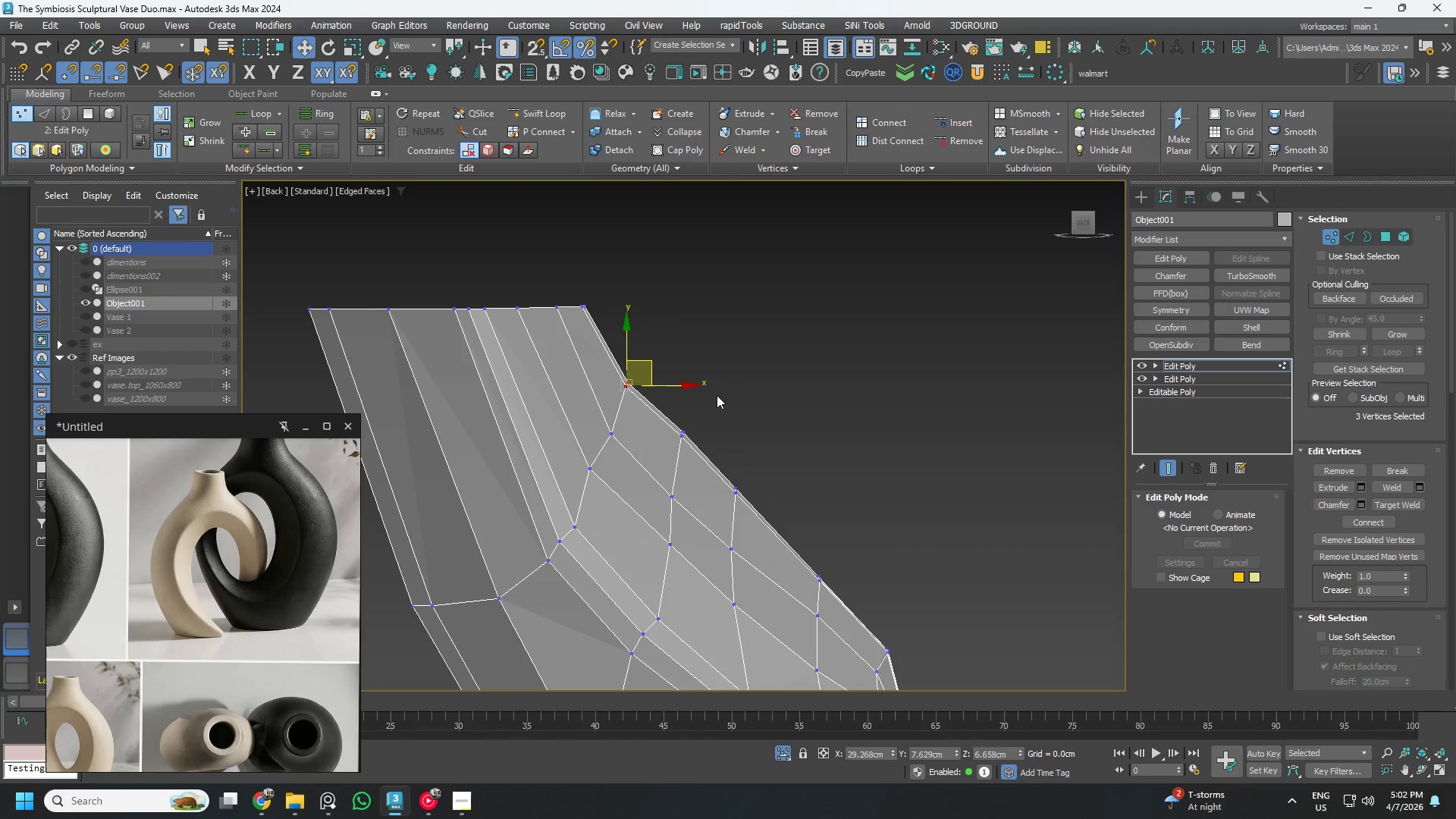 
left_click_drag(start_coordinate=[717, 394], to_coordinate=[665, 452])
 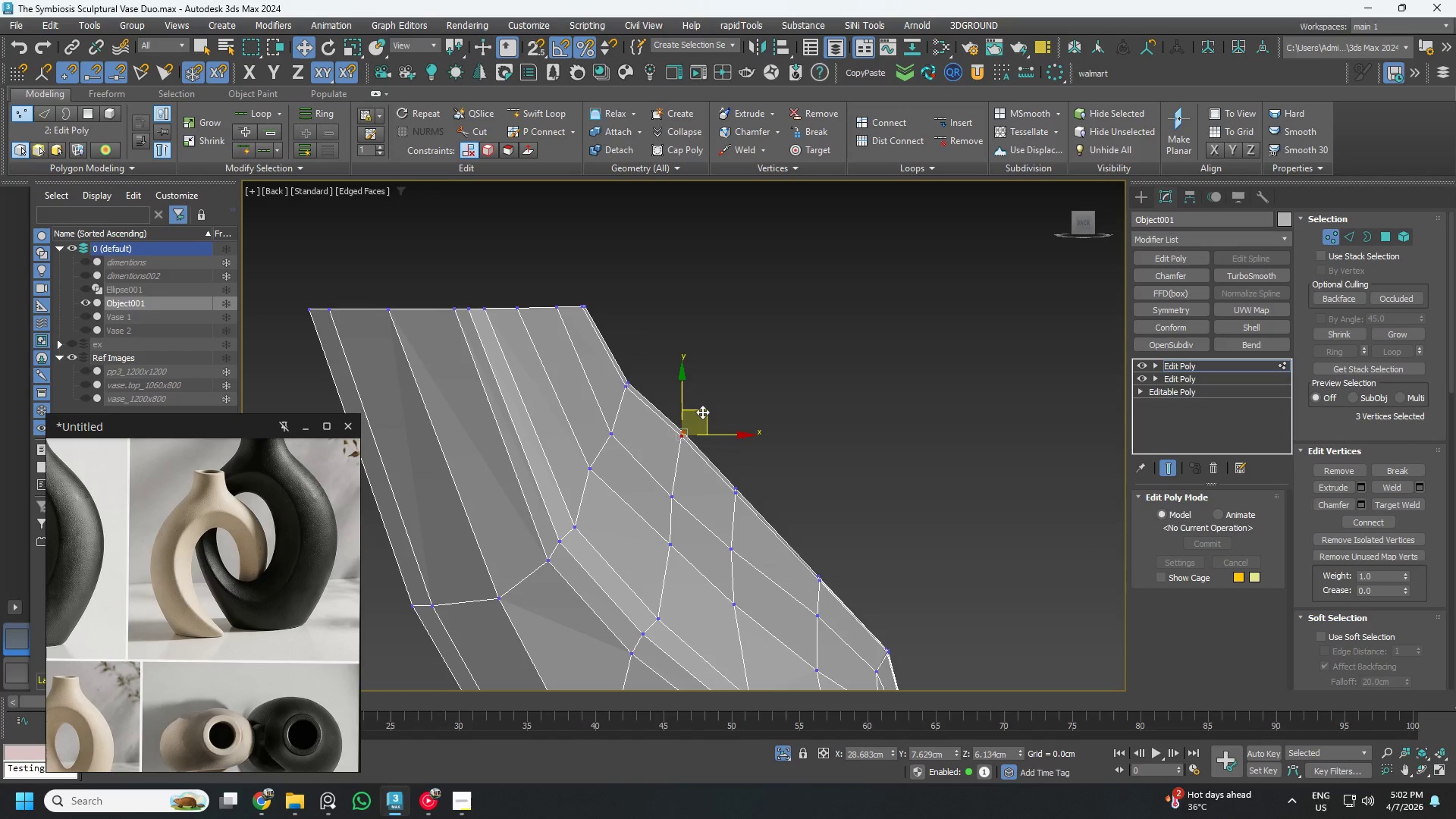 
left_click_drag(start_coordinate=[702, 412], to_coordinate=[689, 425])
 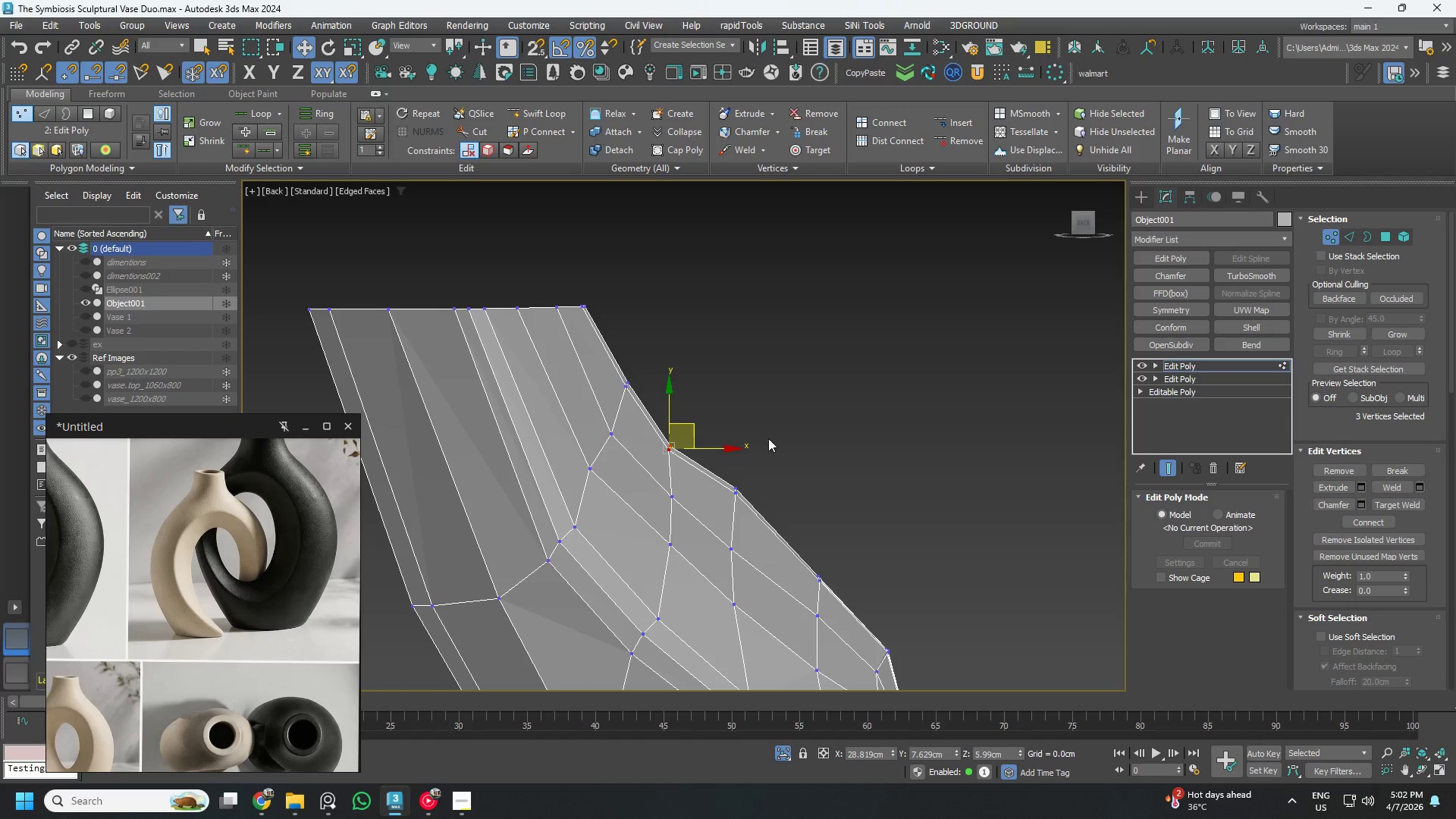 
left_click_drag(start_coordinate=[771, 441], to_coordinate=[728, 505])
 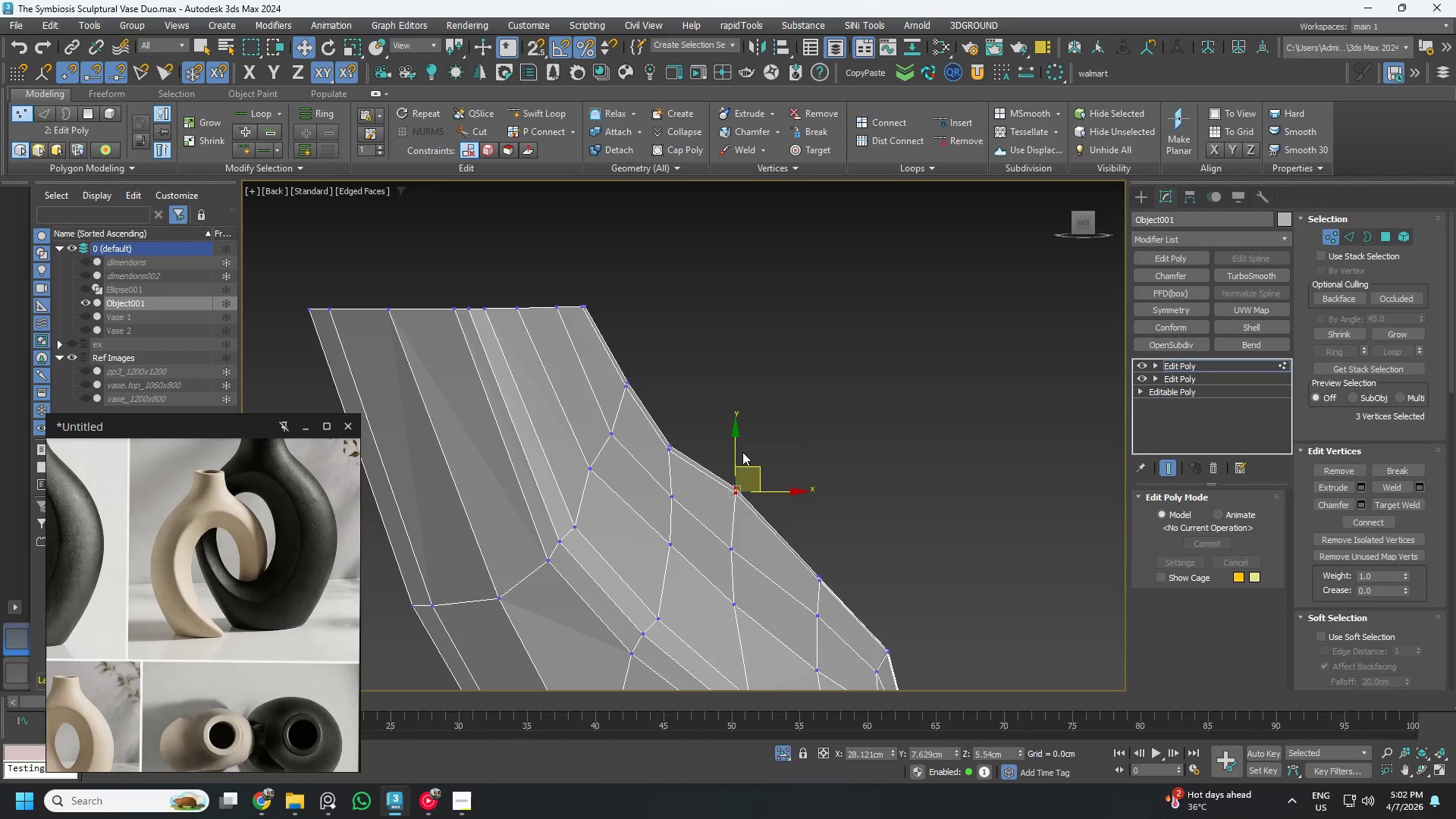 
left_click_drag(start_coordinate=[739, 450], to_coordinate=[729, 481])
 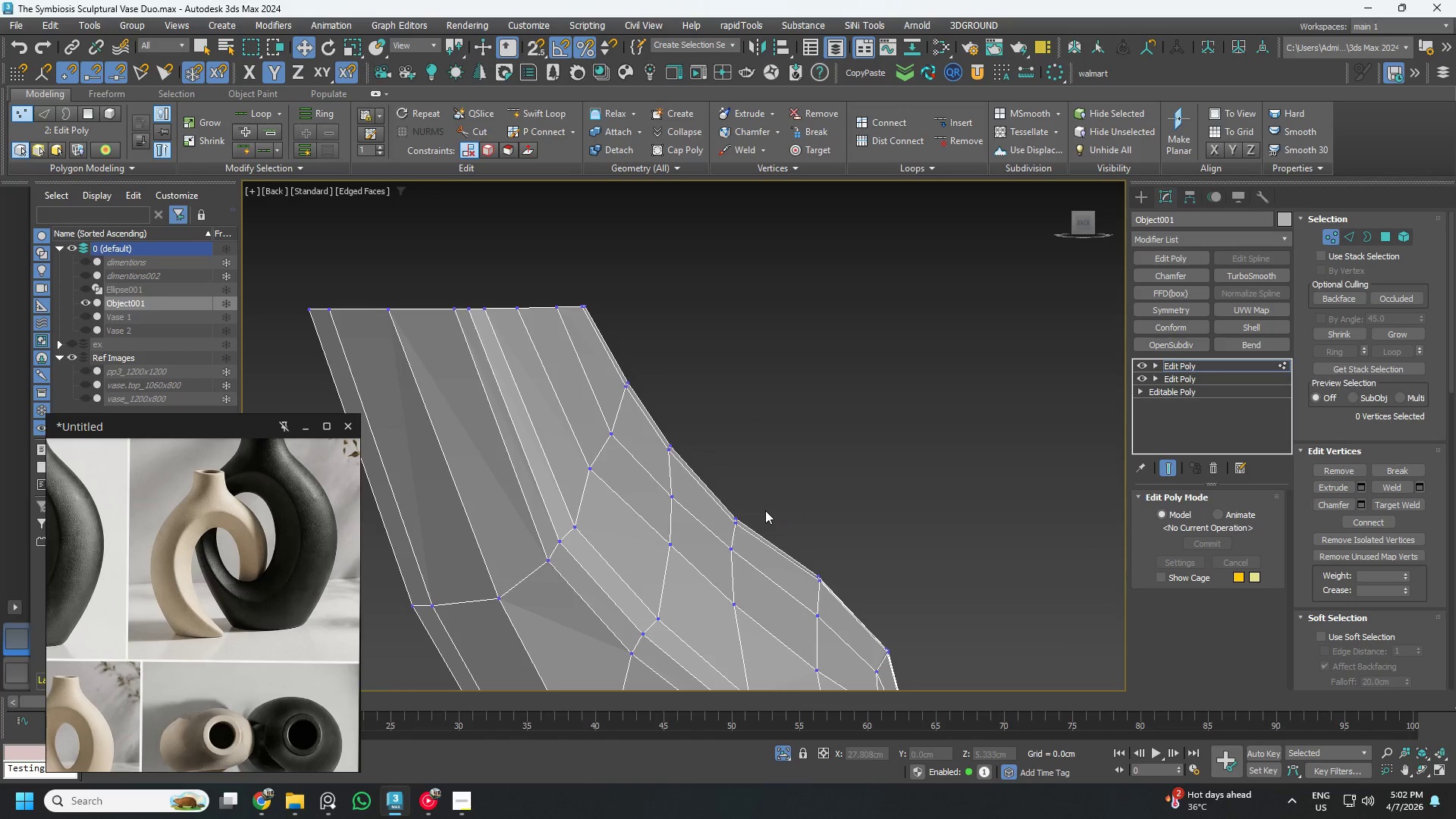 
left_click_drag(start_coordinate=[758, 480], to_coordinate=[724, 530])
 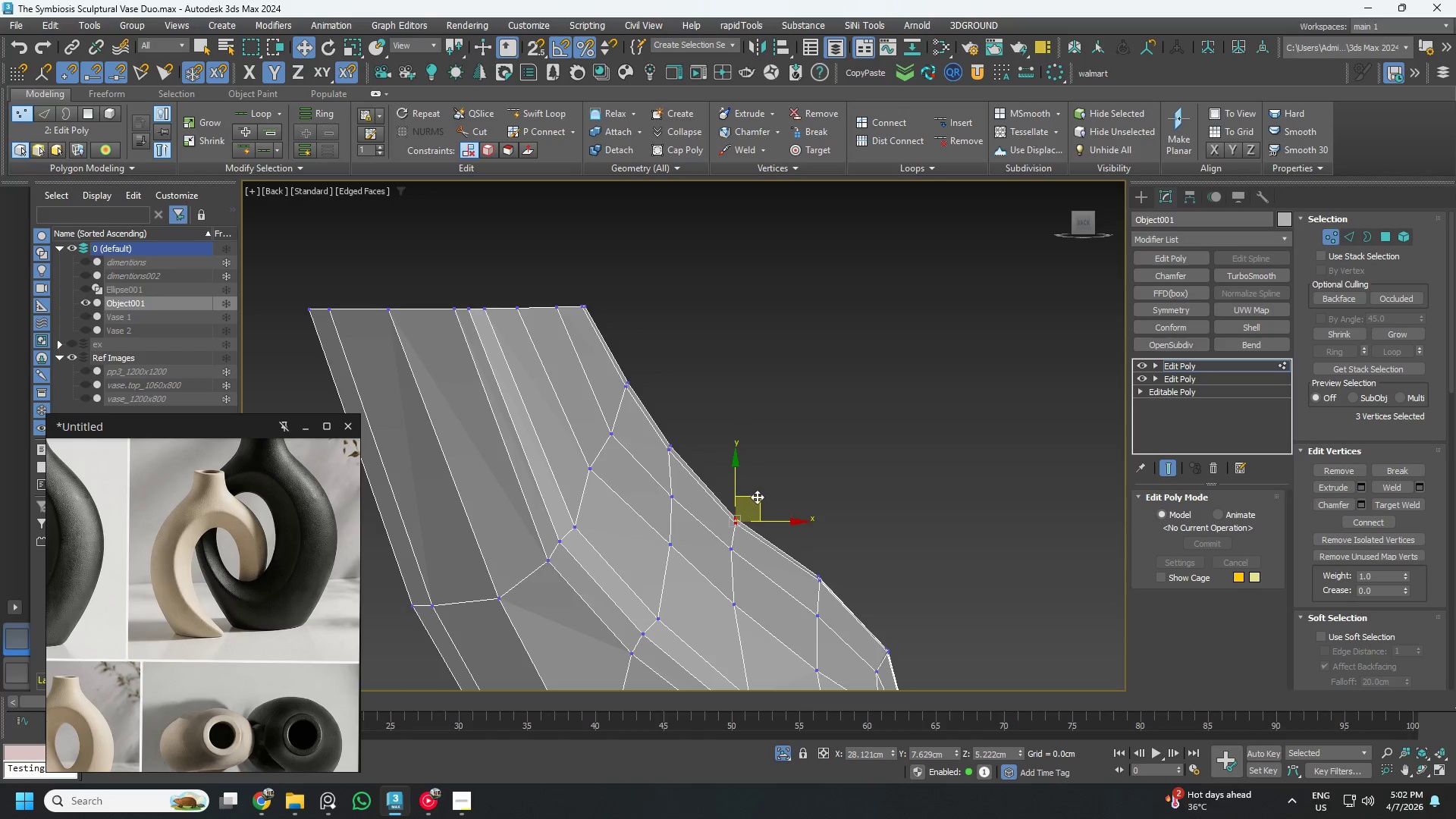 
left_click_drag(start_coordinate=[757, 497], to_coordinate=[747, 489])
 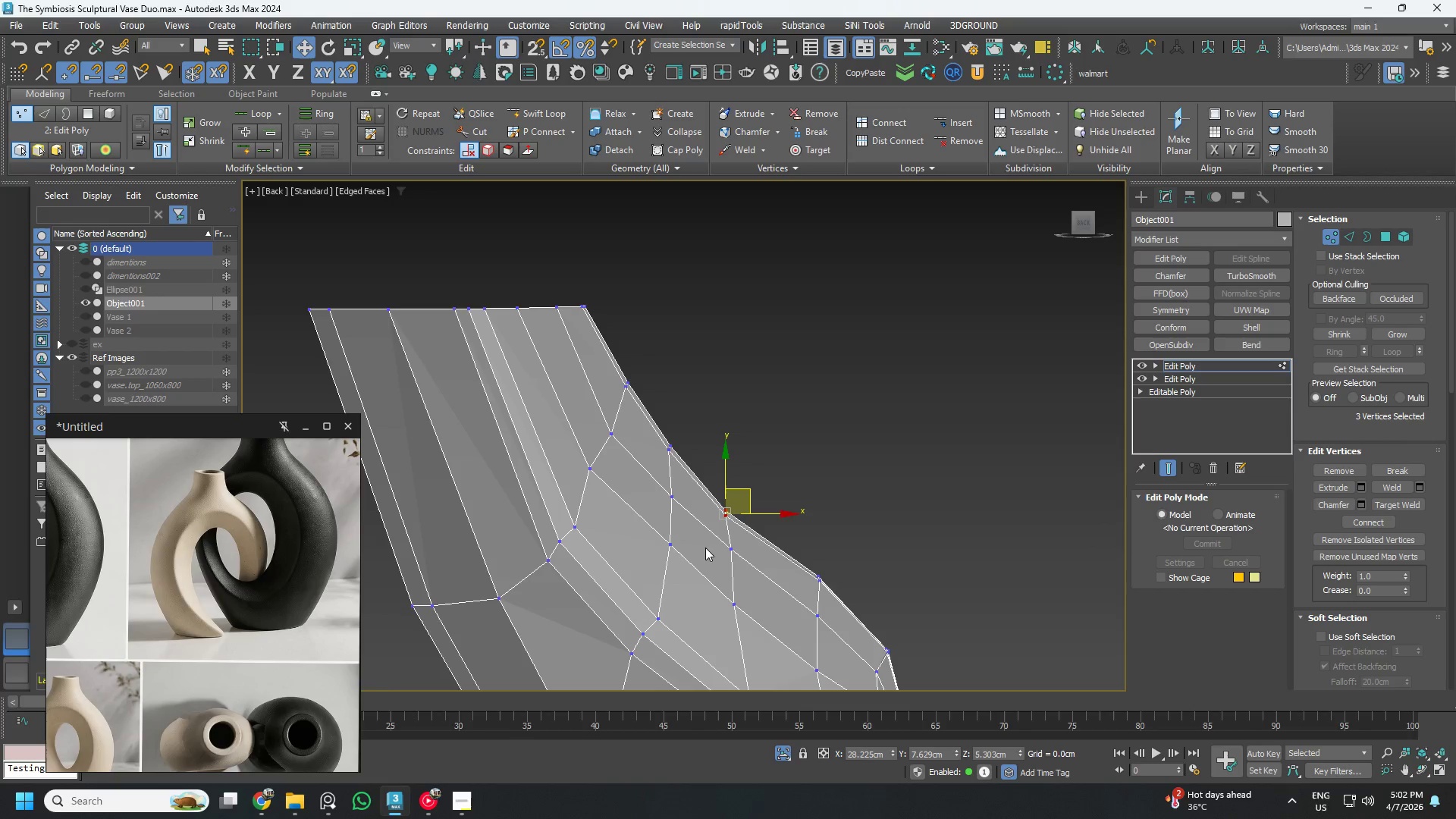 
left_click_drag(start_coordinate=[576, 422], to_coordinate=[518, 344])
 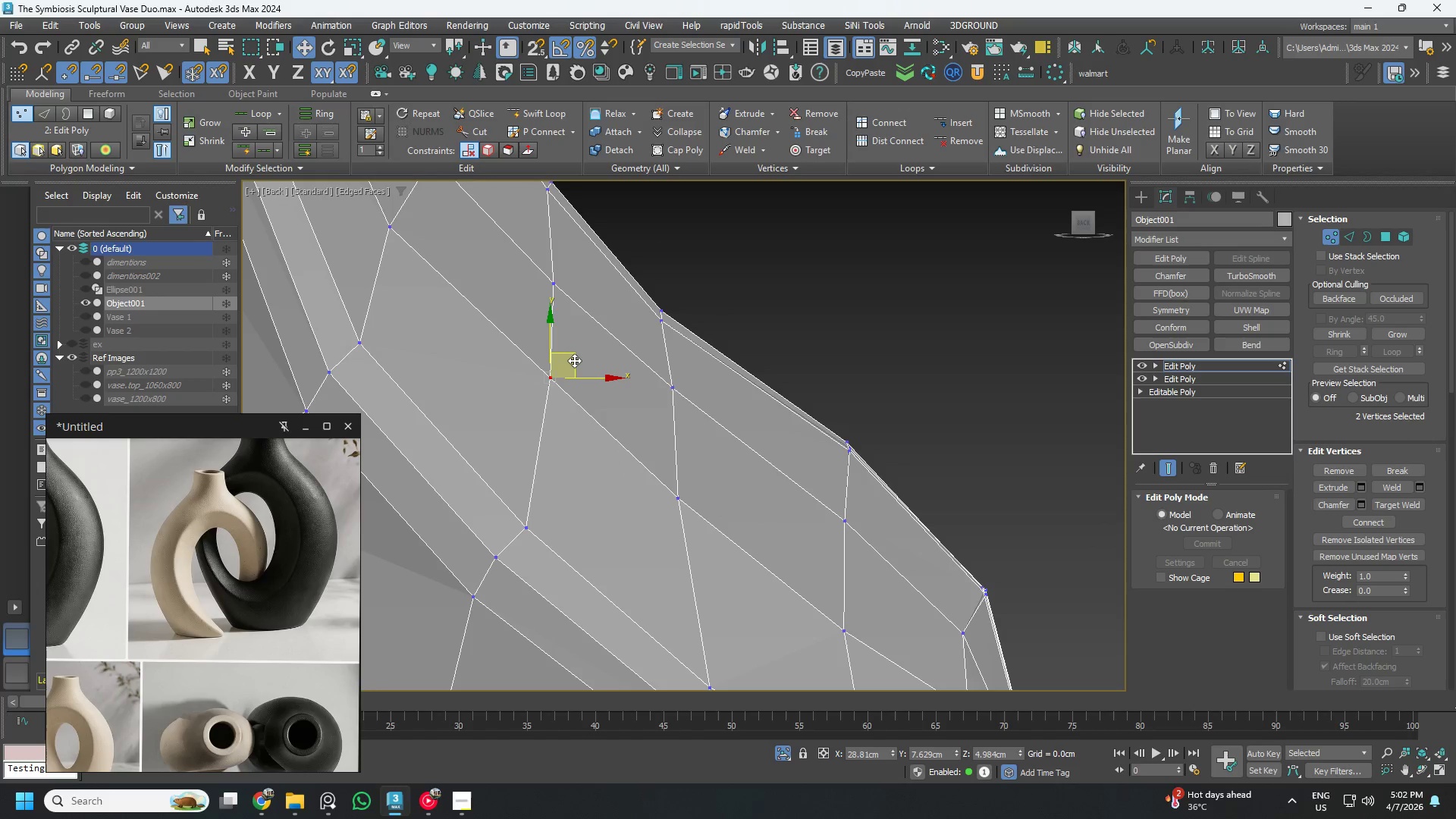 
scroll: coordinate [557, 406], scroll_direction: up, amount: 2.0
 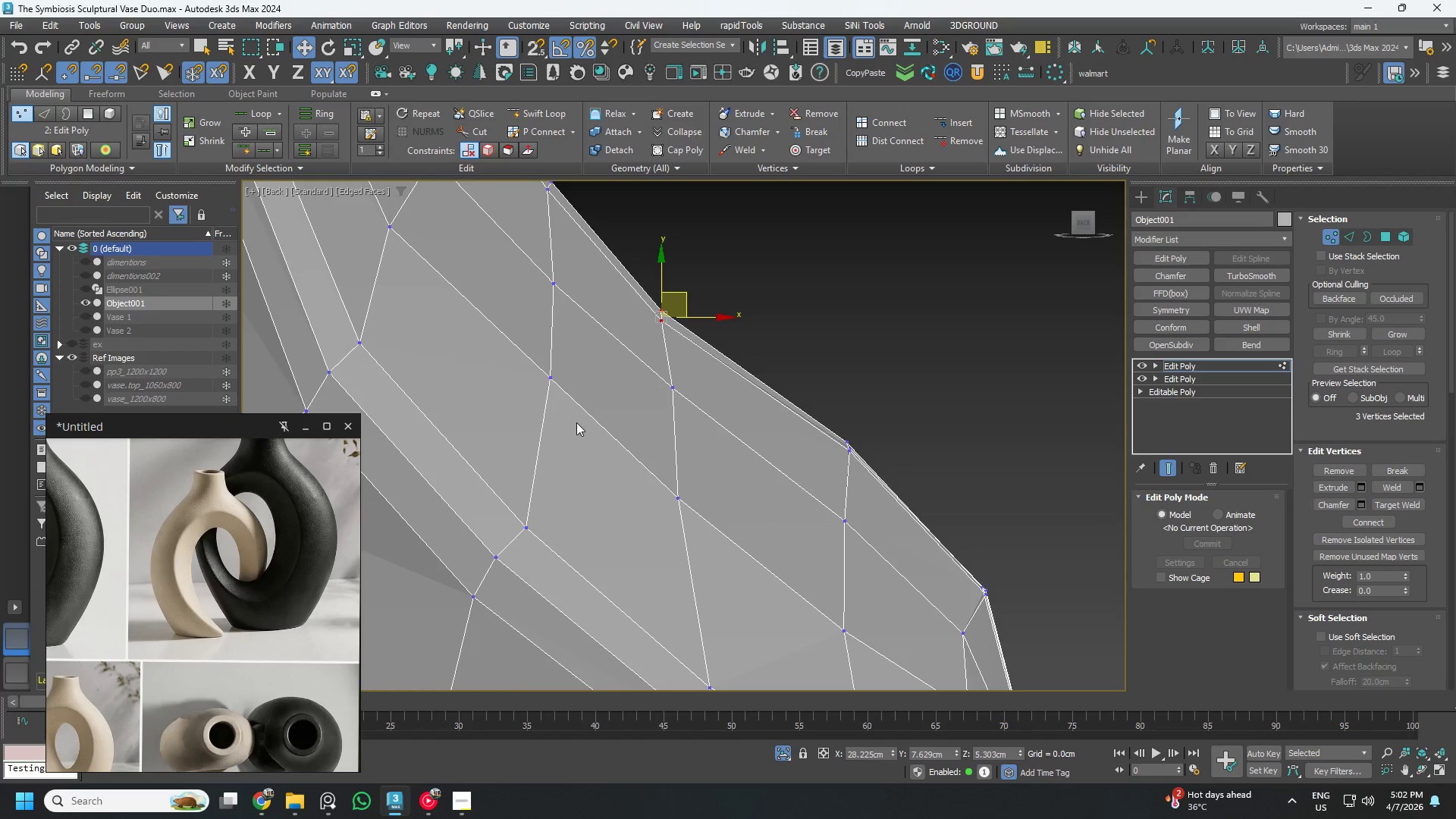 
left_click_drag(start_coordinate=[572, 361], to_coordinate=[558, 386])
 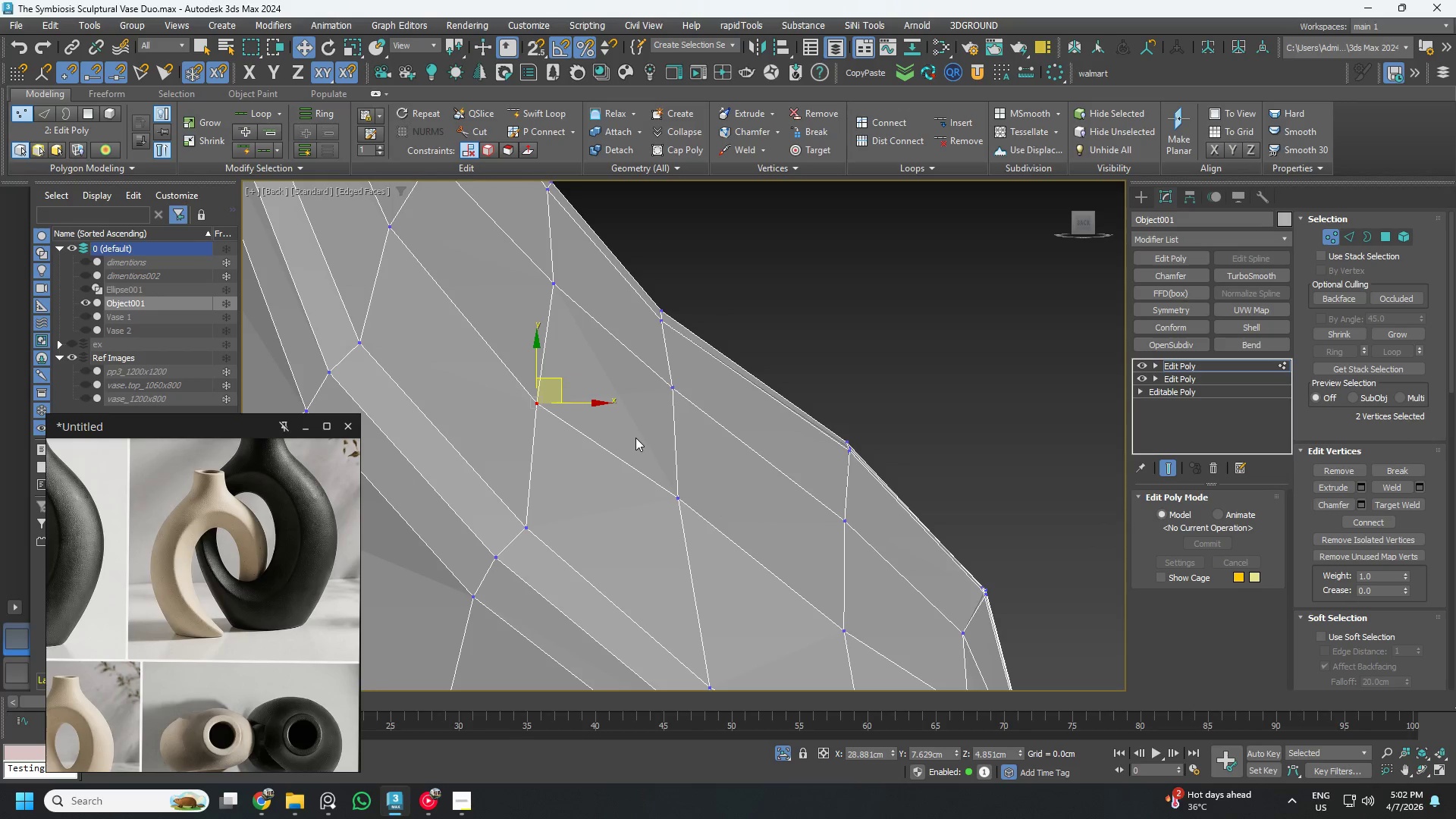 
left_click_drag(start_coordinate=[635, 438], to_coordinate=[710, 535])
 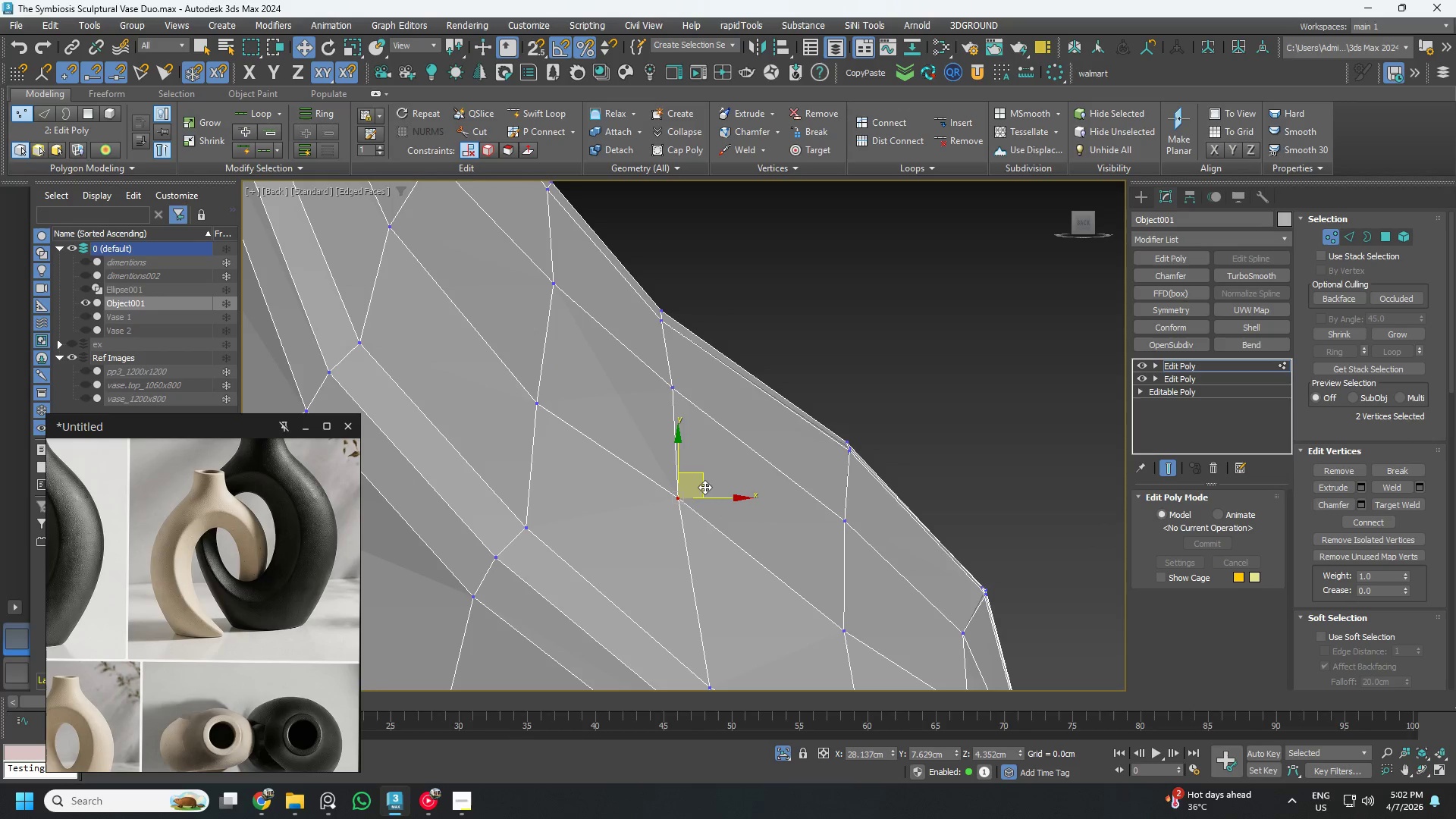 
left_click_drag(start_coordinate=[701, 485], to_coordinate=[704, 522])
 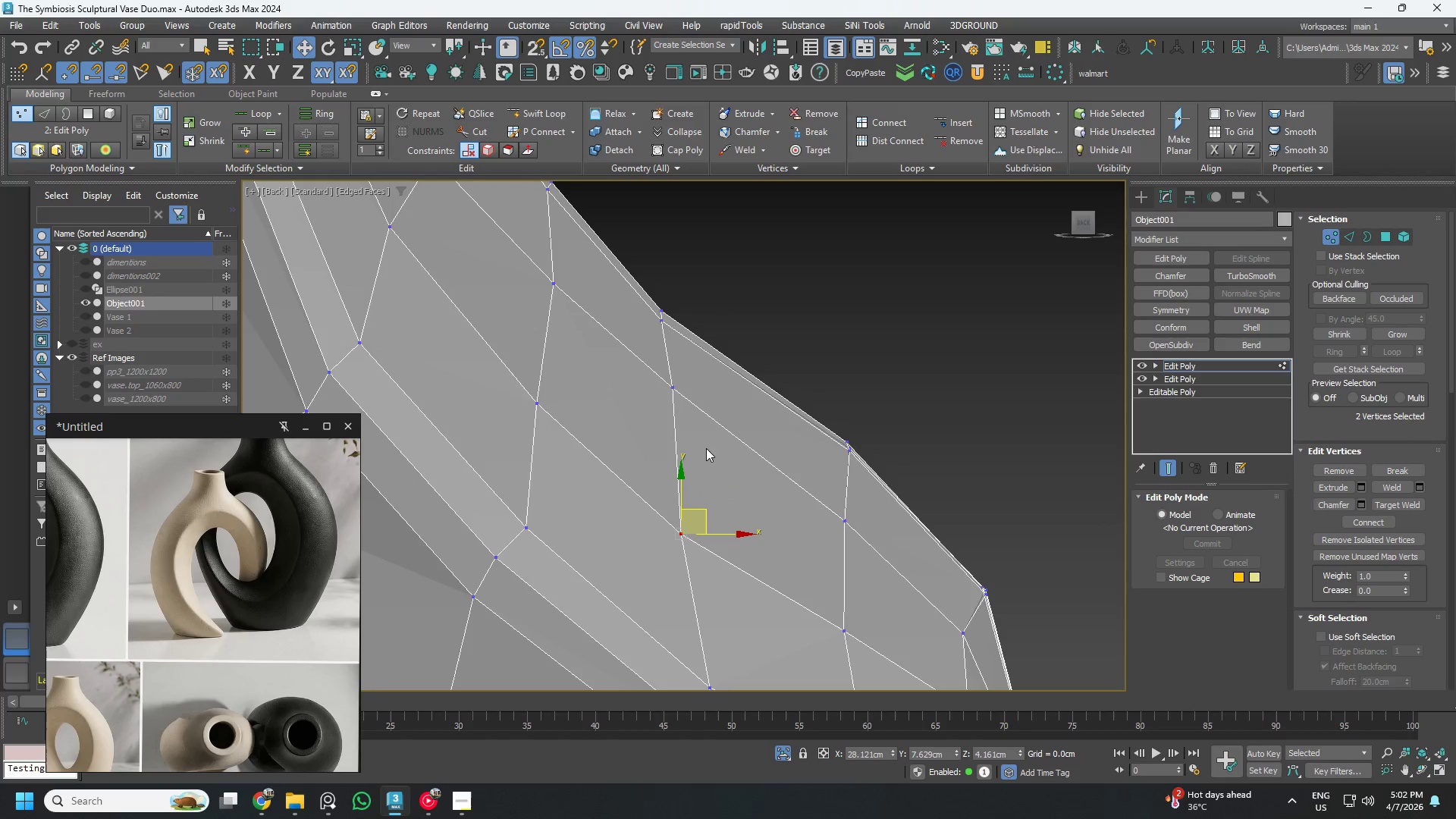 
left_click_drag(start_coordinate=[707, 448], to_coordinate=[646, 356])
 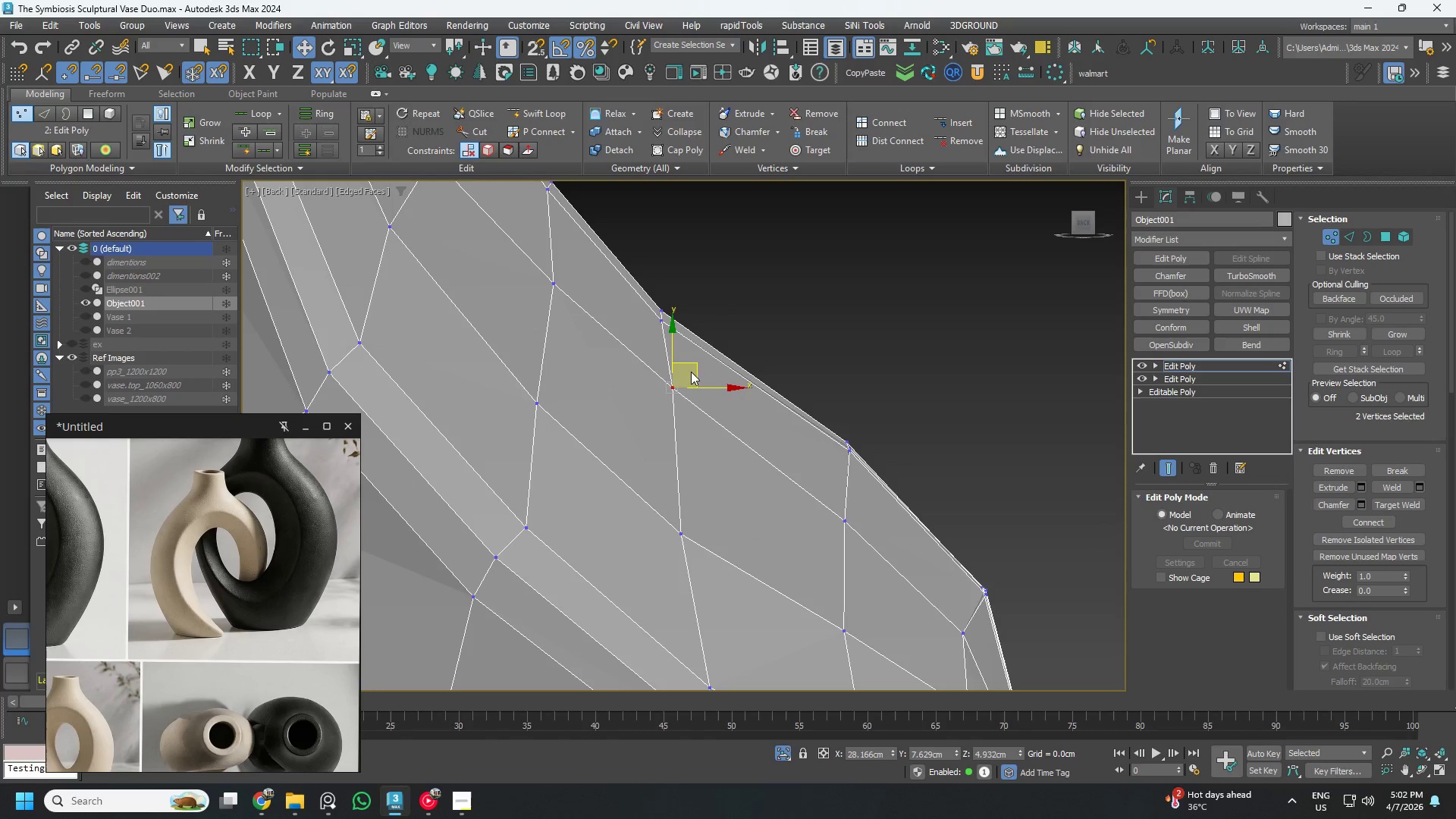 
left_click_drag(start_coordinate=[695, 372], to_coordinate=[691, 396])
 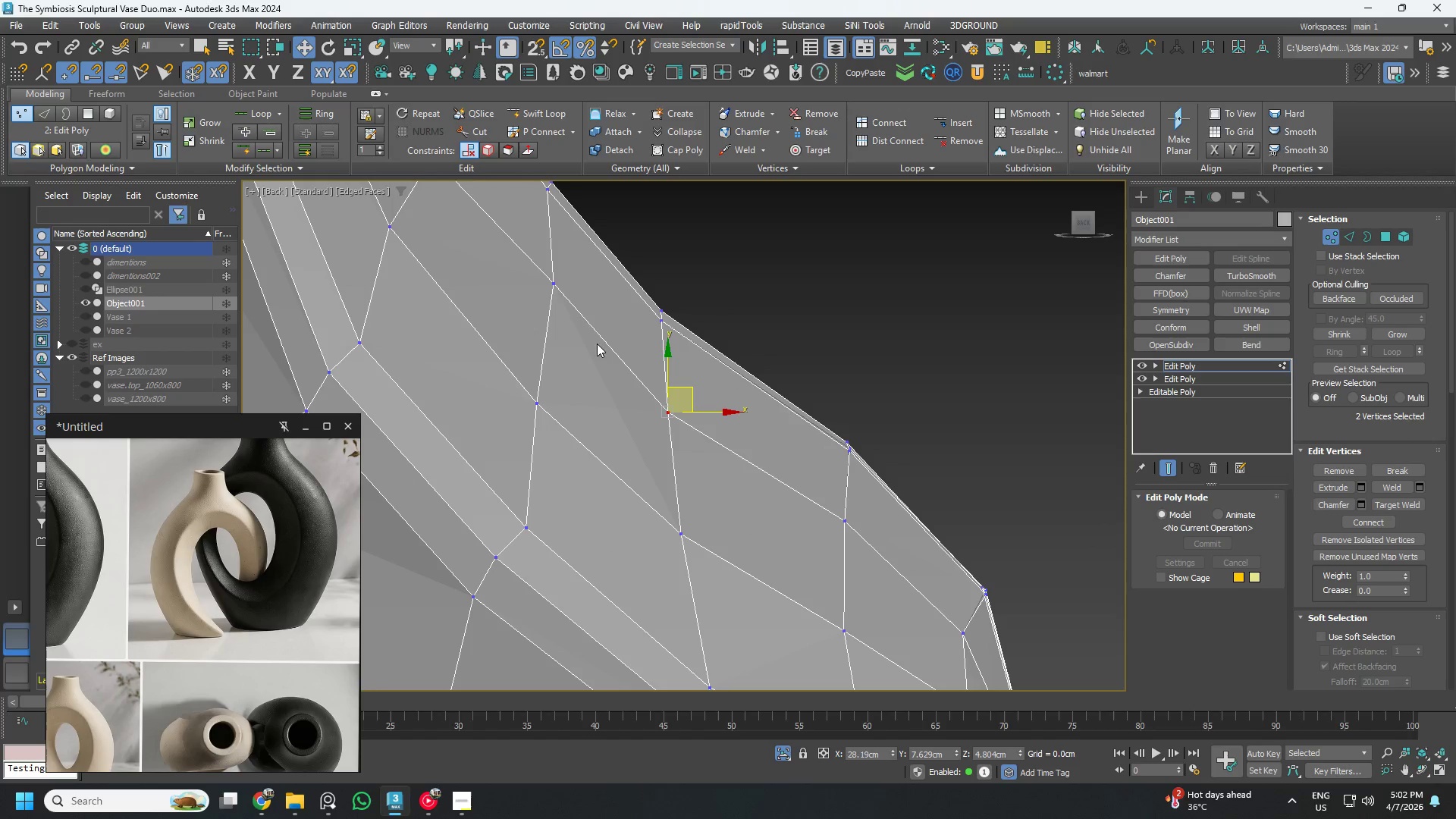 
left_click_drag(start_coordinate=[593, 338], to_coordinate=[508, 257])
 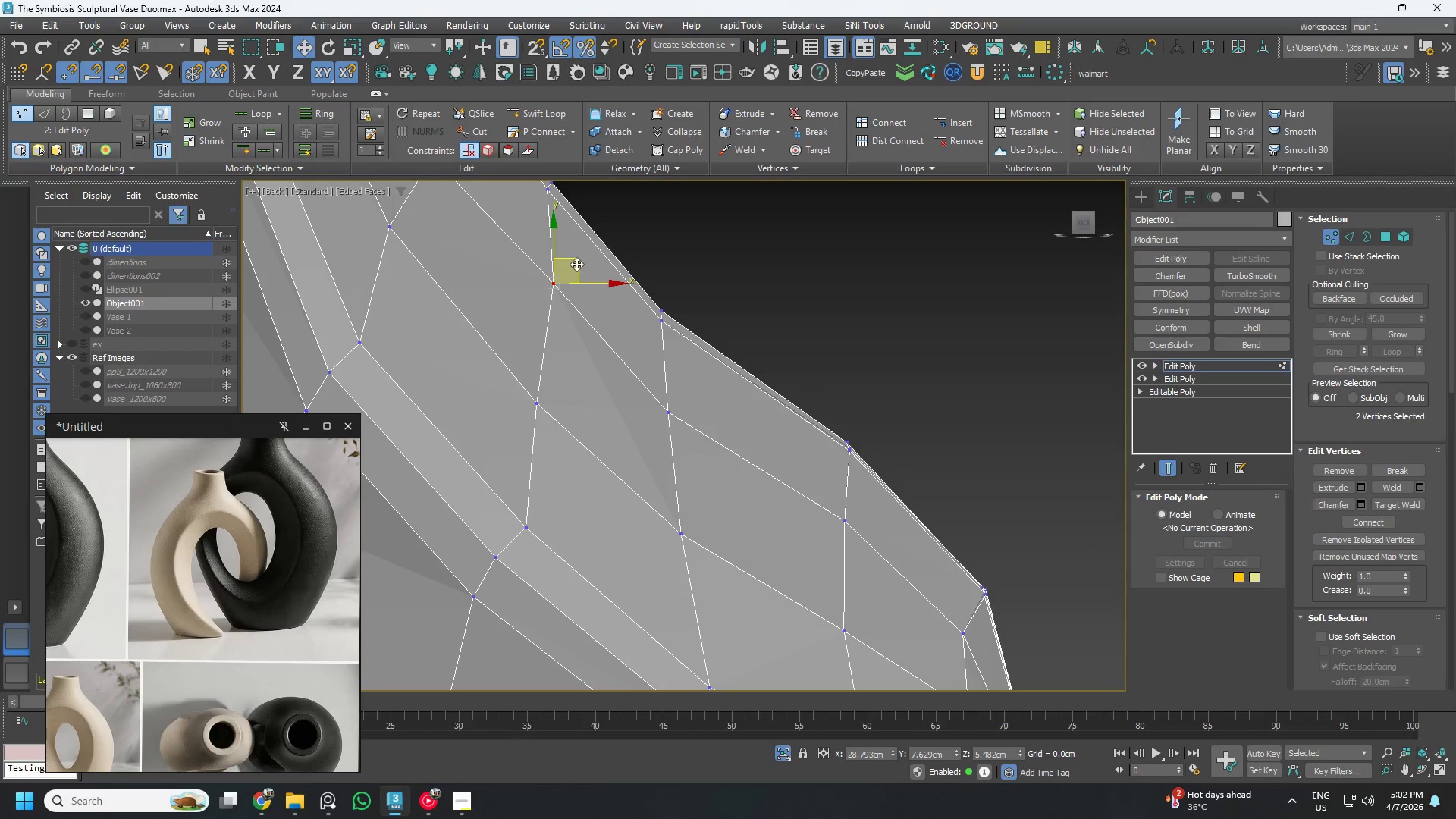 
left_click_drag(start_coordinate=[576, 264], to_coordinate=[563, 283])
 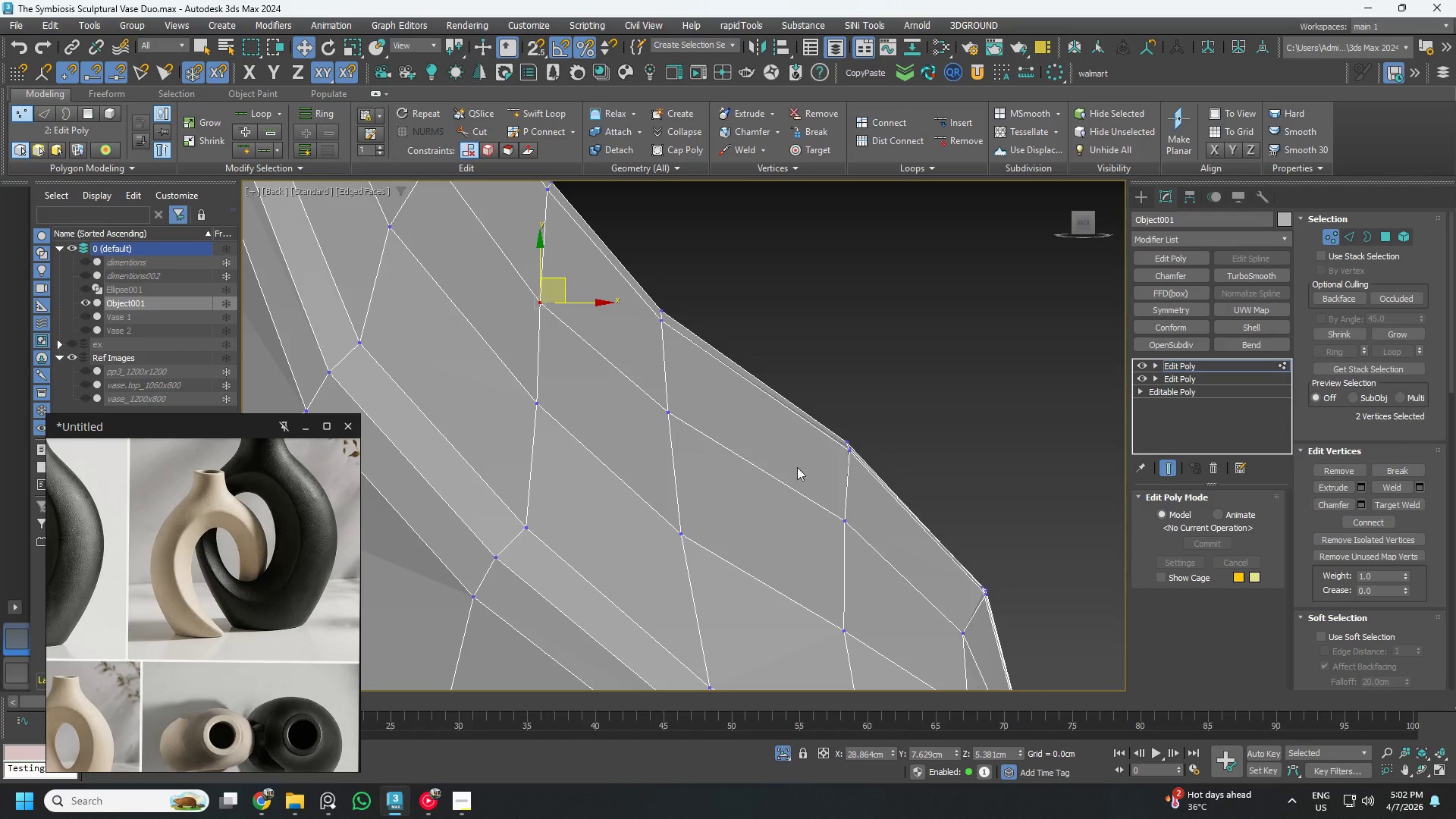 
left_click_drag(start_coordinate=[814, 482], to_coordinate=[869, 558])
 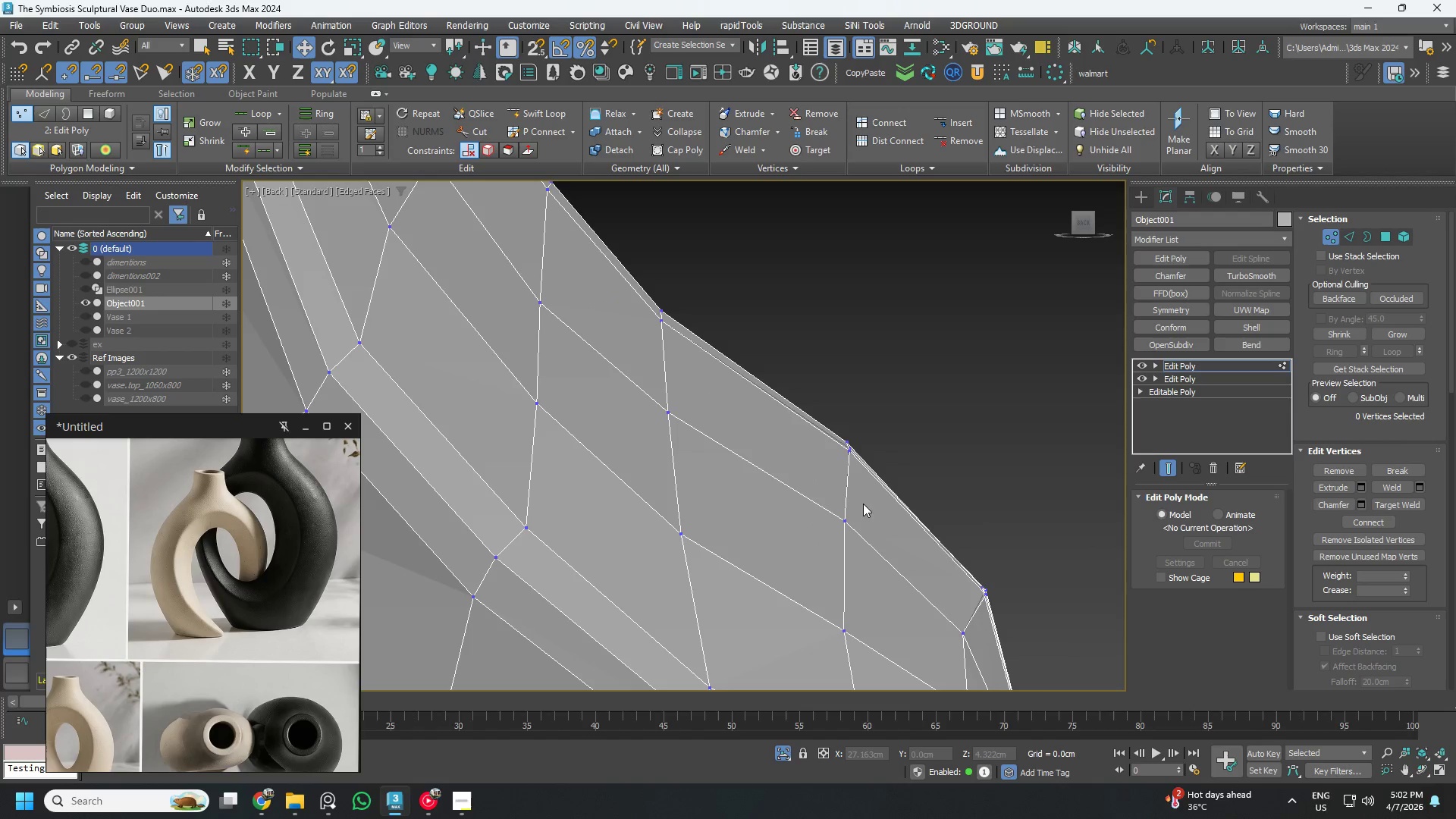 
left_click_drag(start_coordinate=[799, 485], to_coordinate=[864, 557])
 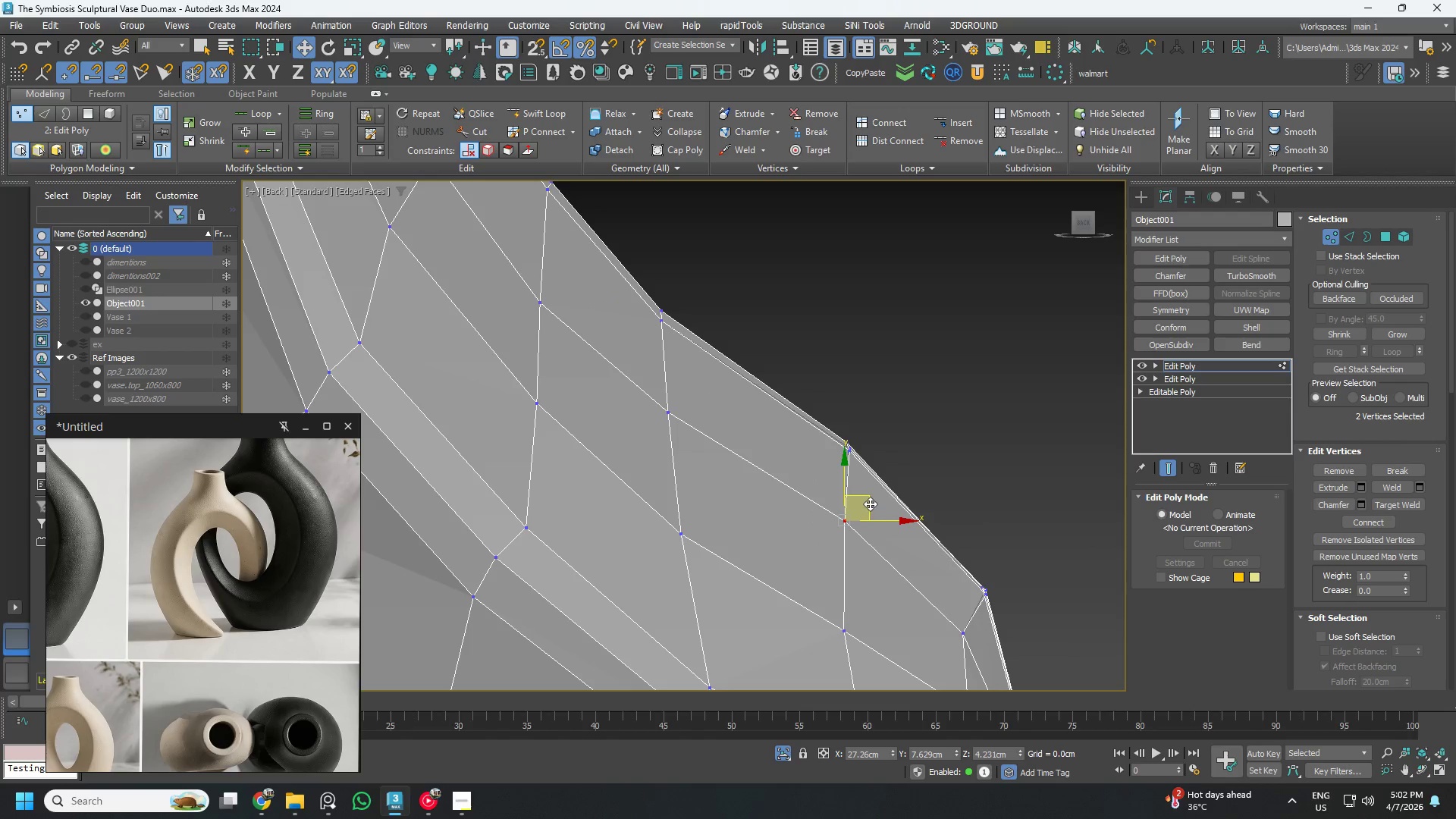 
left_click_drag(start_coordinate=[870, 504], to_coordinate=[867, 522])
 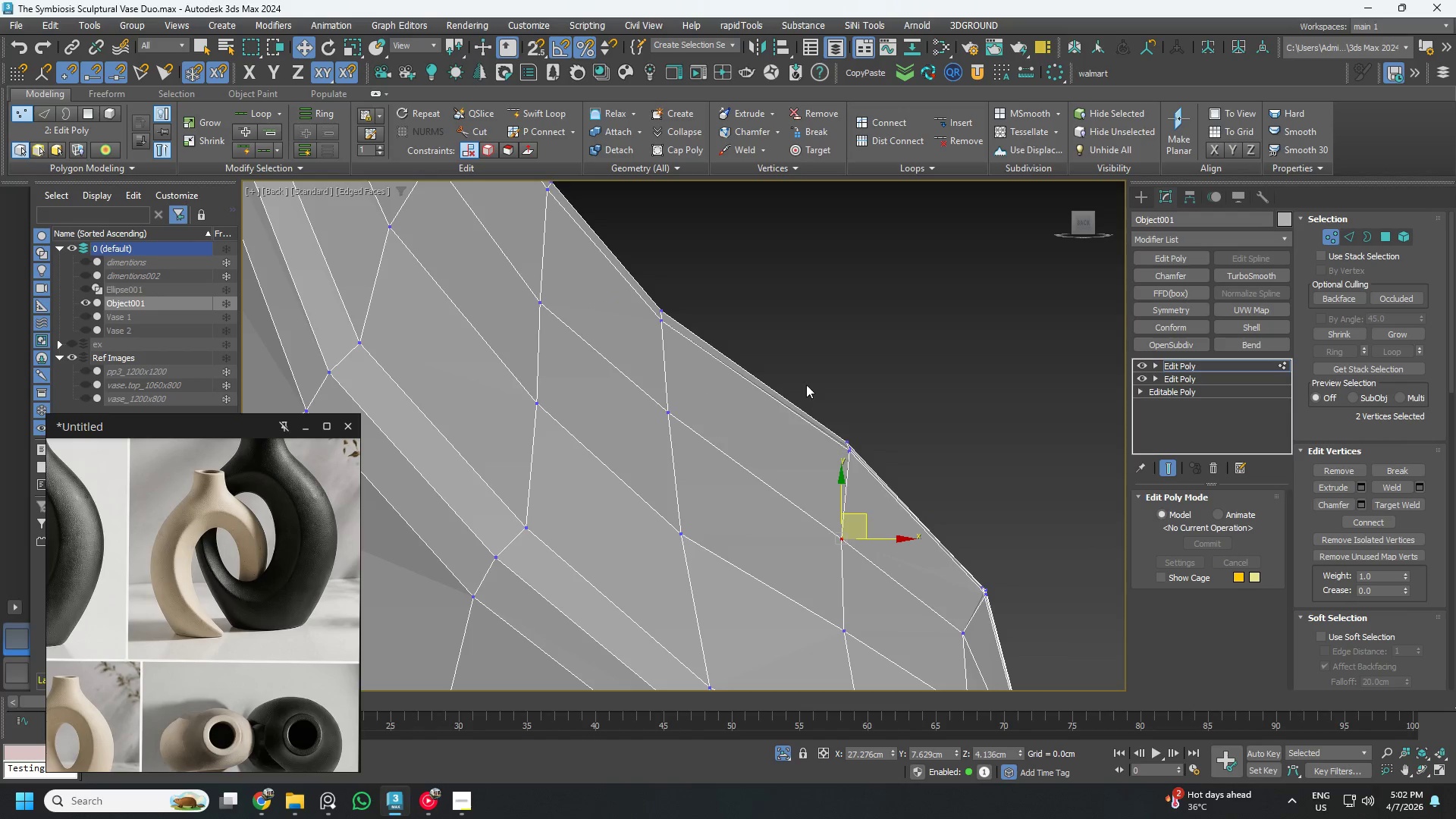 
left_click_drag(start_coordinate=[806, 384], to_coordinate=[878, 483])
 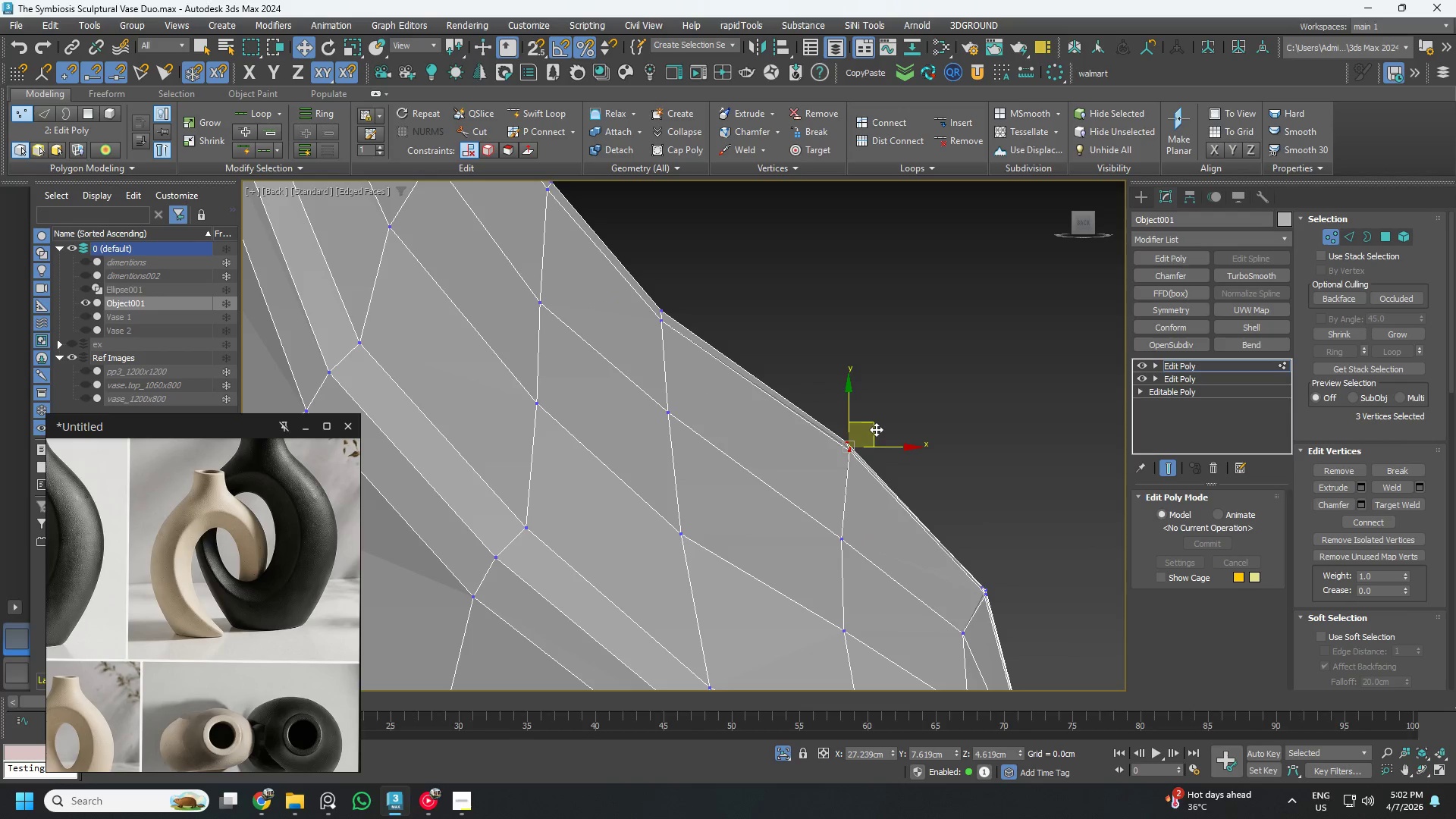 
left_click_drag(start_coordinate=[876, 429], to_coordinate=[863, 438])
 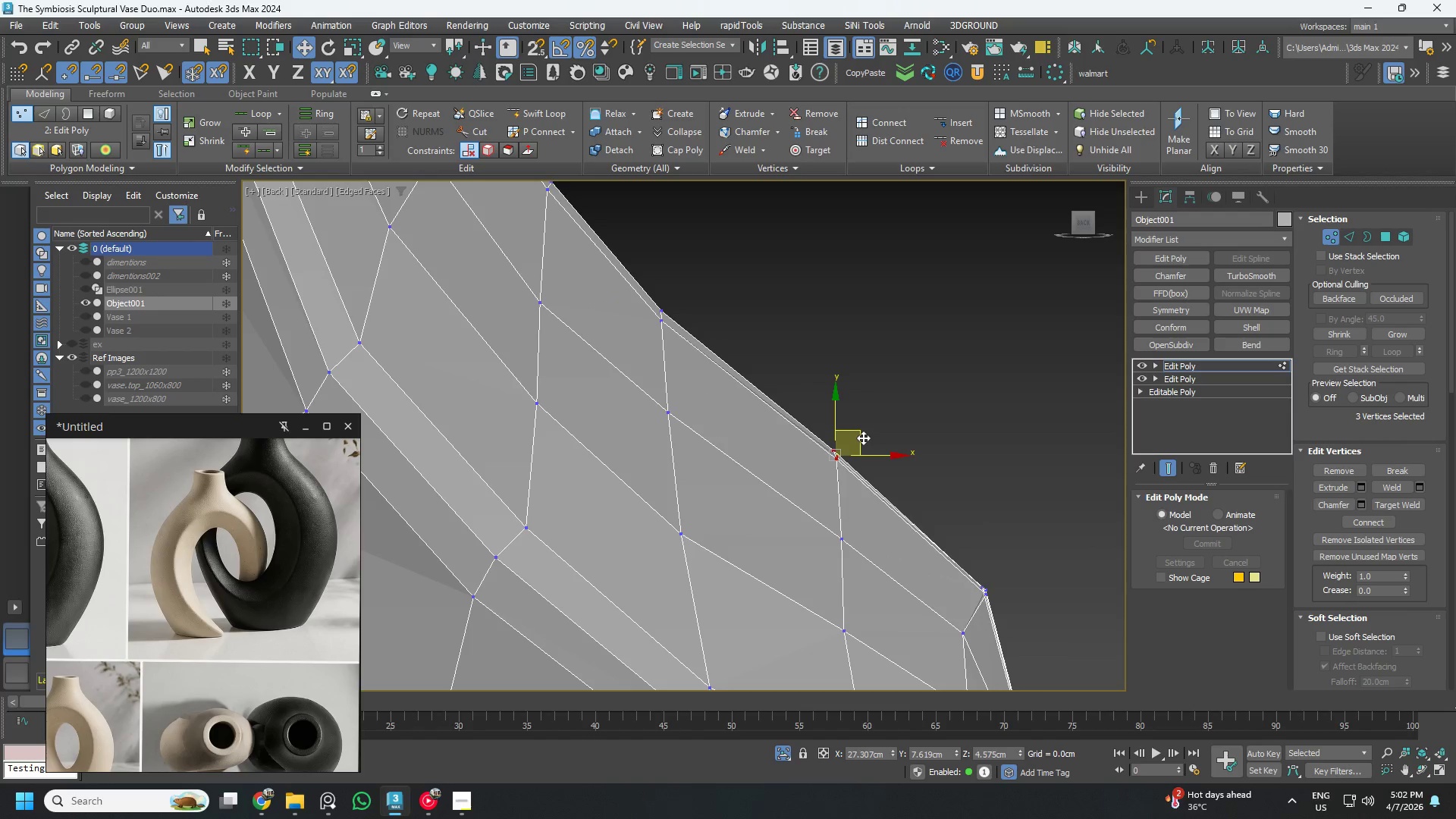 
scroll: coordinate [863, 438], scroll_direction: down, amount: 2.0
 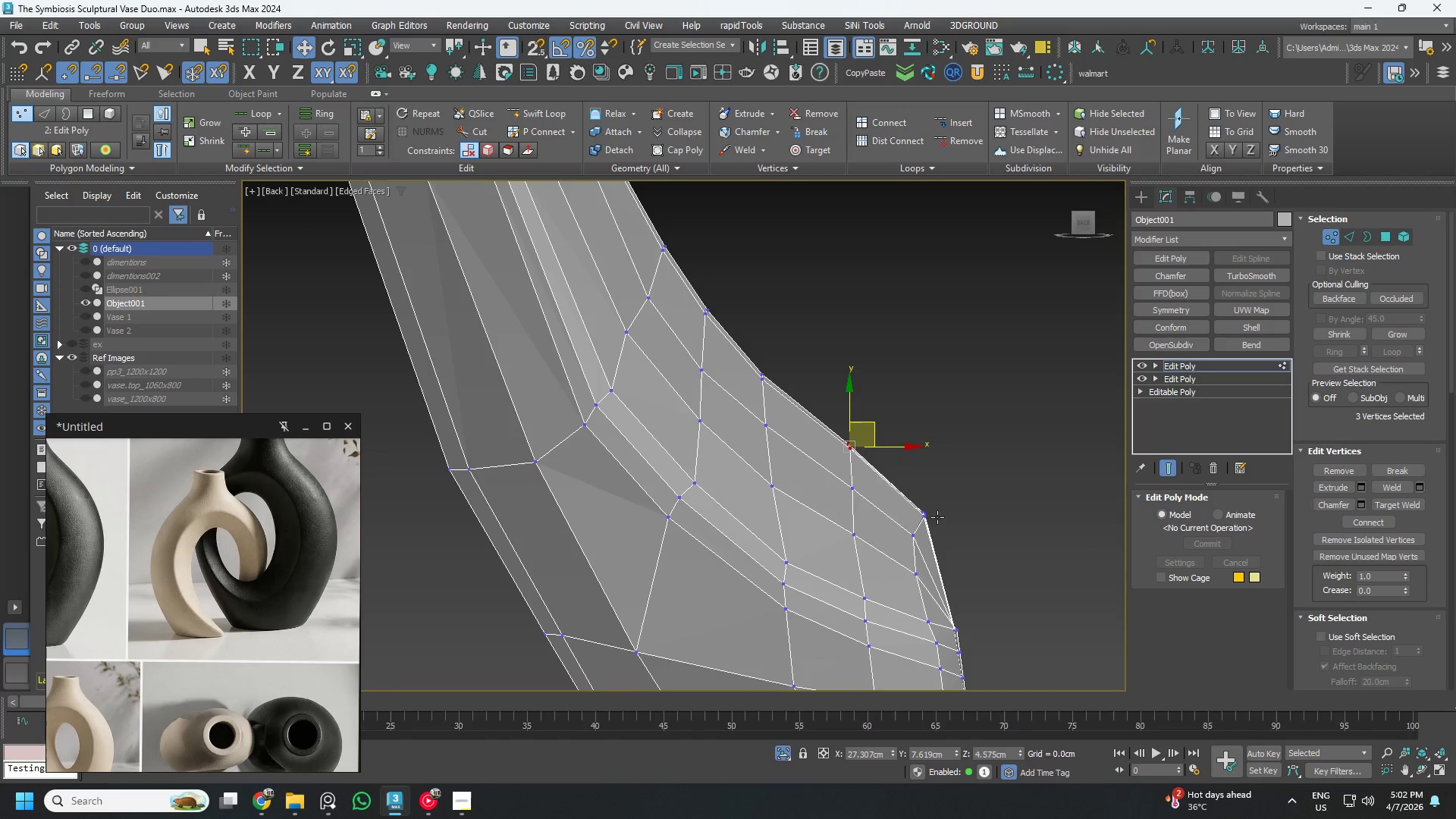 
left_click_drag(start_coordinate=[968, 498], to_coordinate=[916, 520])
 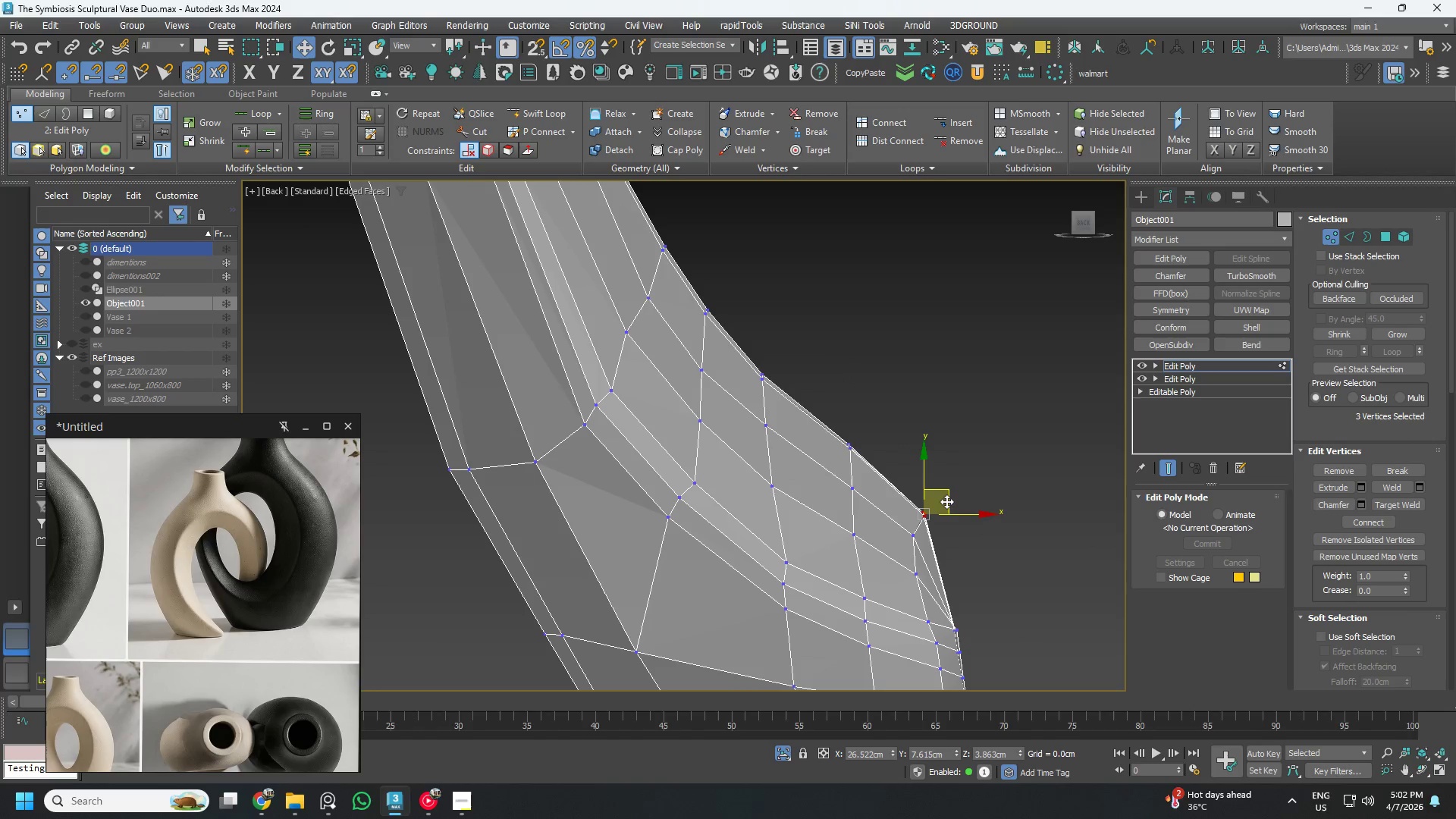 
left_click_drag(start_coordinate=[947, 501], to_coordinate=[943, 487])
 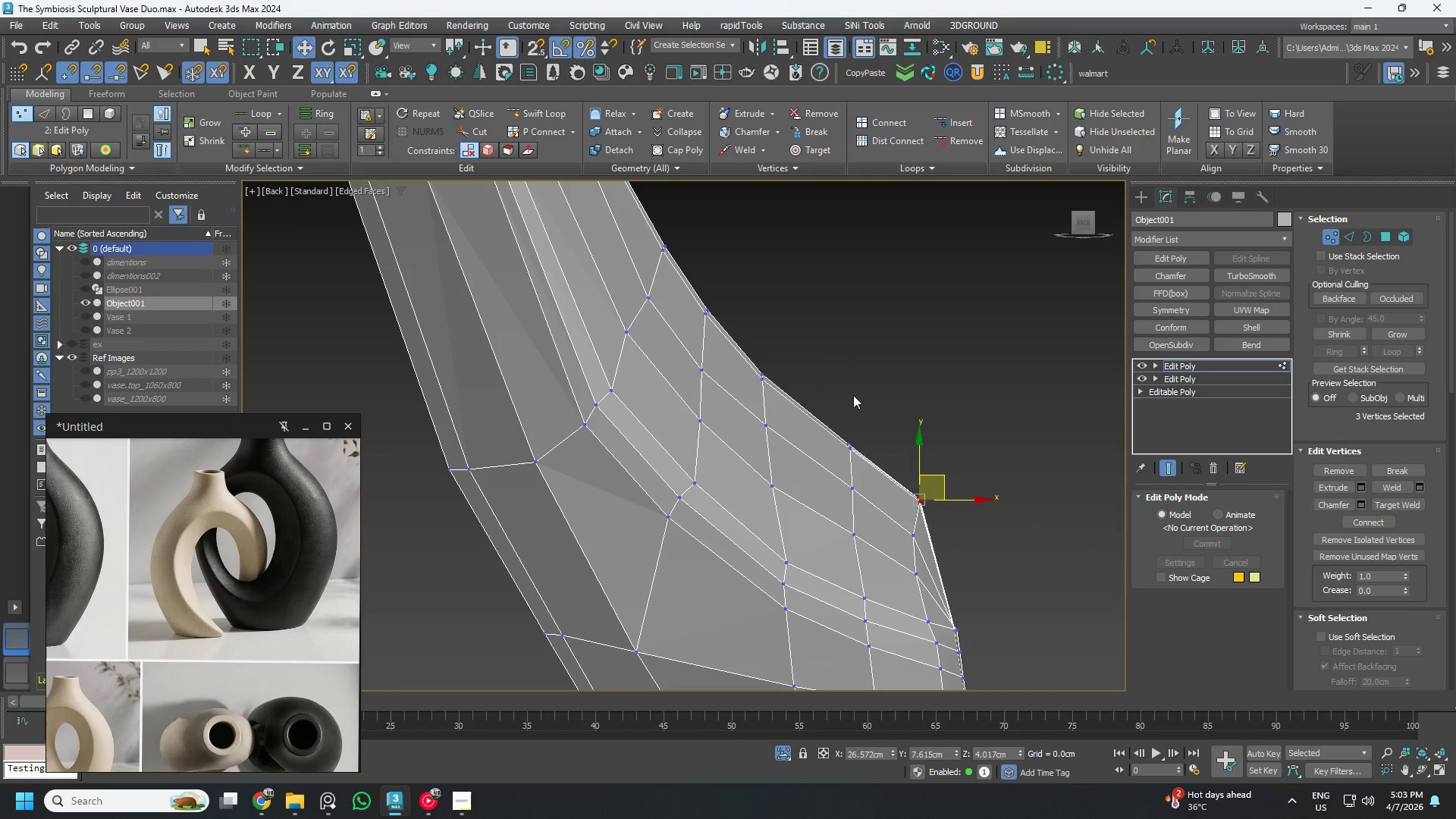 
left_click_drag(start_coordinate=[853, 395], to_coordinate=[842, 456])
 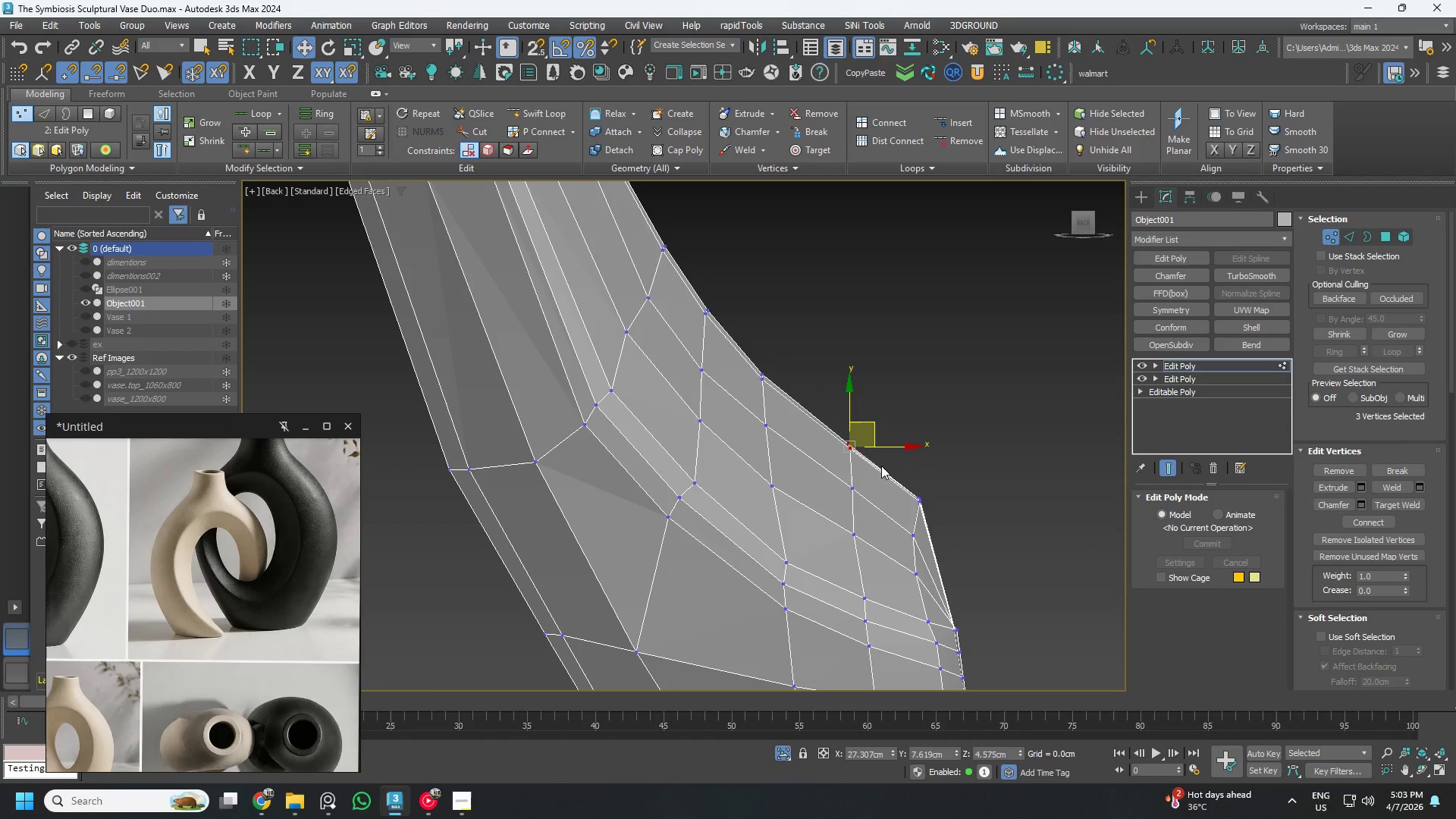 
left_click_drag(start_coordinate=[881, 466], to_coordinate=[834, 411])
 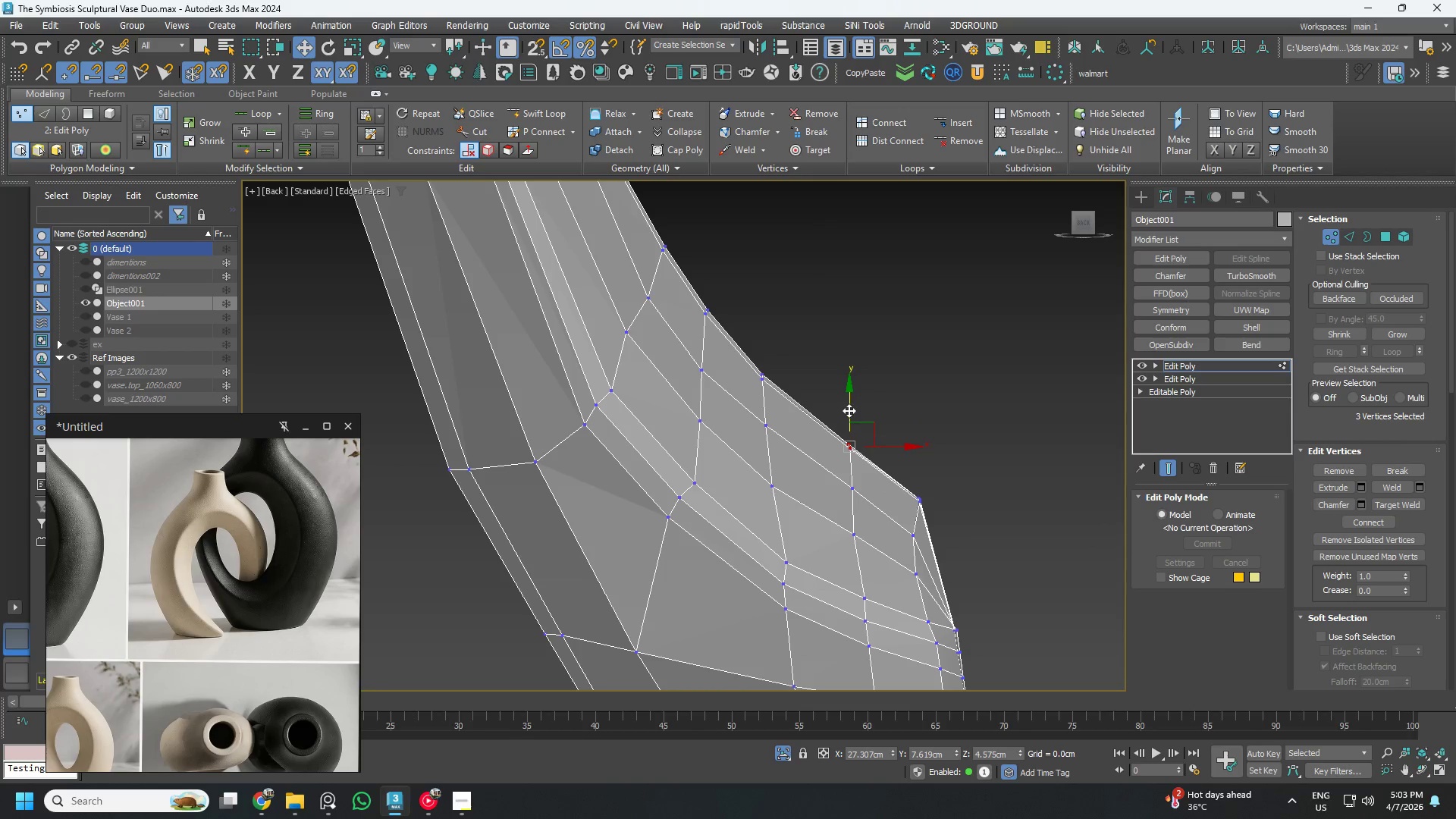 
left_click_drag(start_coordinate=[848, 410], to_coordinate=[847, 419])
 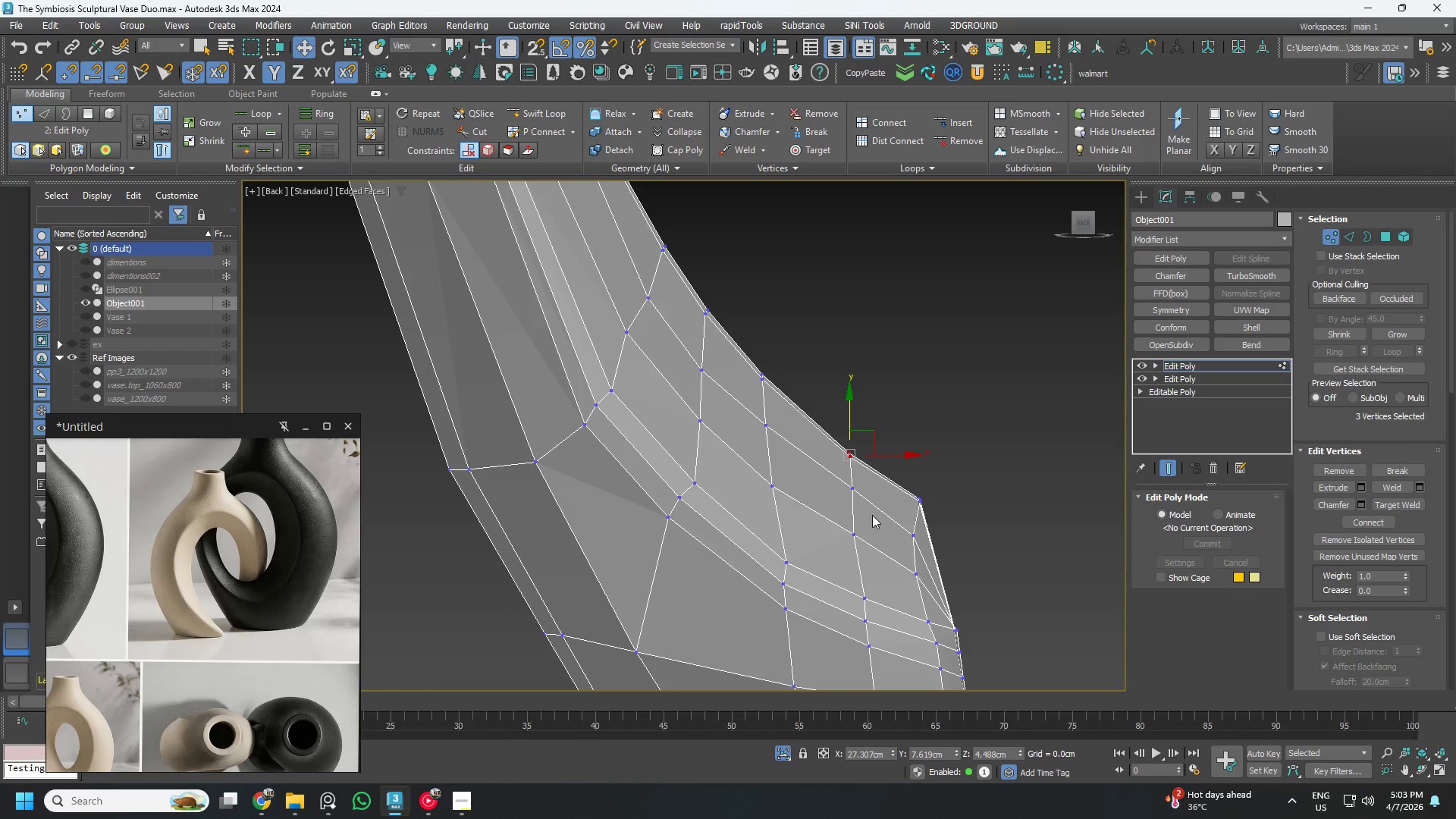 
left_click_drag(start_coordinate=[871, 515], to_coordinate=[828, 417])
 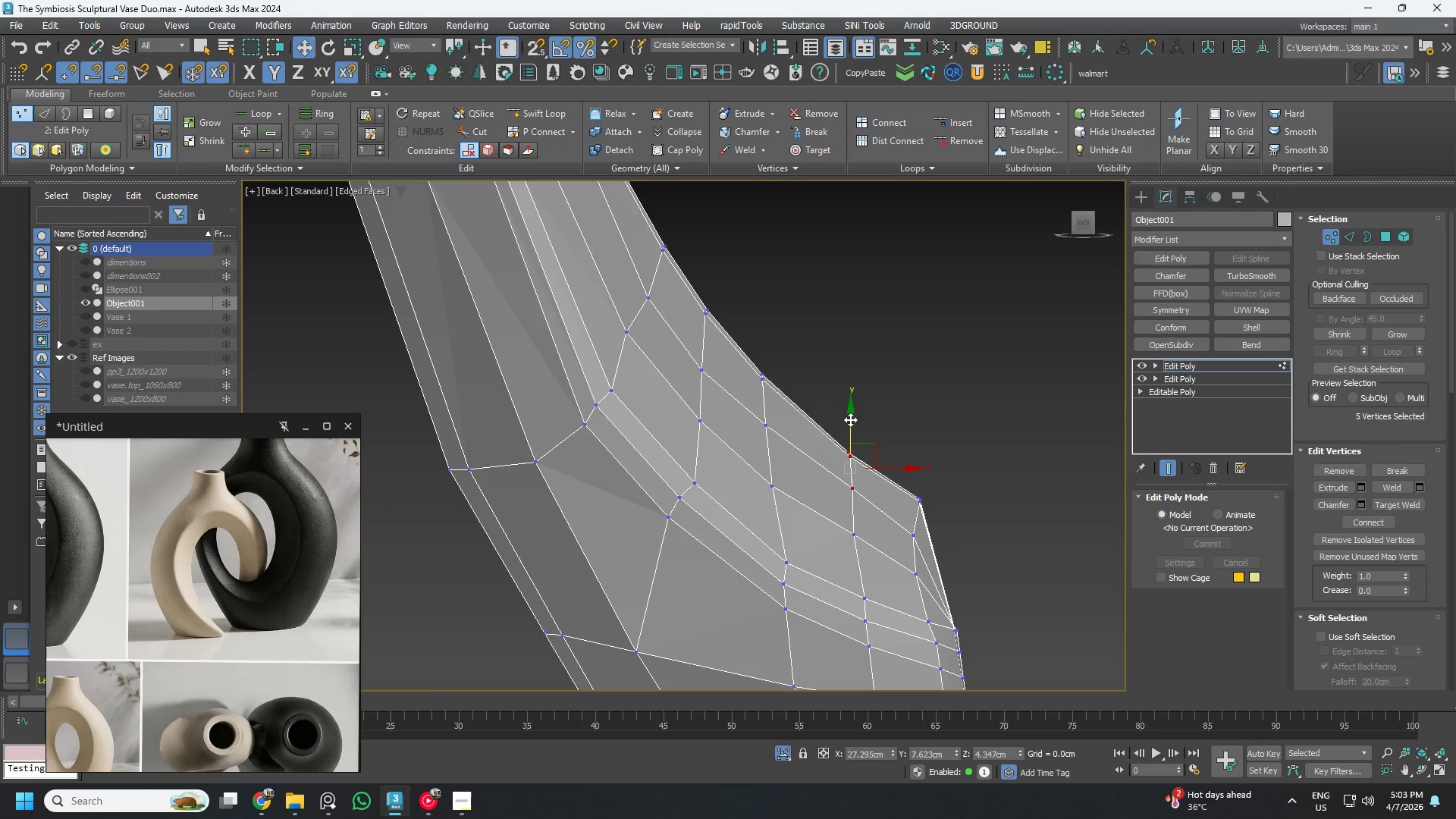 
left_click_drag(start_coordinate=[850, 419], to_coordinate=[851, 427])
 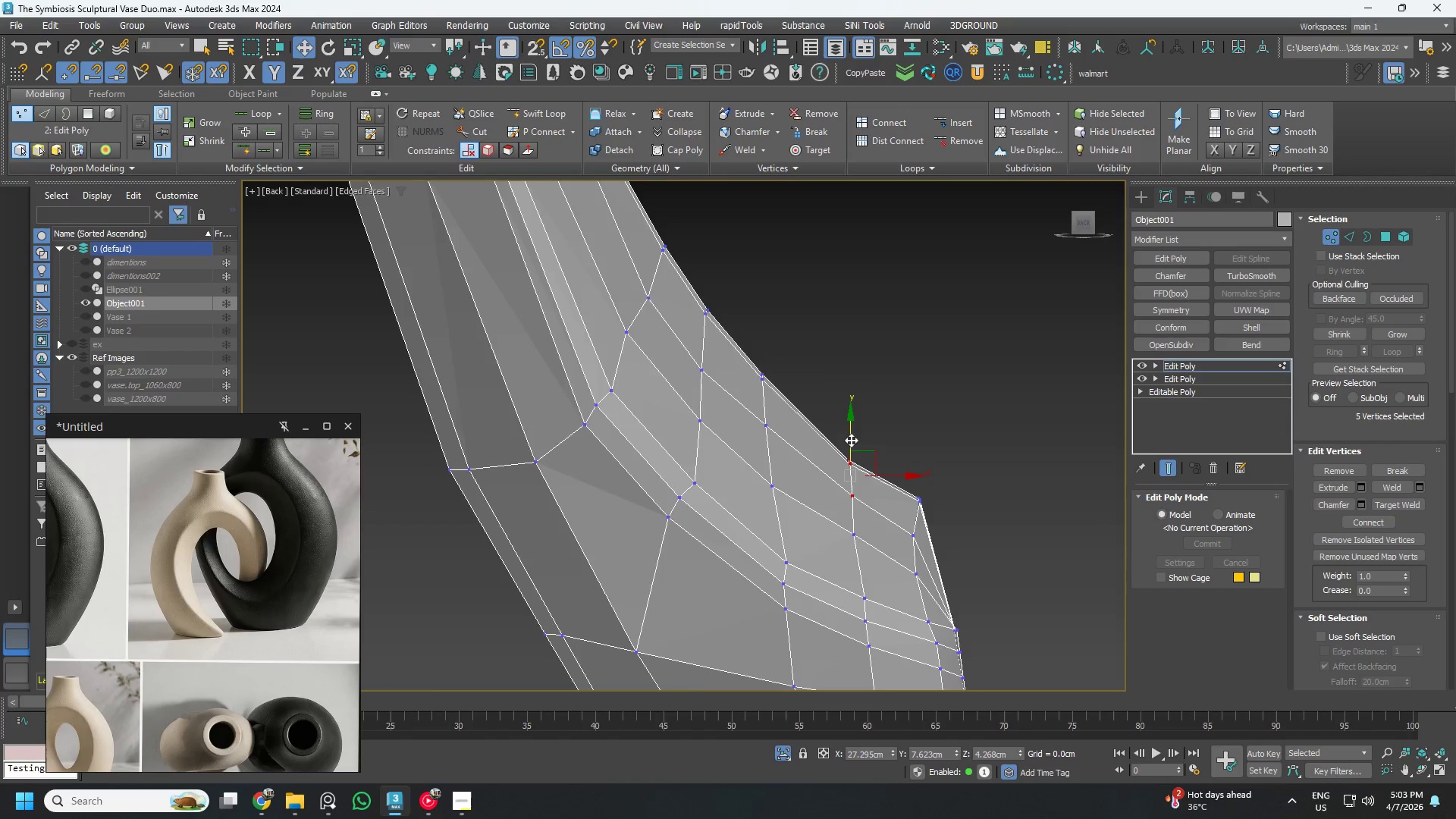 
scroll: coordinate [753, 372], scroll_direction: down, amount: 2.0
 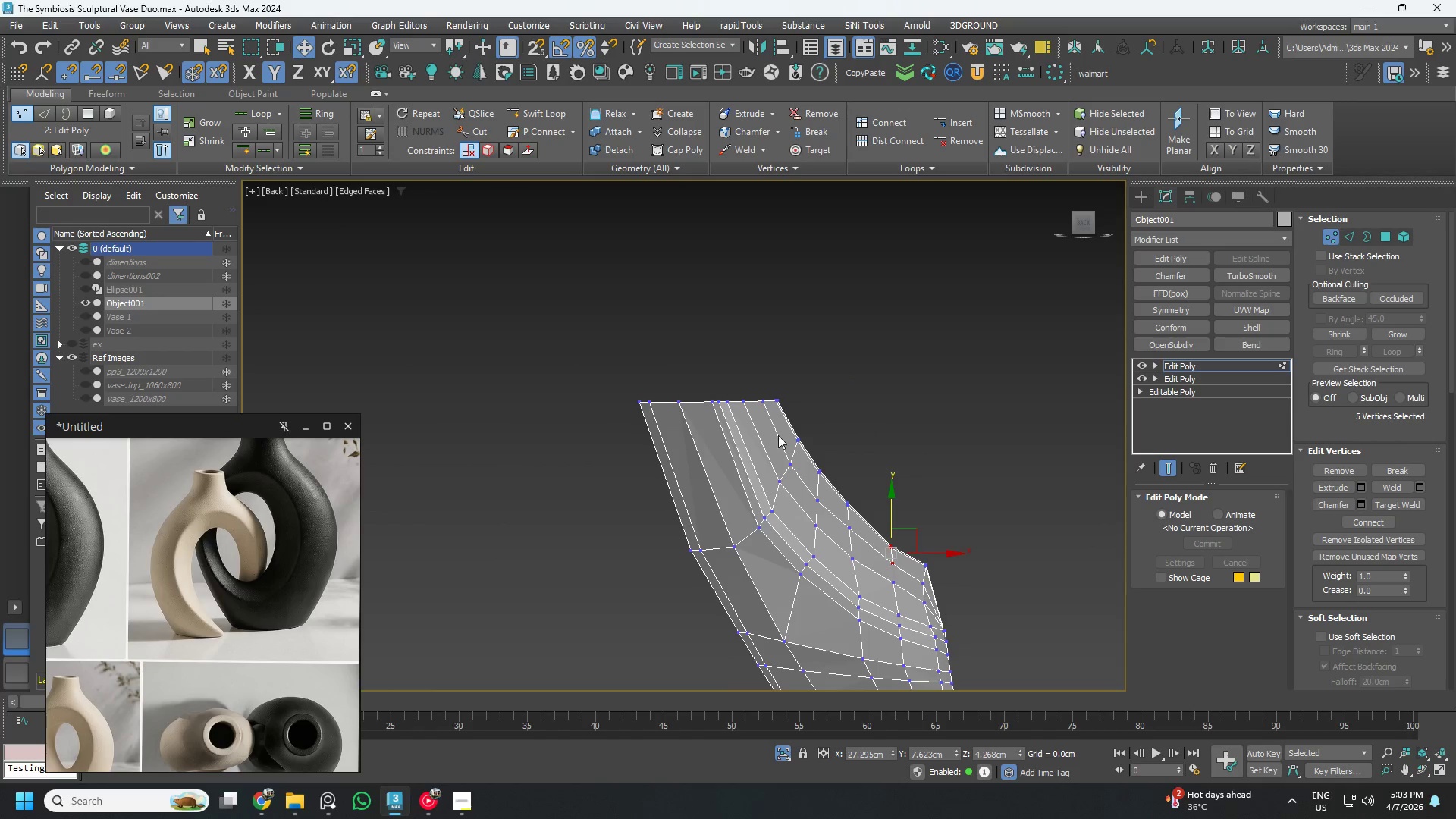 
scroll: coordinate [787, 433], scroll_direction: up, amount: 1.0
 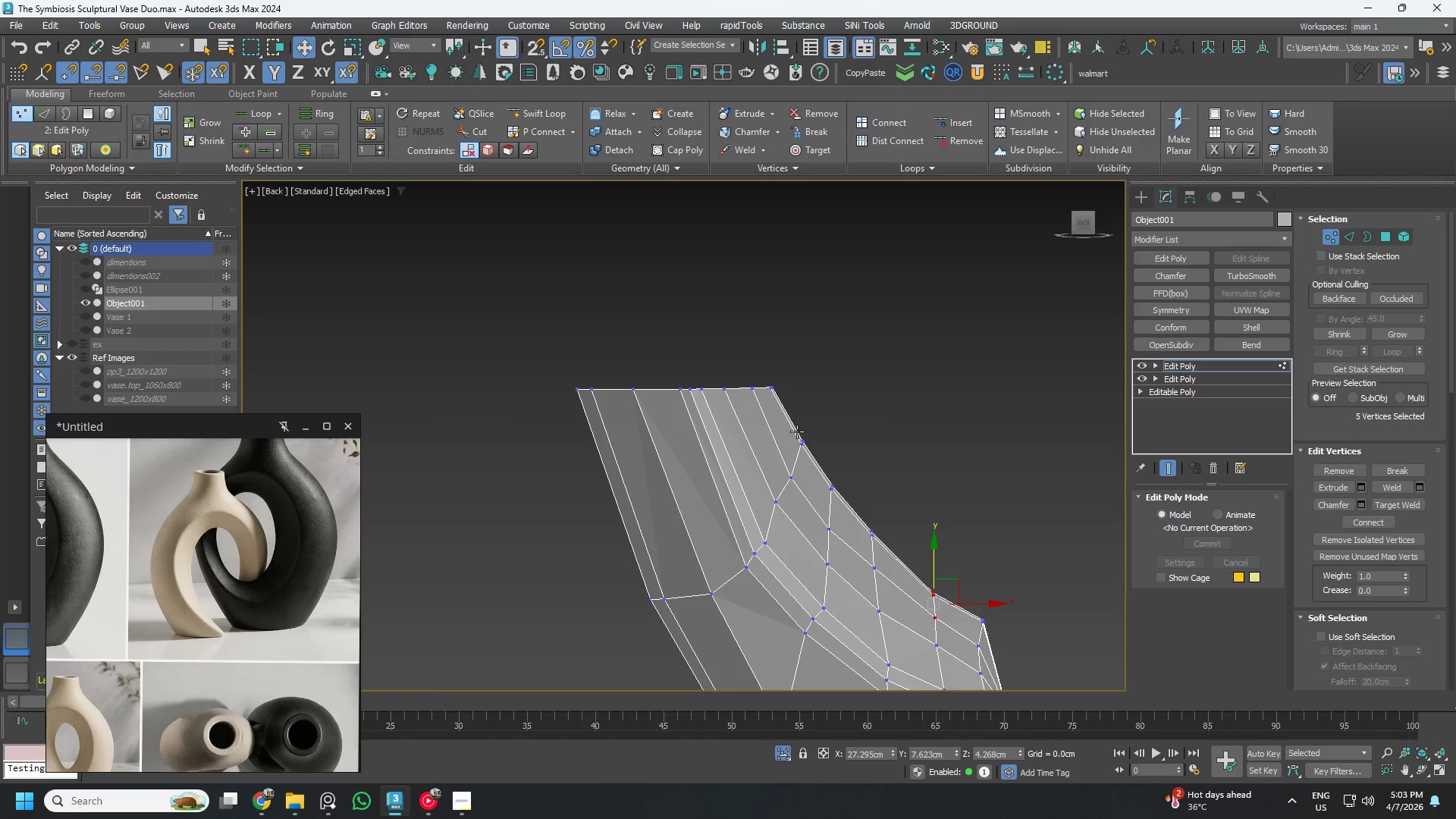 
hold_key(key=AltLeft, duration=1.51)
 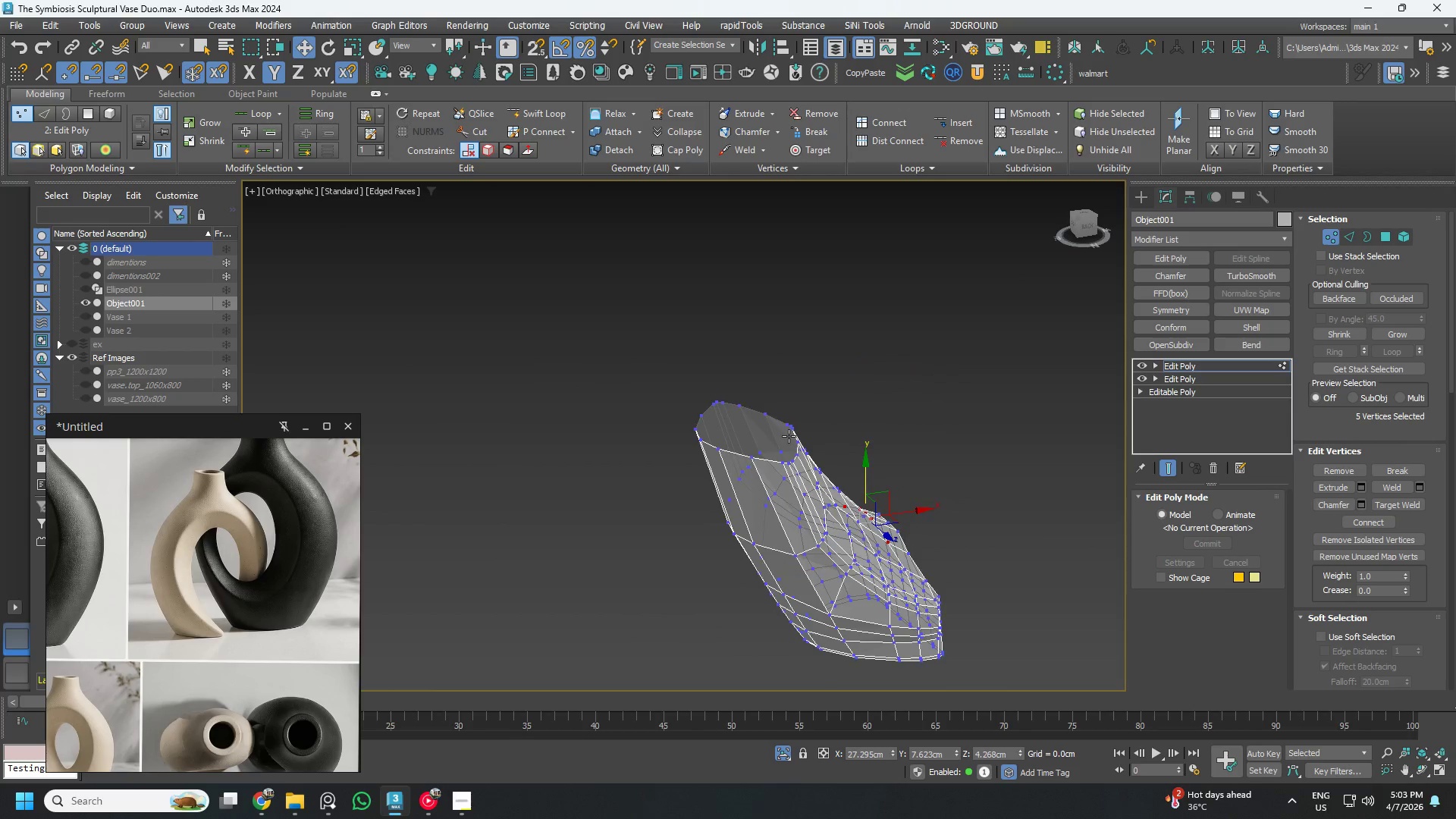 
scroll: coordinate [797, 431], scroll_direction: down, amount: 2.0
 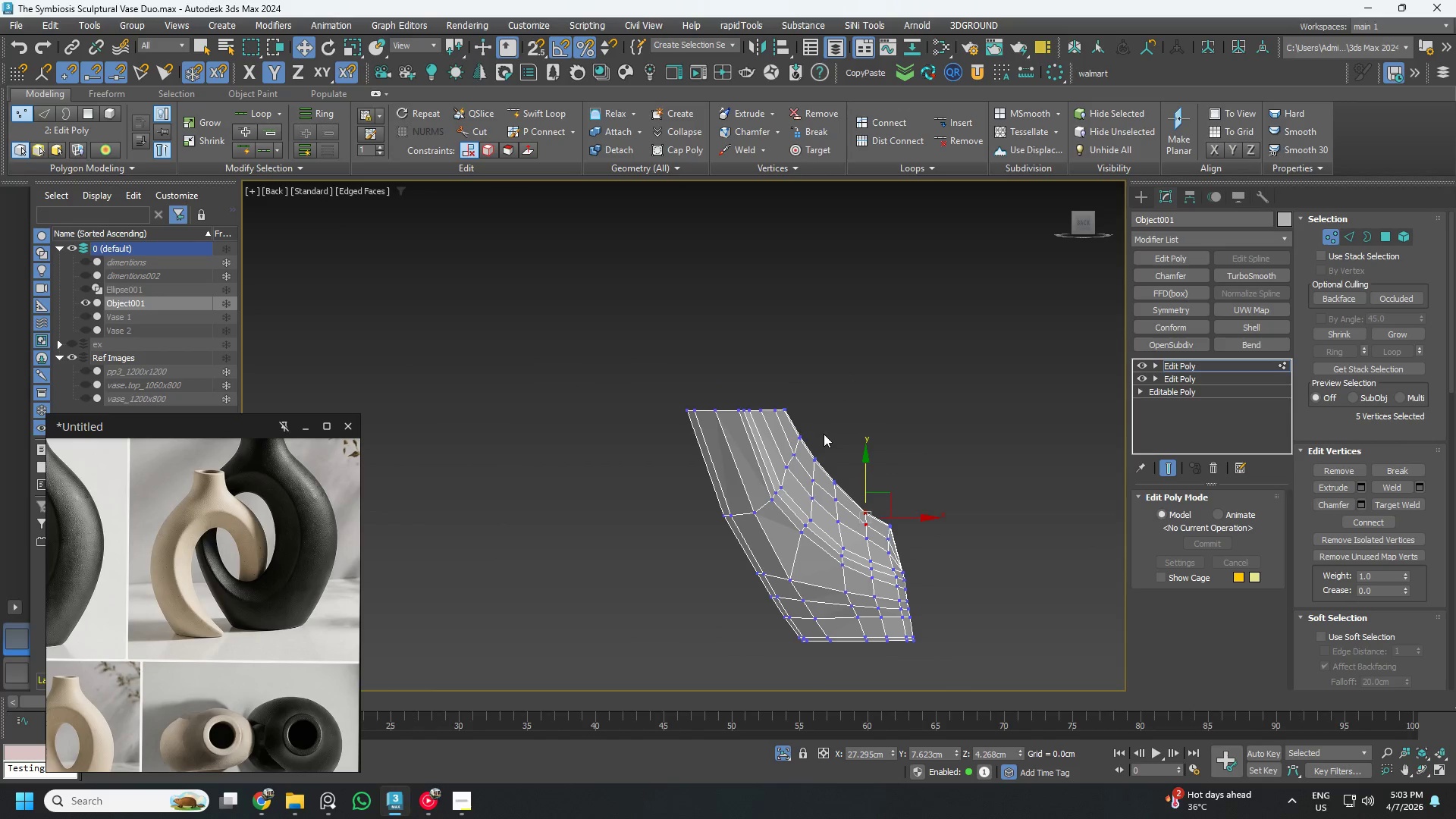 
key(Alt+AltLeft)
 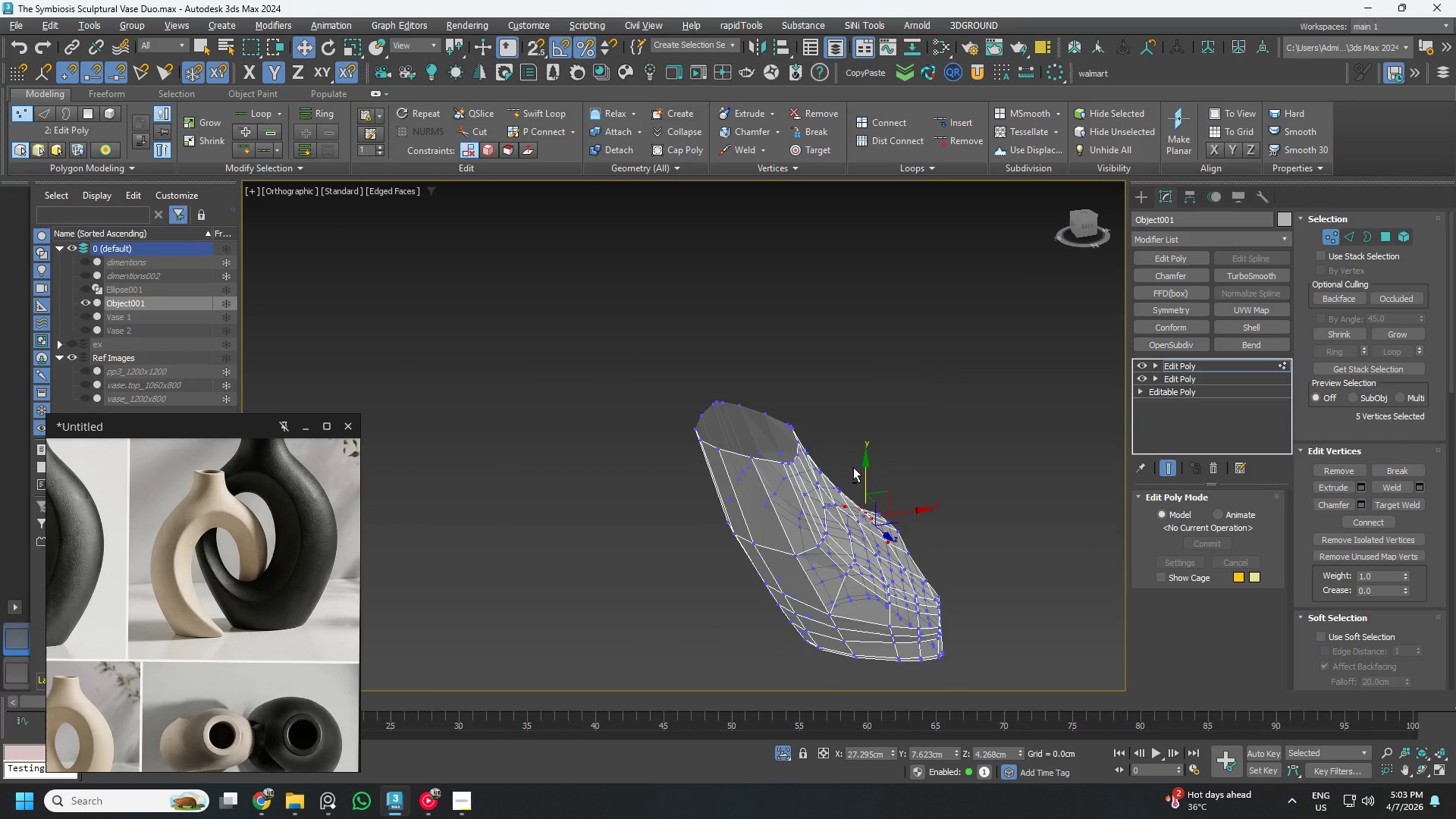 
key(Alt+AltLeft)
 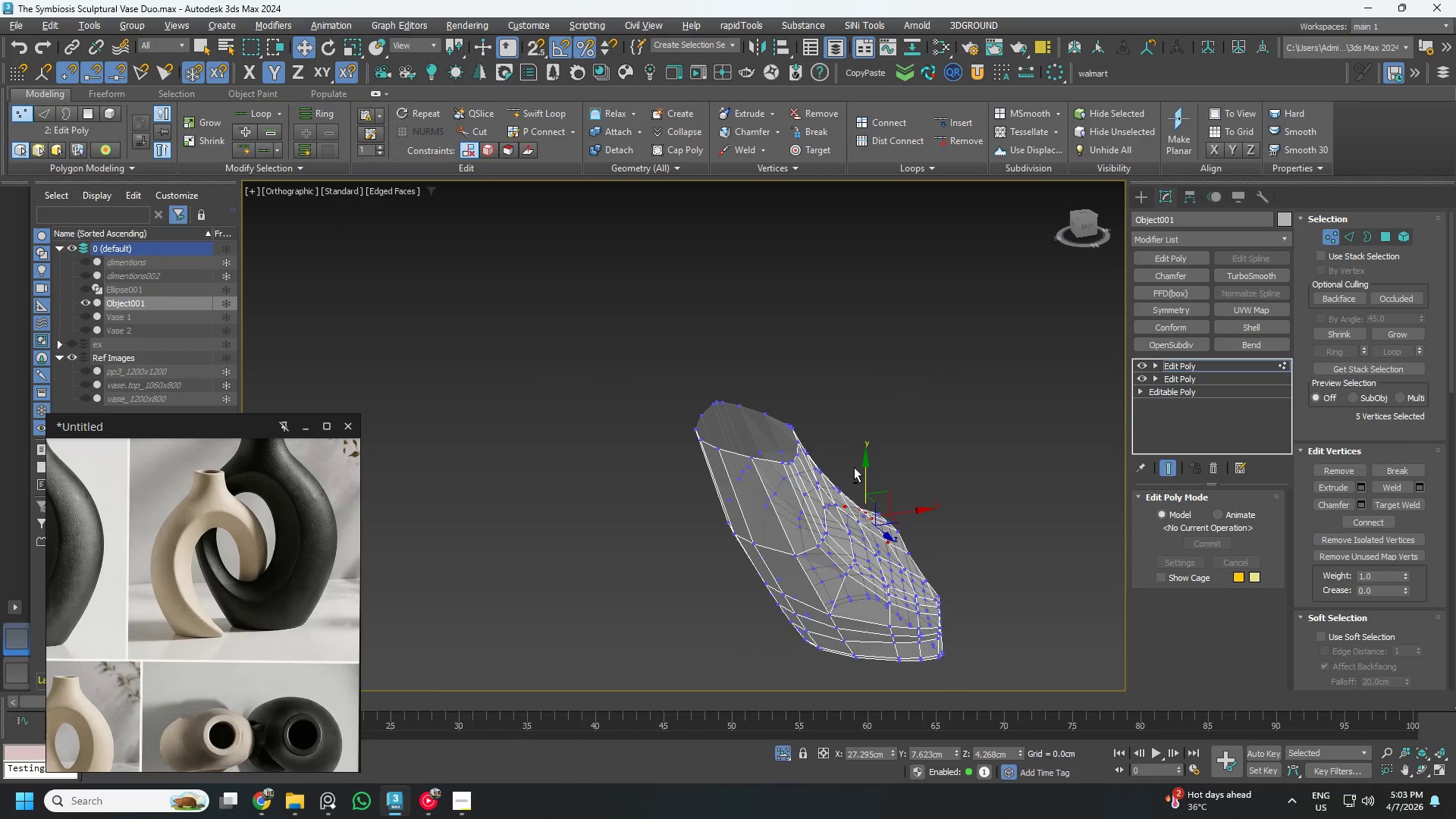 
key(Alt+AltLeft)
 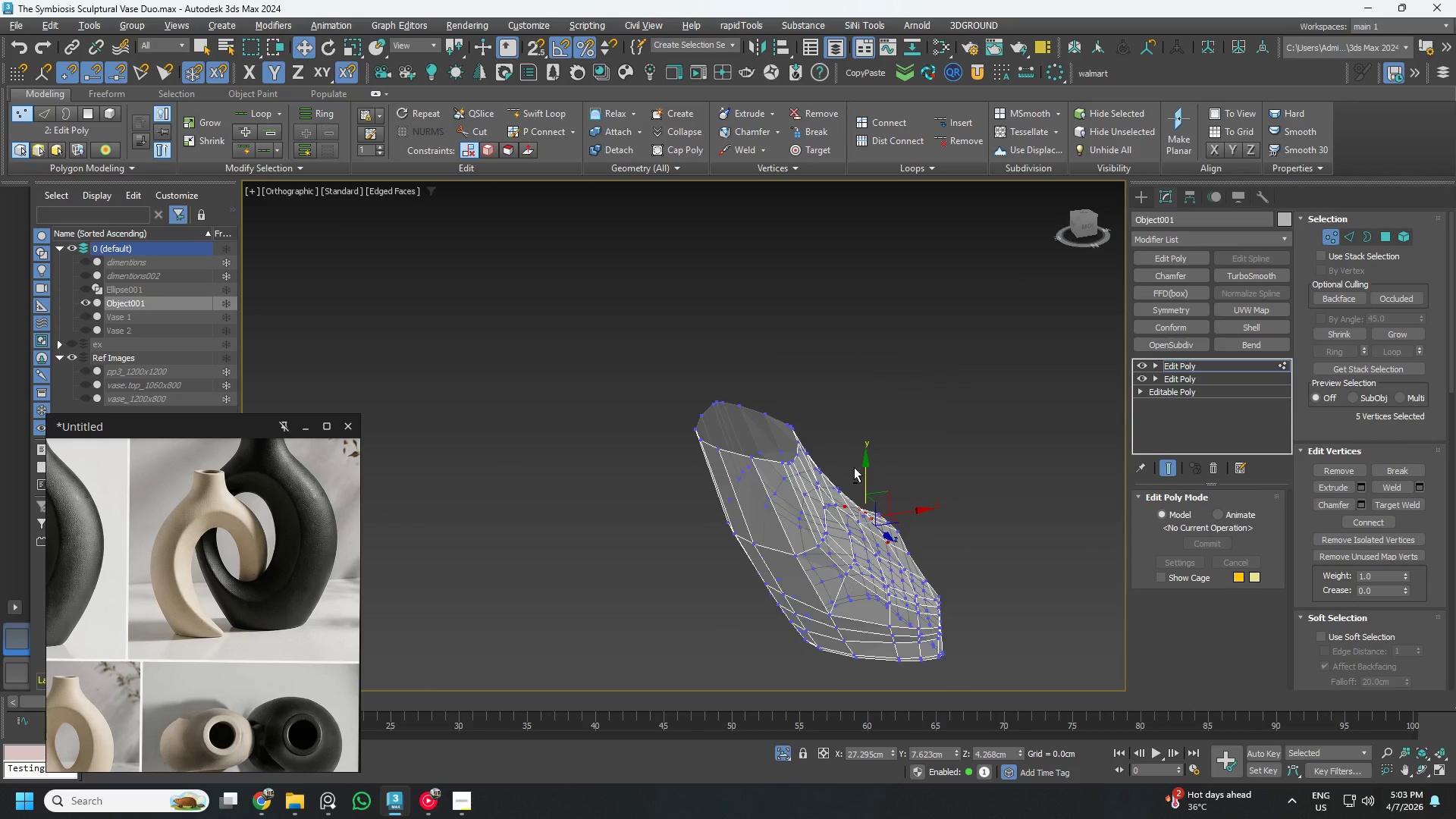 
key(Alt+AltLeft)
 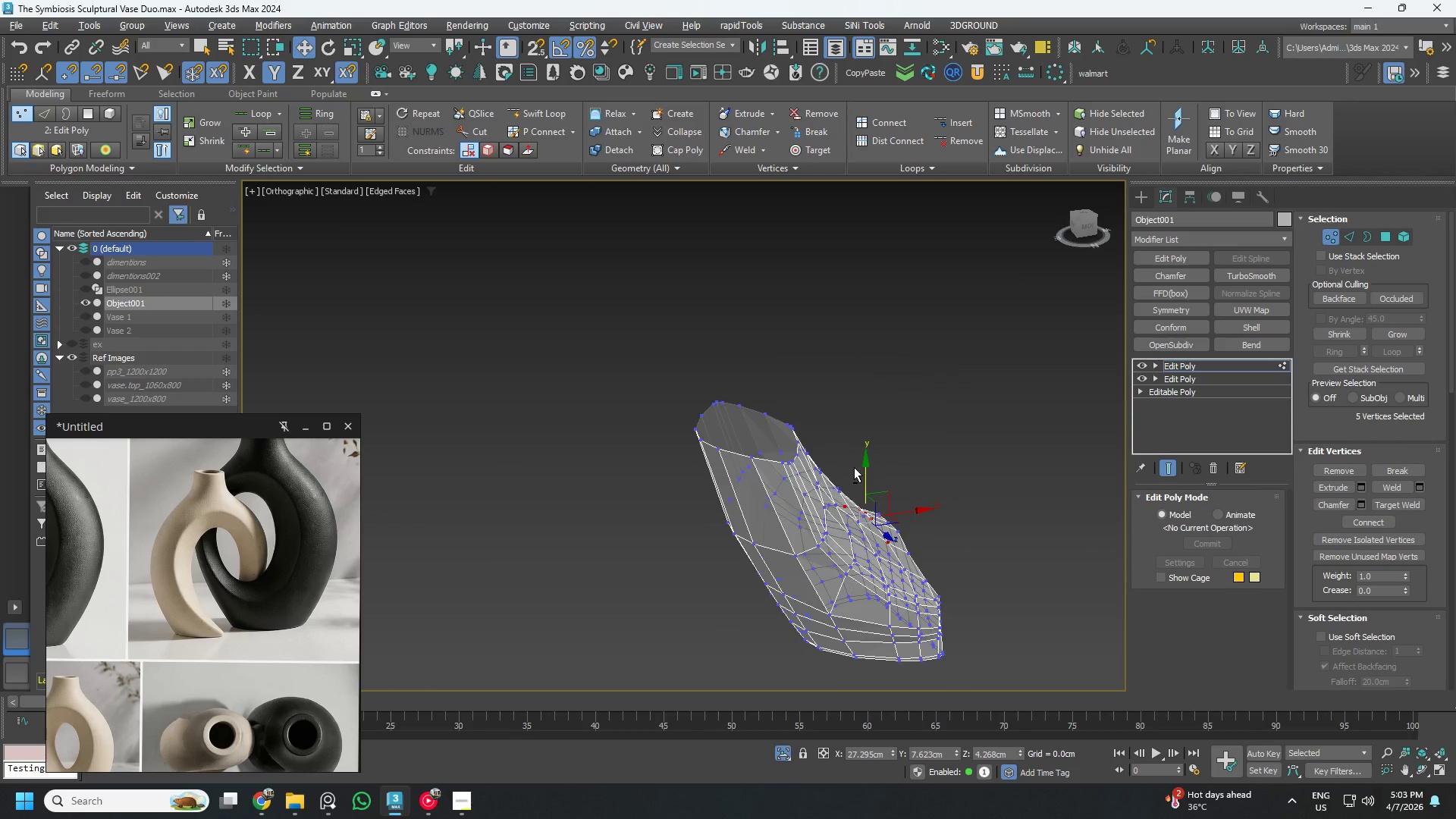 
key(Alt+AltLeft)
 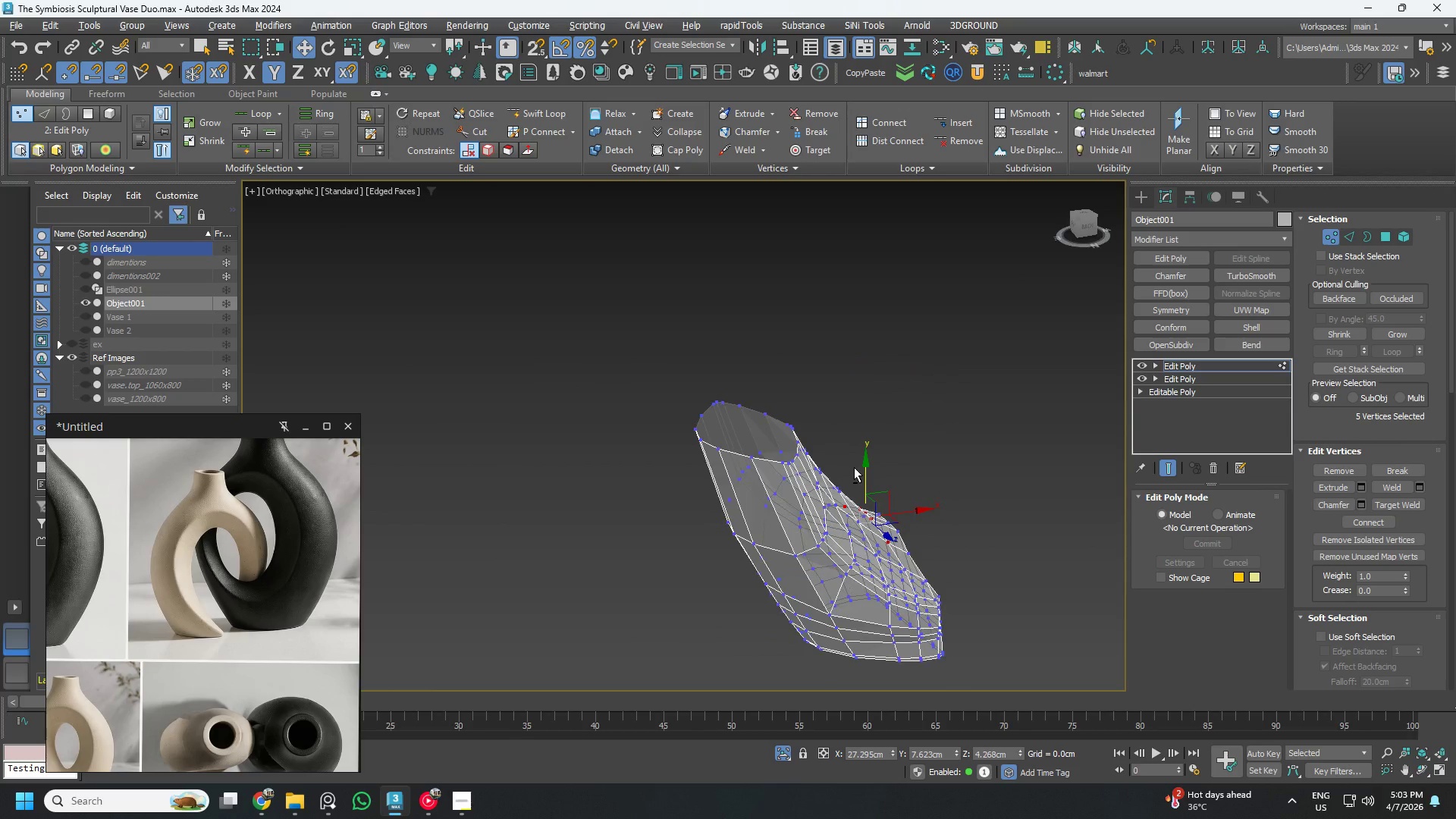 
key(Alt+AltLeft)
 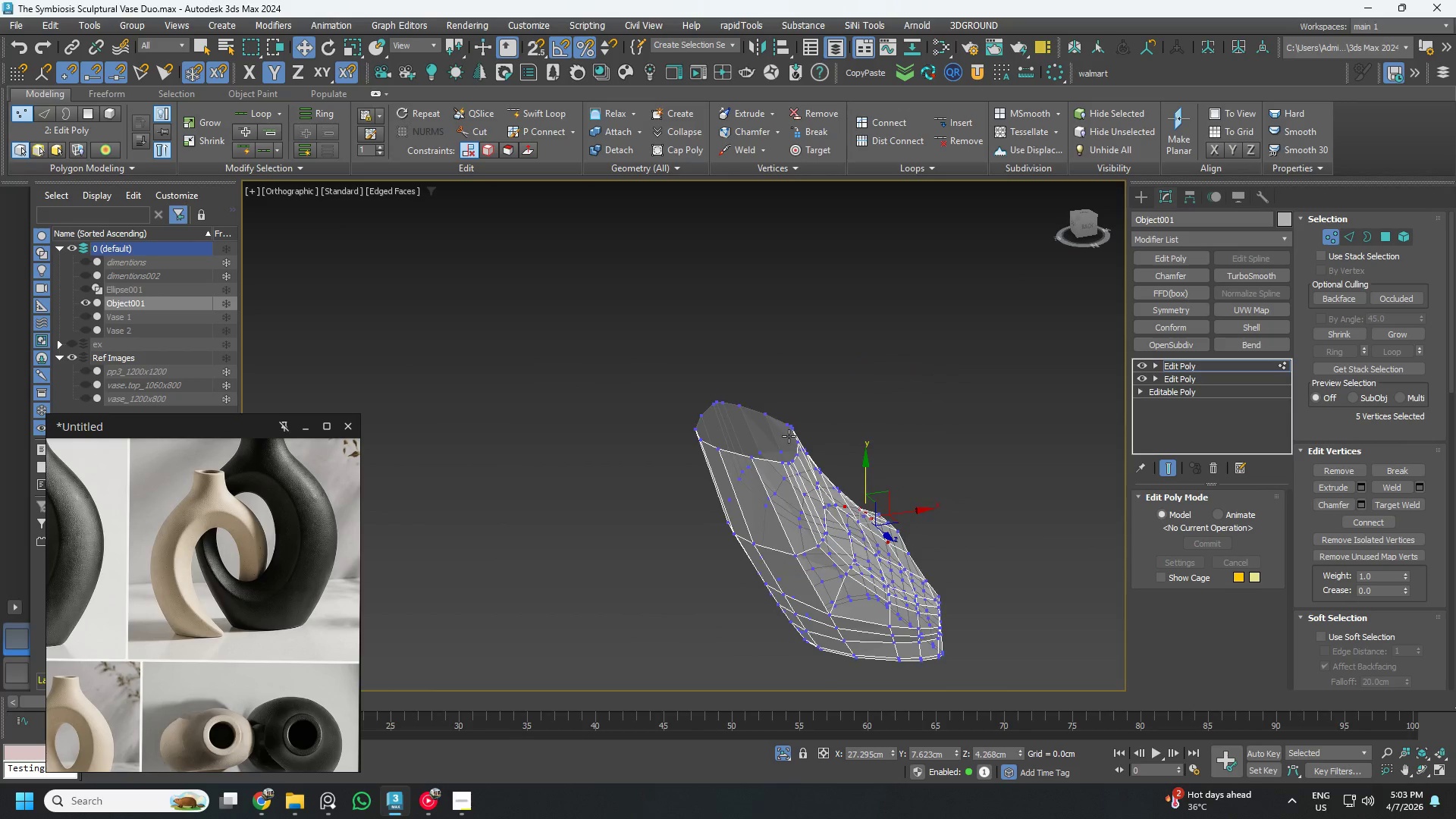 
hold_key(key=AltLeft, duration=1.5)
 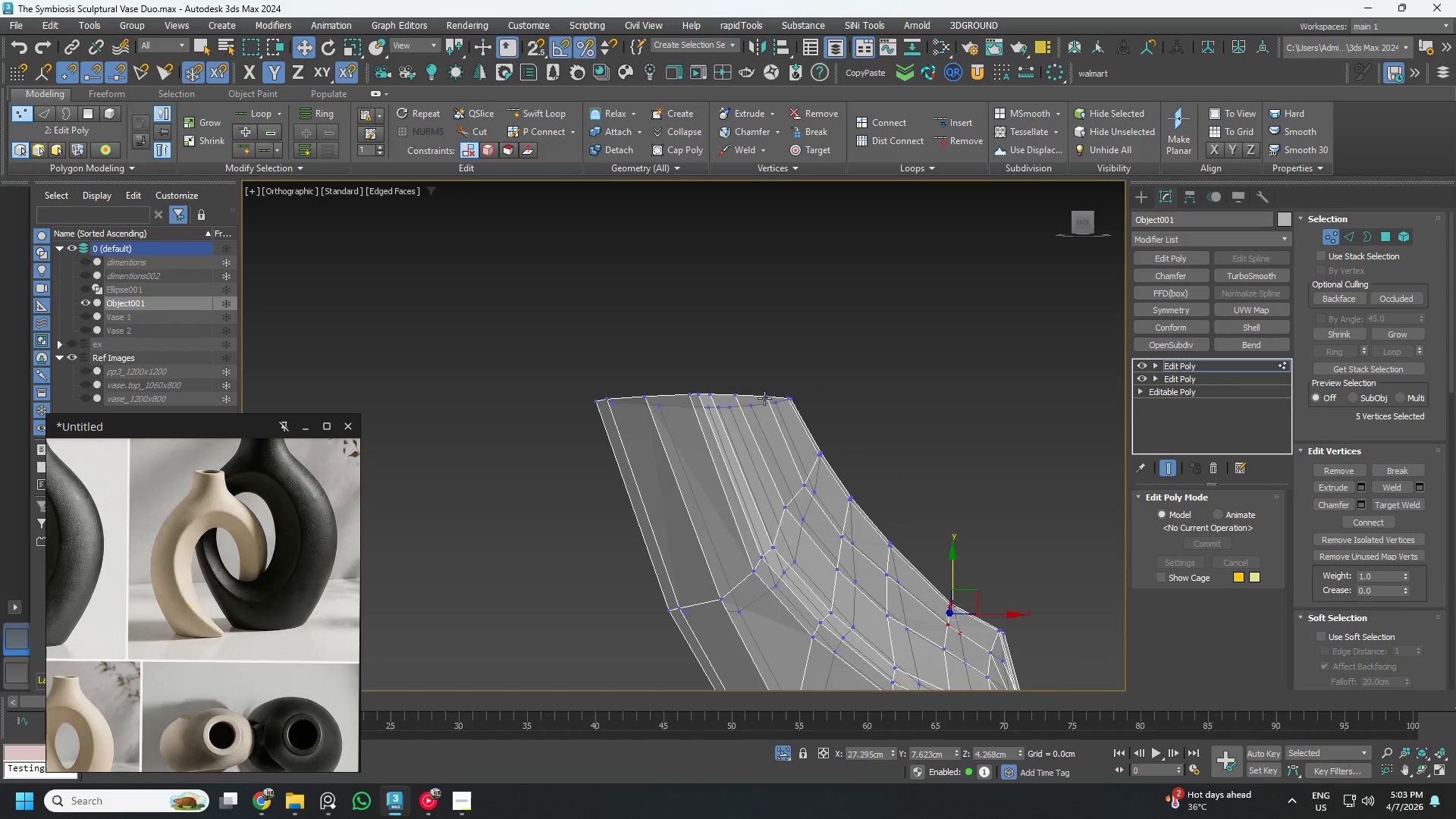 
scroll: coordinate [789, 436], scroll_direction: up, amount: 1.0
 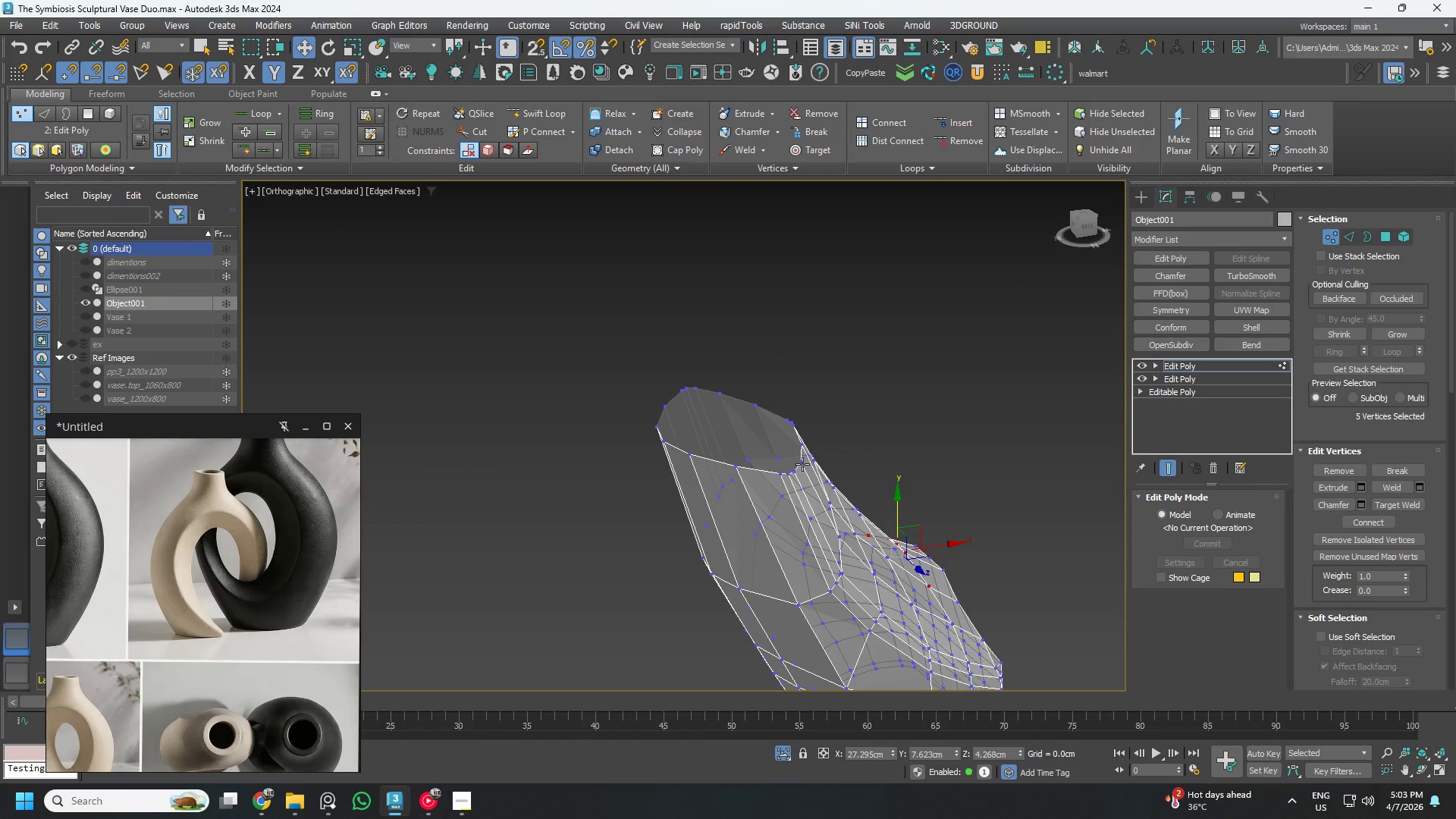 
key(Alt+AltLeft)
 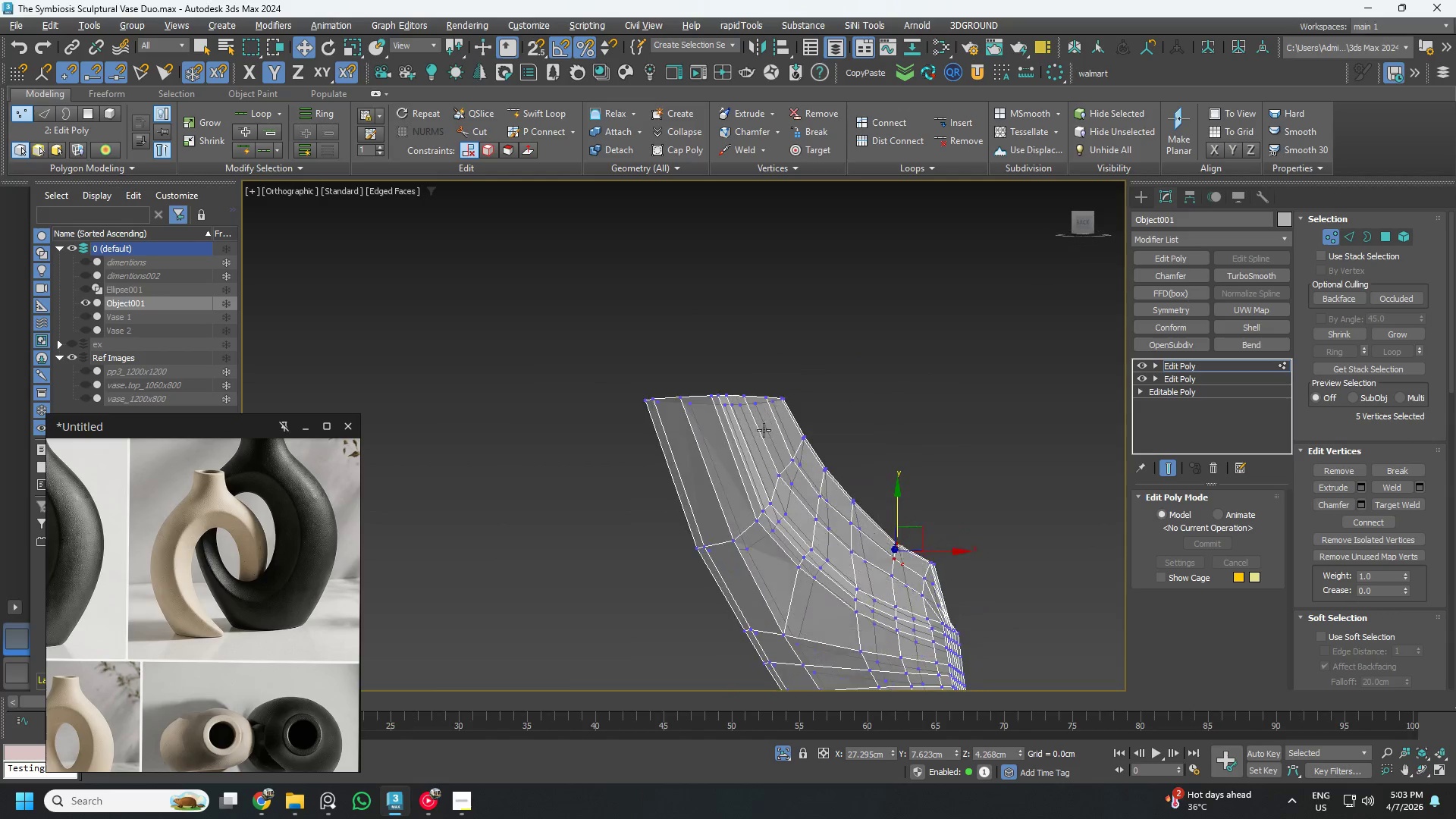 
key(Alt+AltLeft)
 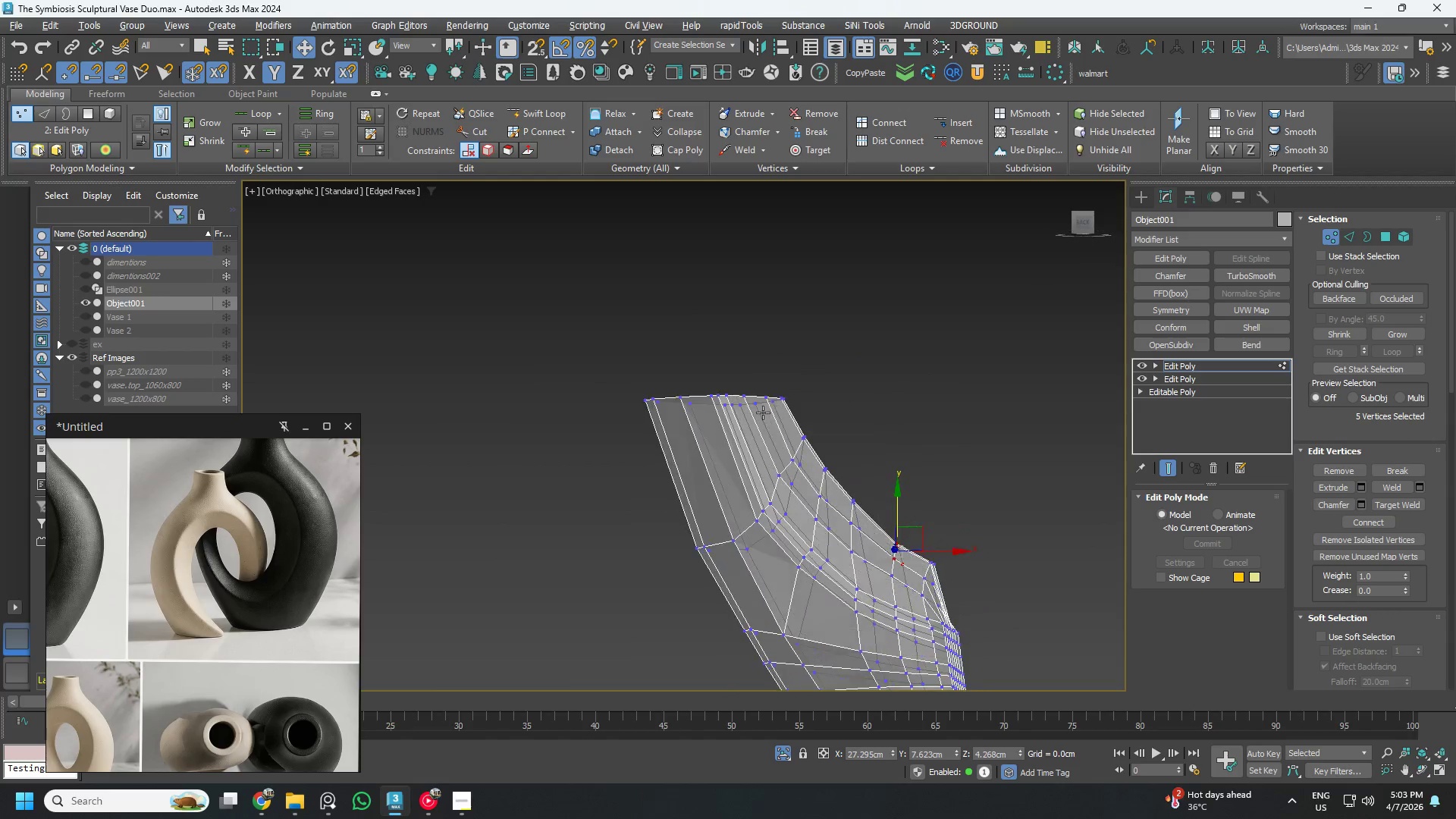 
key(Alt+AltLeft)
 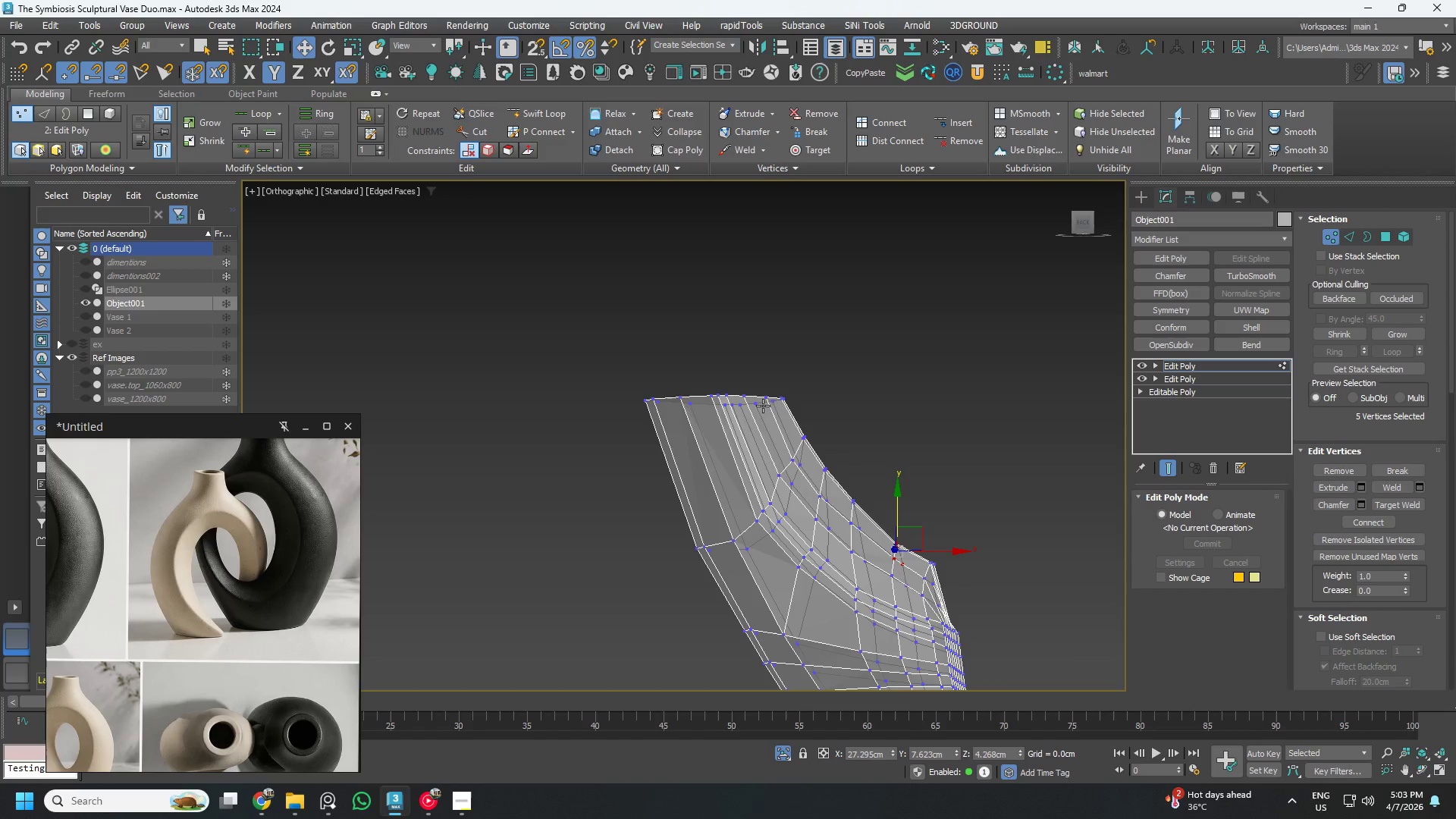 
hold_key(key=AltLeft, duration=5.95)
scroll: coordinate [764, 398], scroll_direction: up, amount: 1.0
 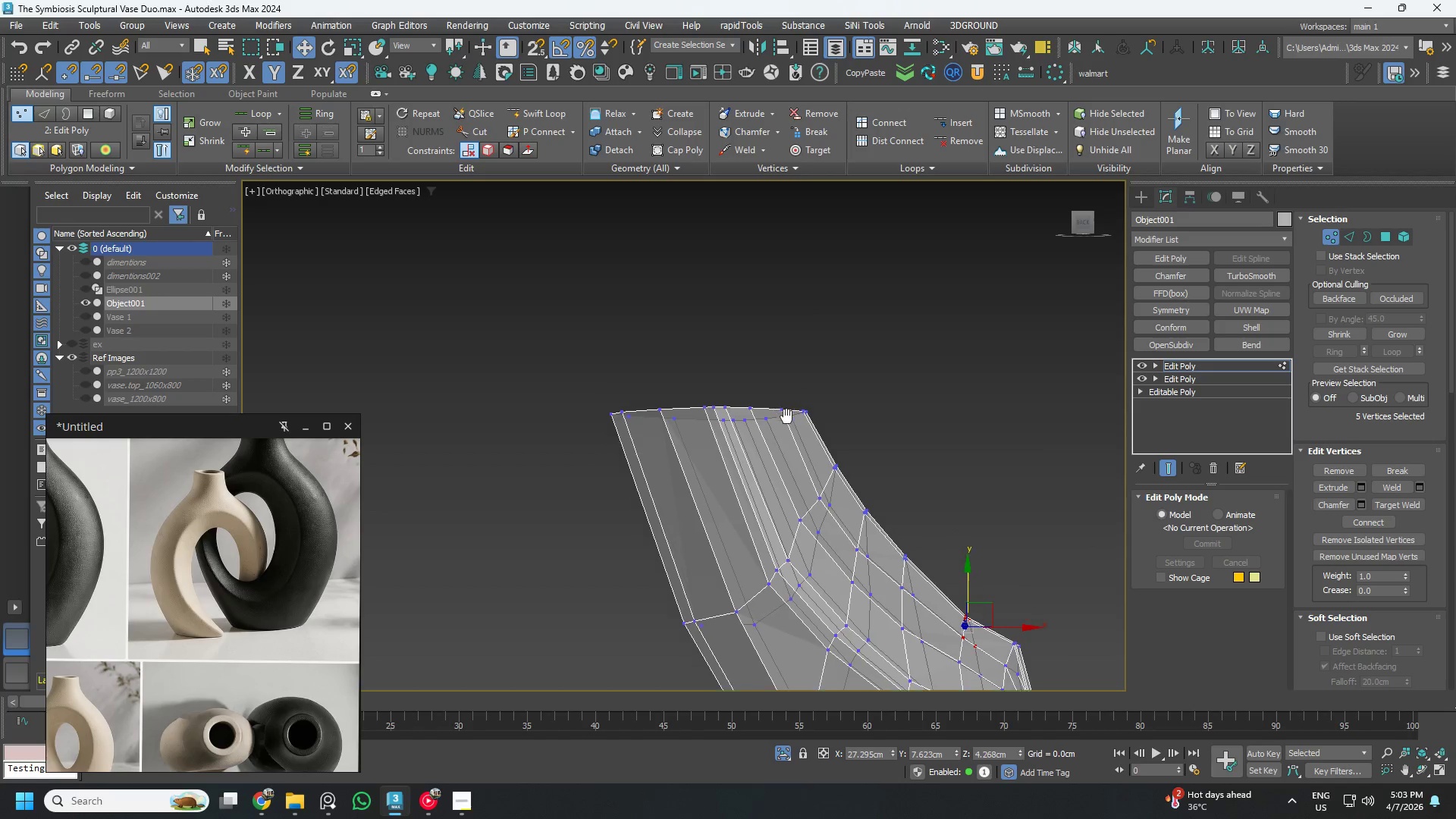 
key(3)
 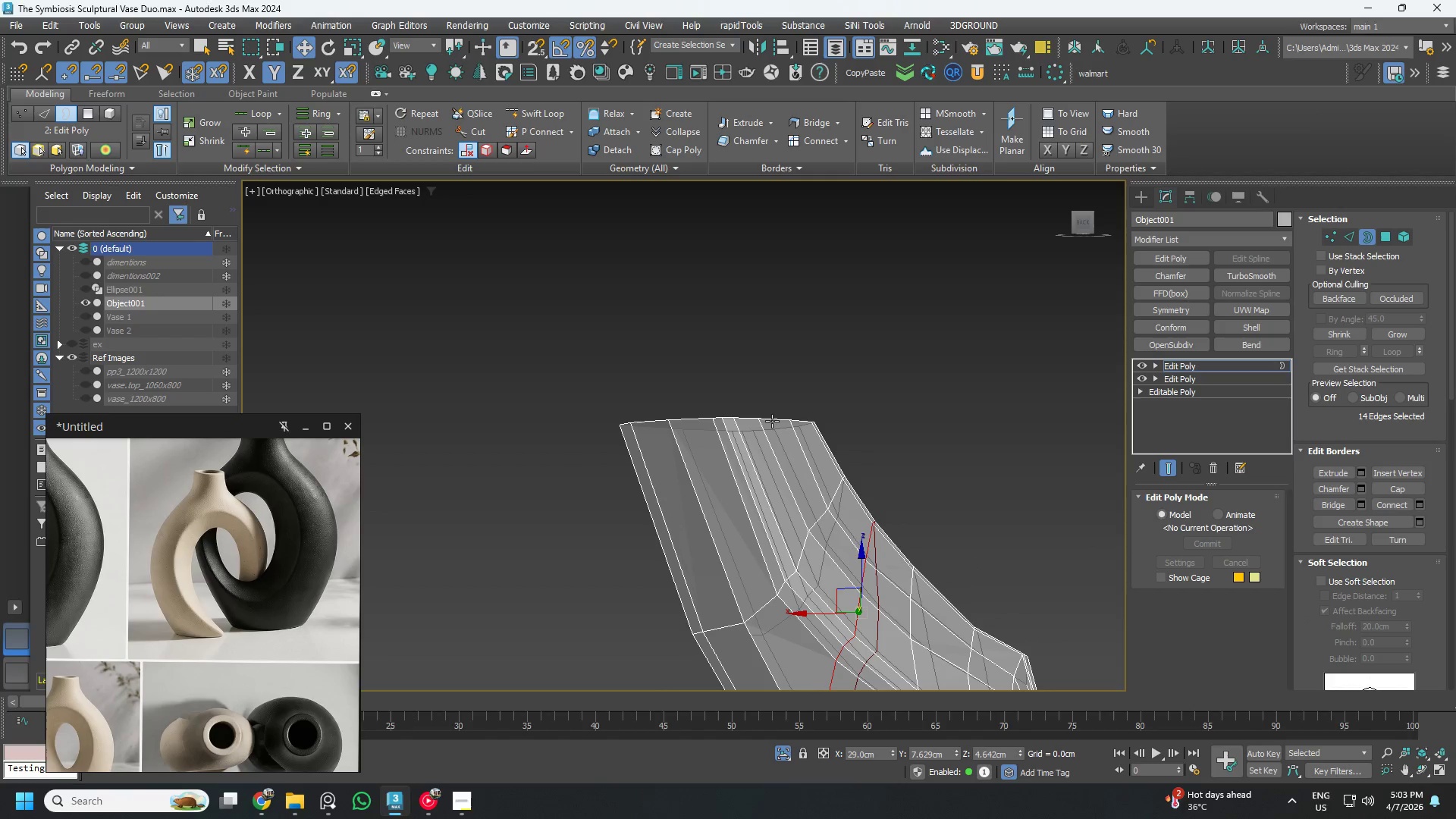 
left_click([771, 420])
 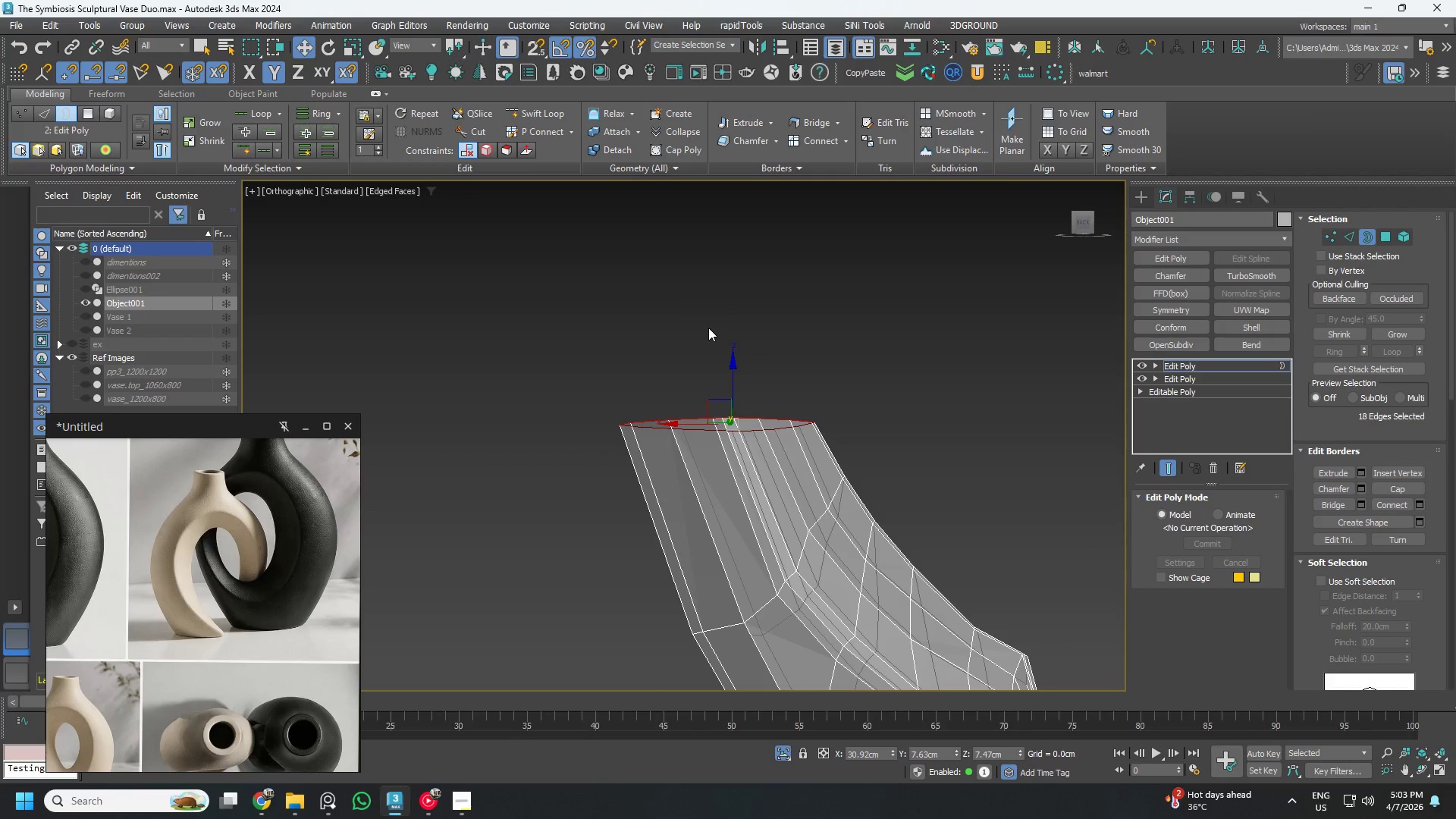 
key(R)
 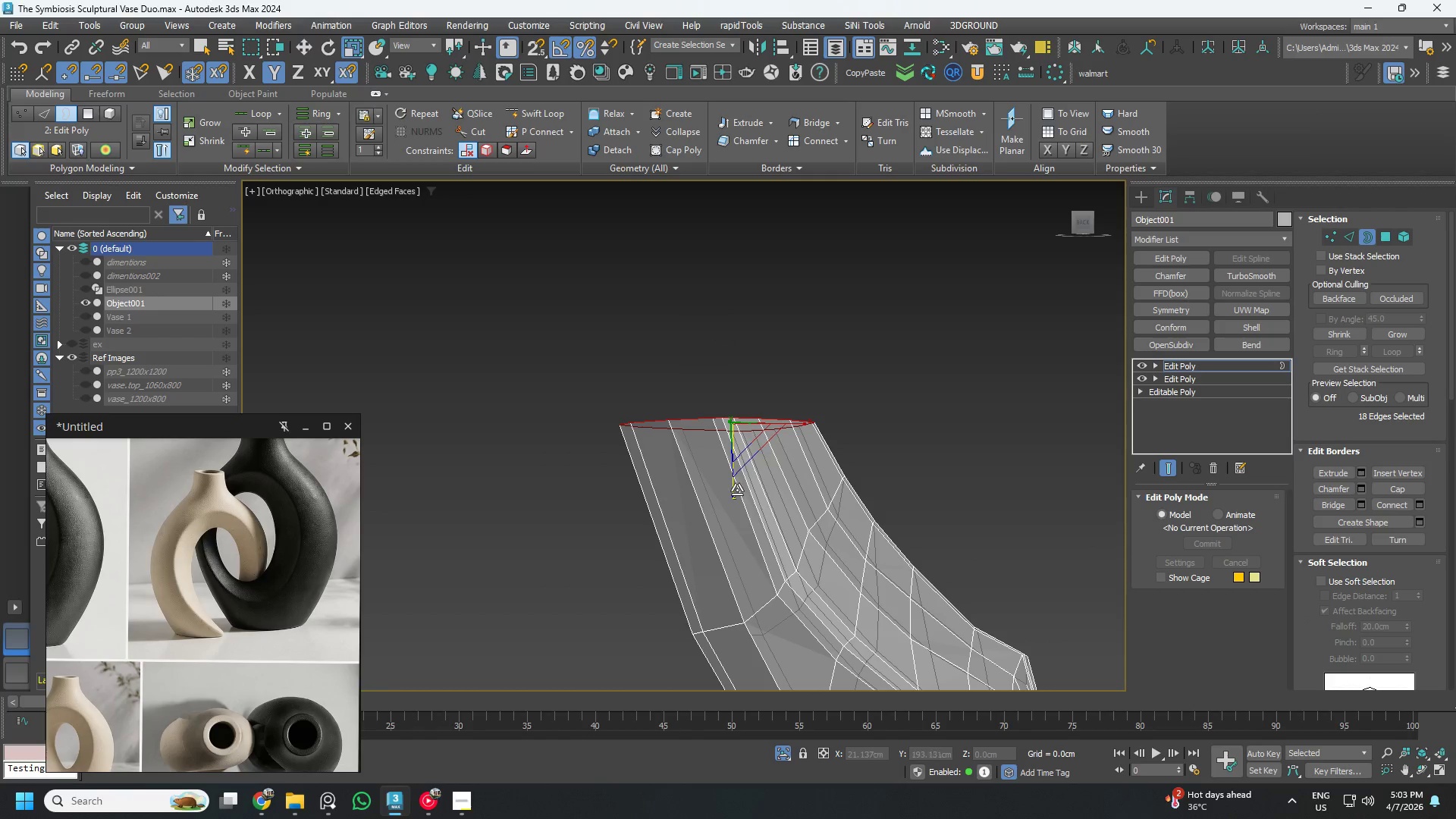 
left_click_drag(start_coordinate=[735, 491], to_coordinate=[778, 661])
 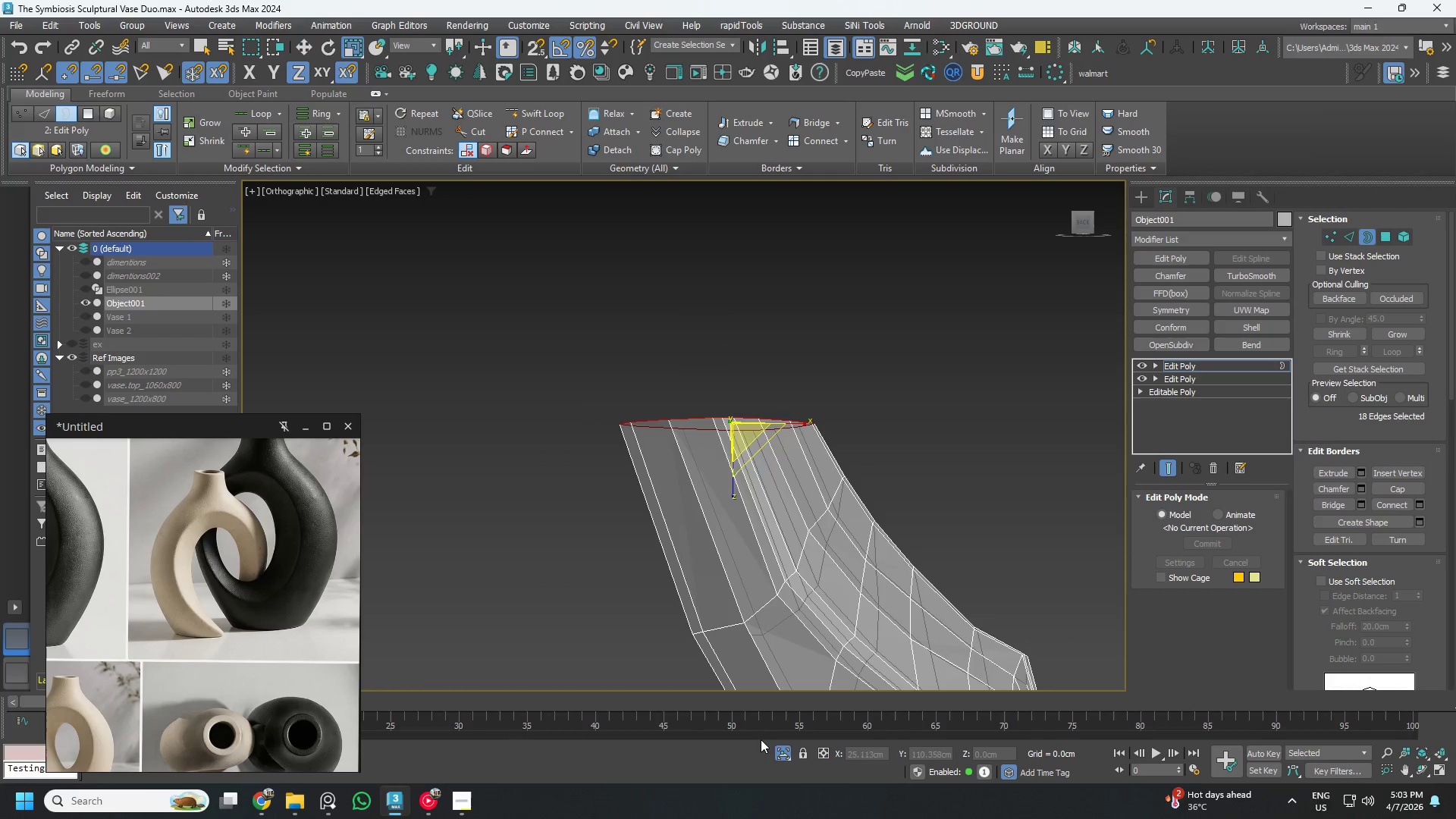 
hold_key(key=AltLeft, duration=0.67)
 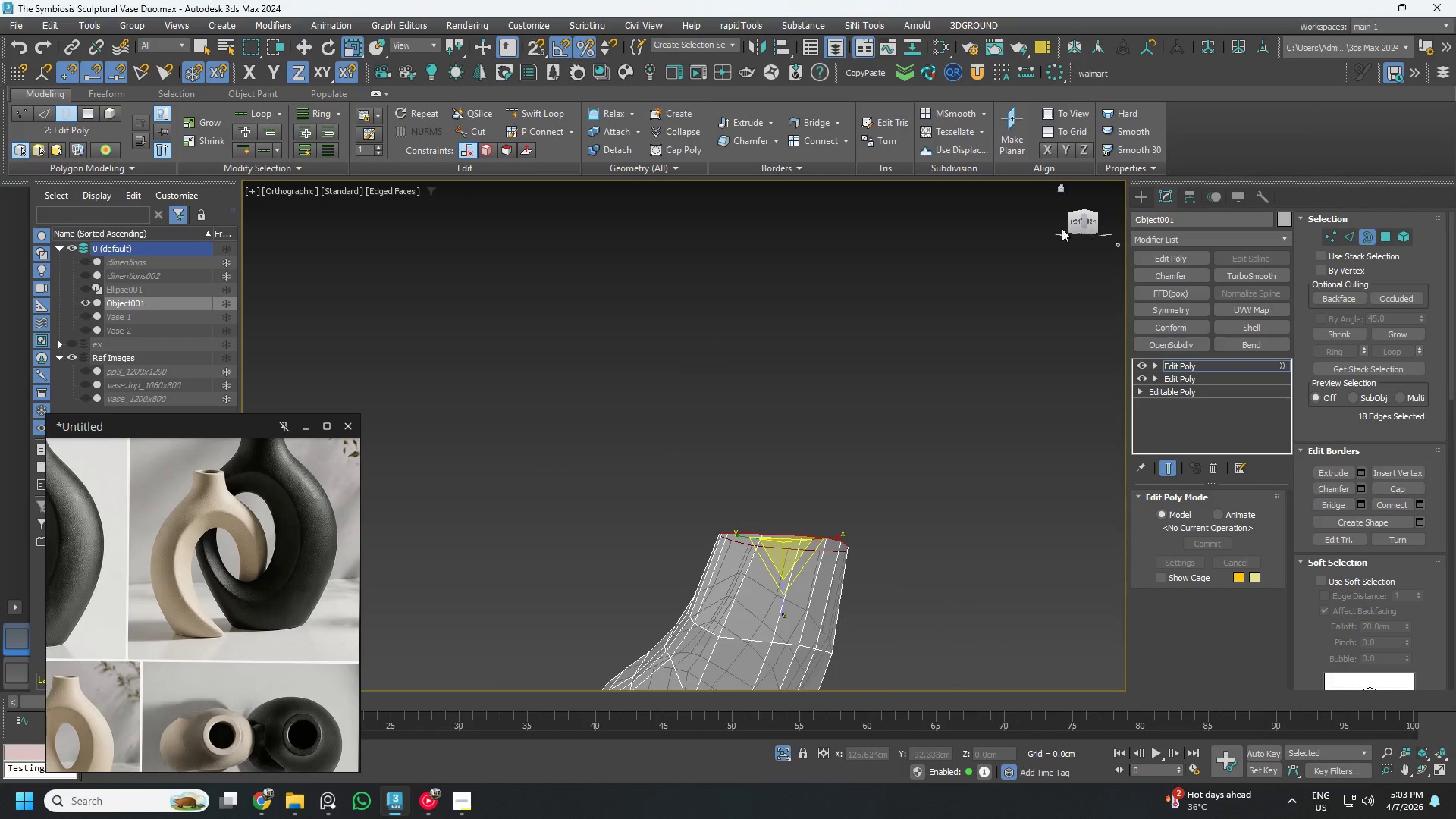 
scroll: coordinate [835, 653], scroll_direction: down, amount: 2.0
 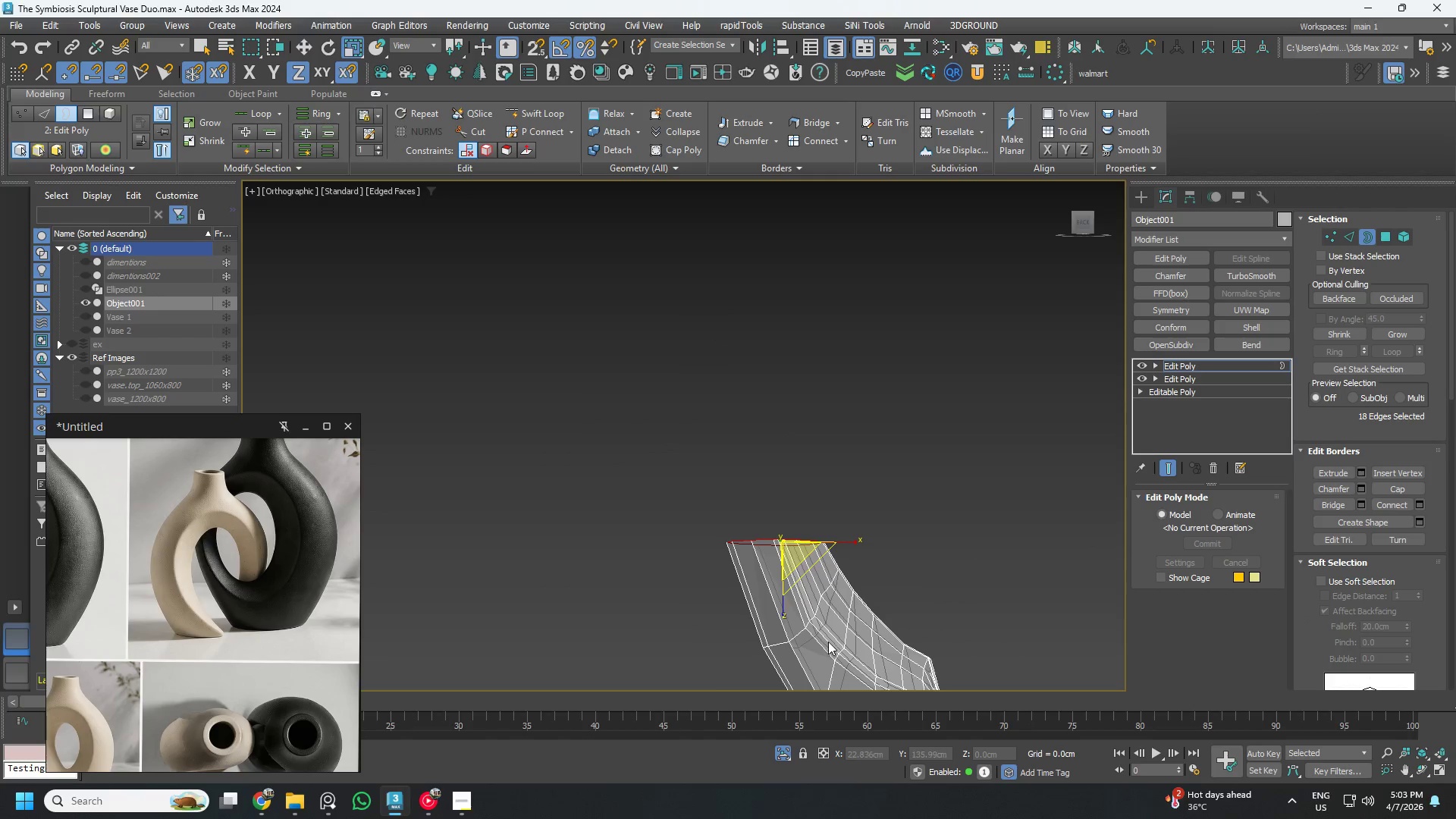 
hold_key(key=AltLeft, duration=5.7)
left_click([1090, 221])
 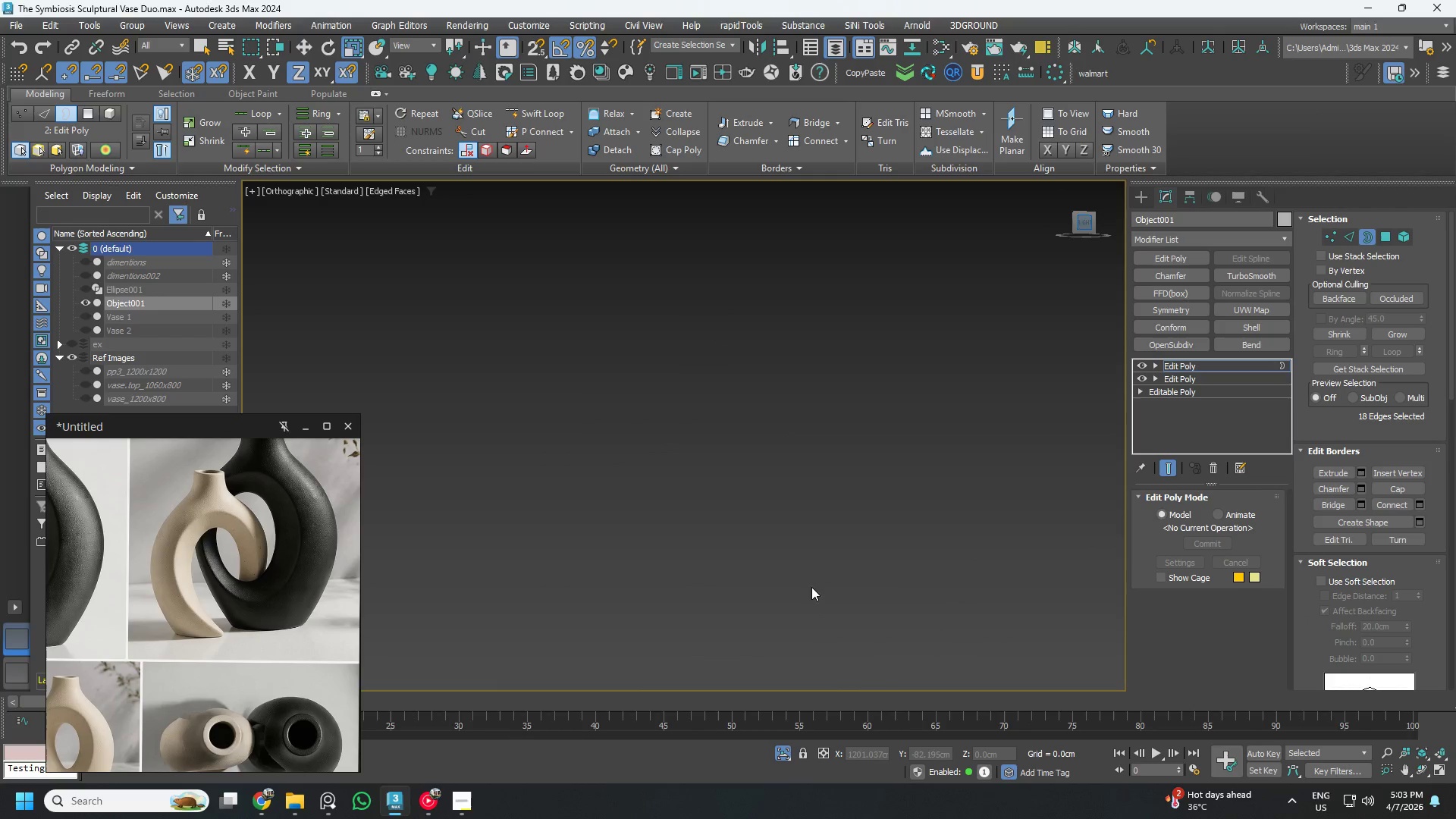 
scroll: coordinate [823, 632], scroll_direction: down, amount: 7.0
 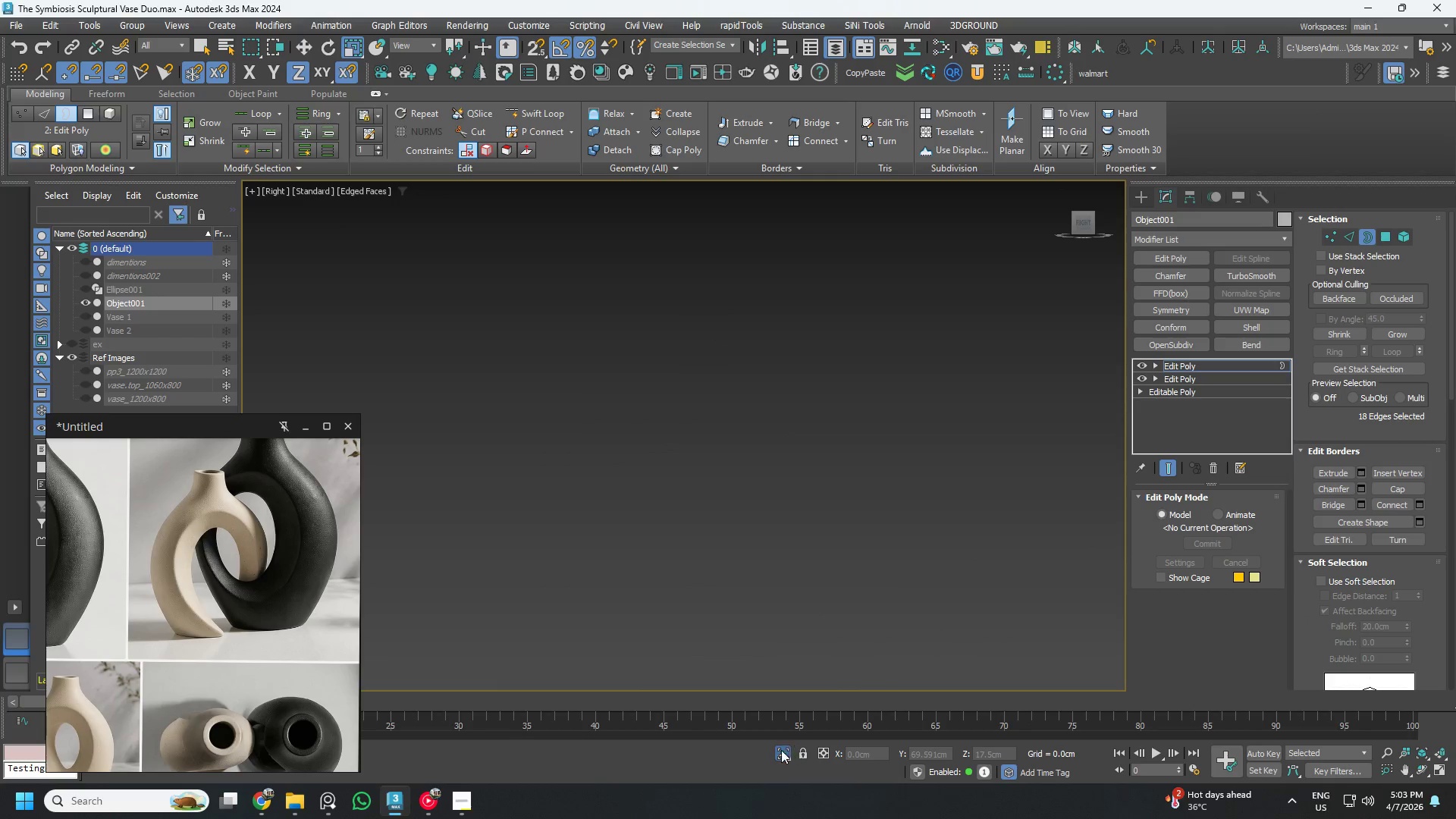 
left_click([780, 752])
 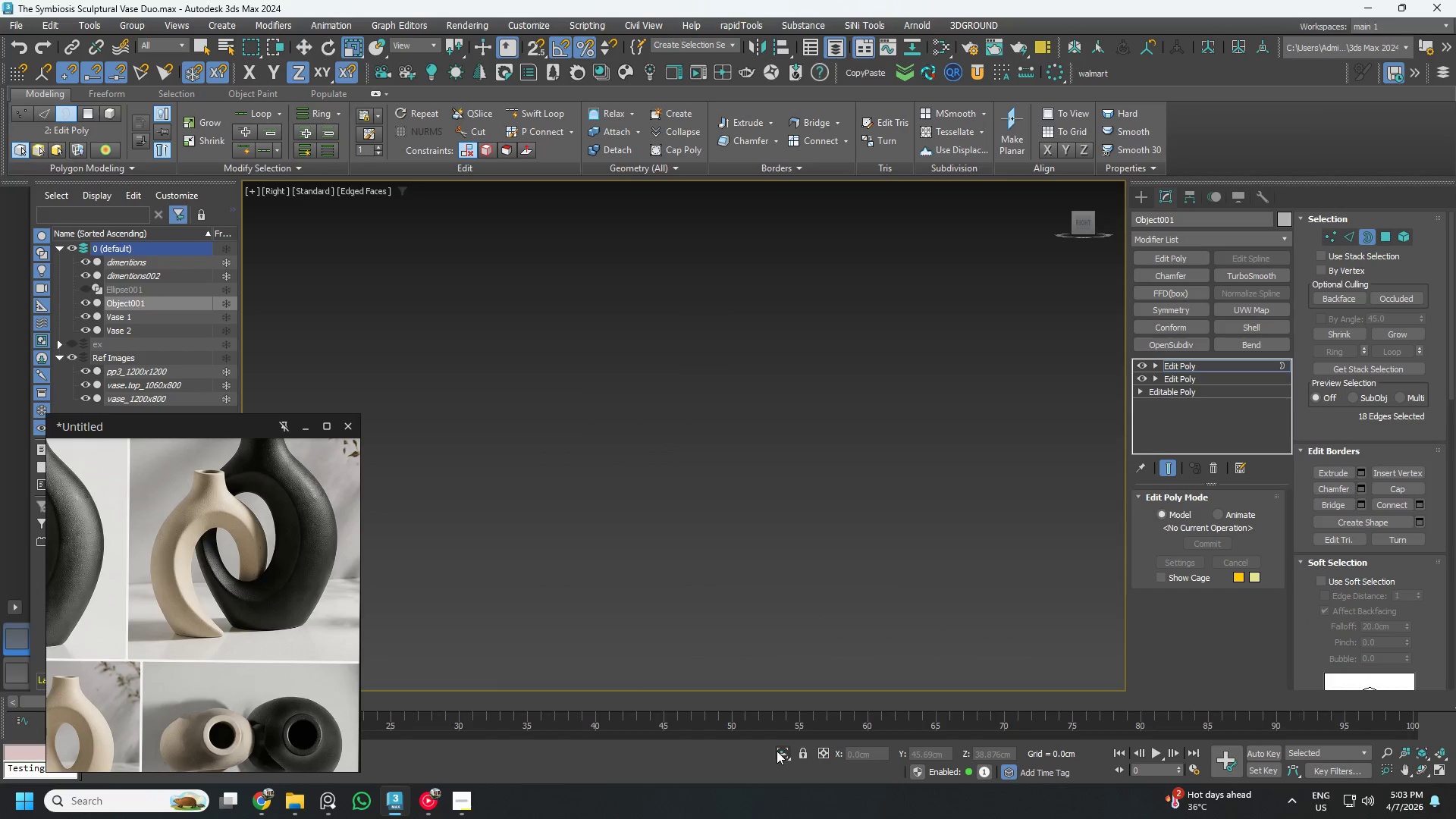 
type(wwz)
 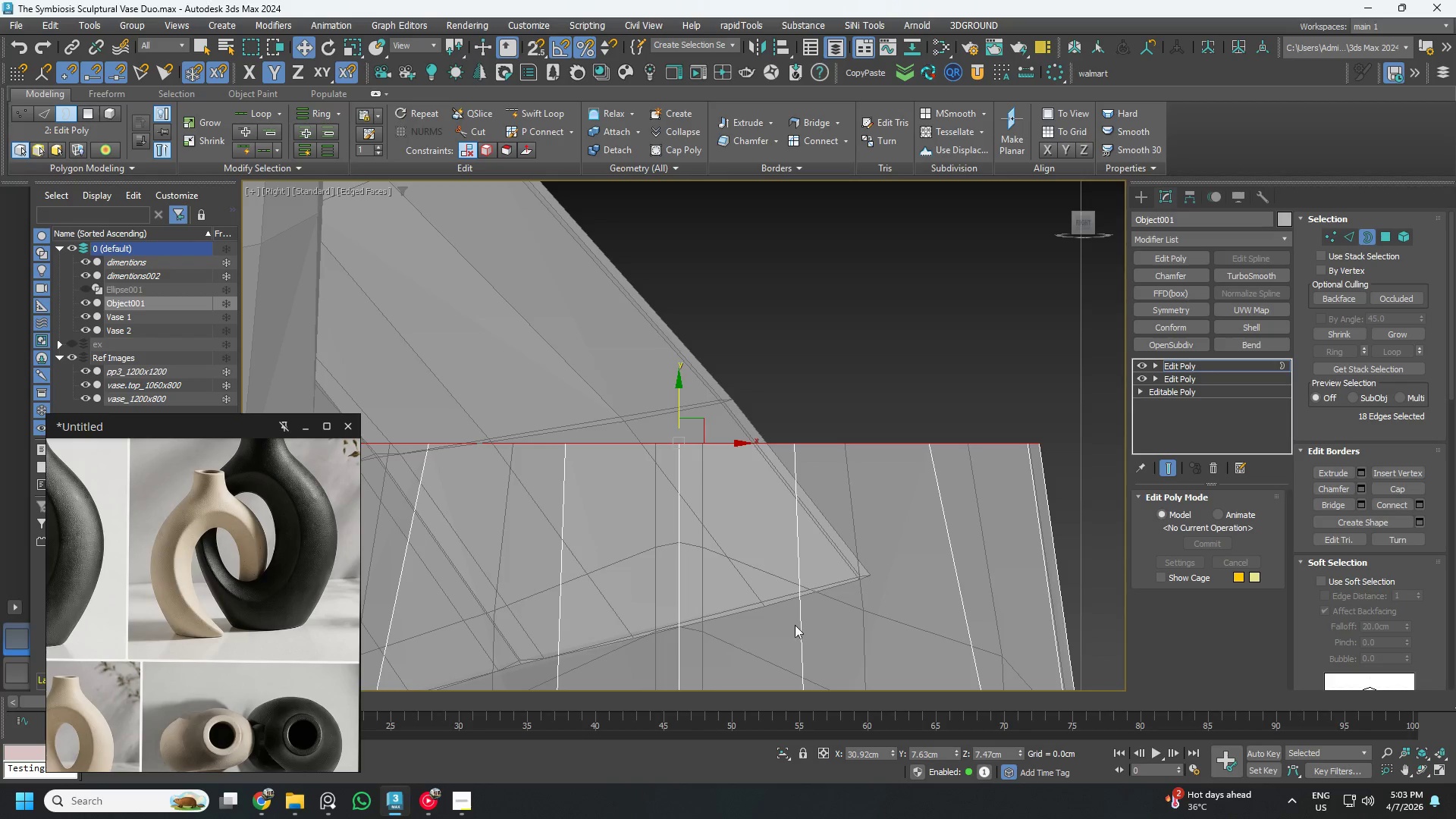 
scroll: coordinate [836, 607], scroll_direction: down, amount: 4.0
 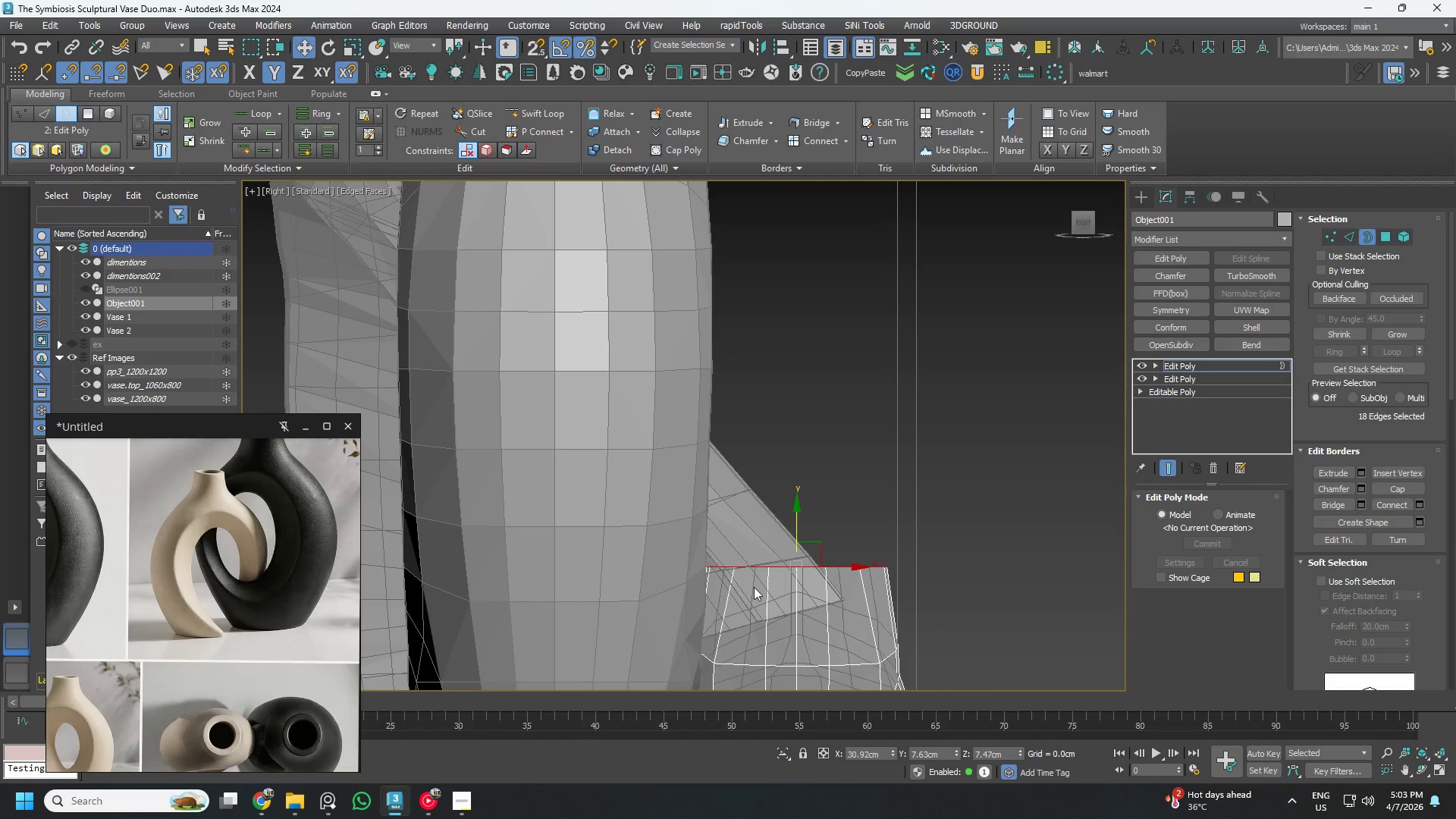 
hold_key(key=AltLeft, duration=1.17)
 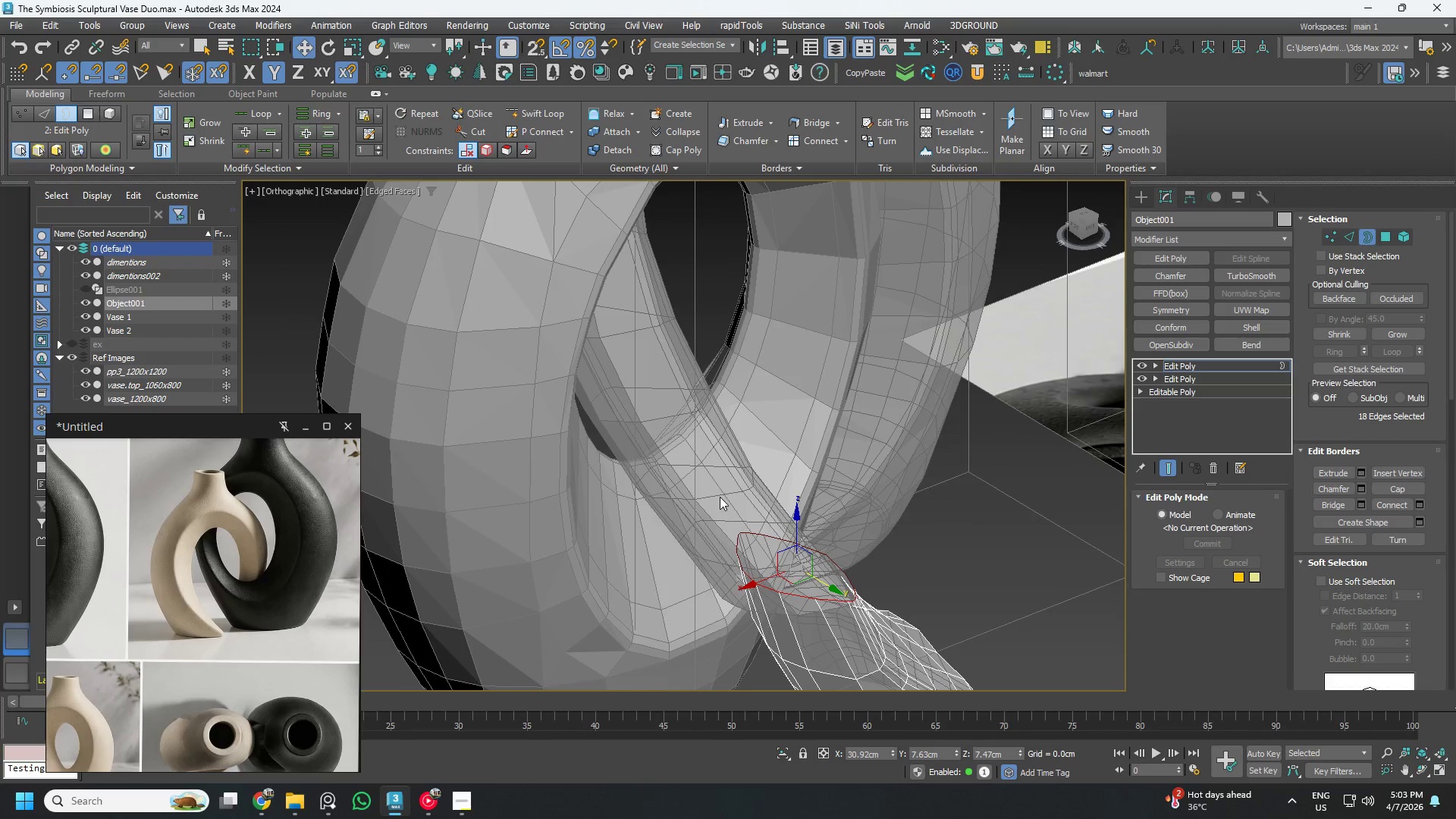 
hold_key(key=ControlLeft, duration=0.34)
 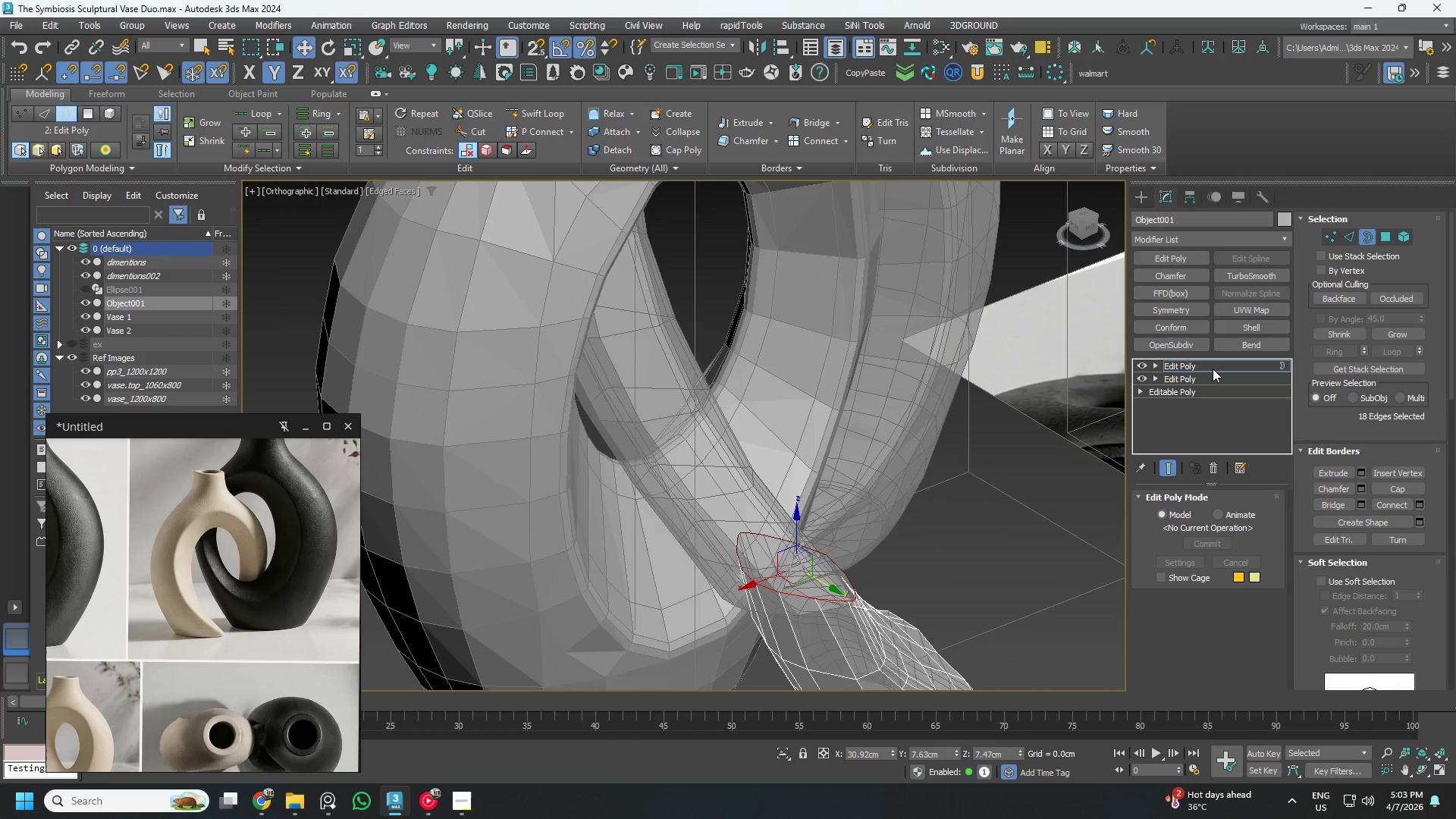 
left_click([1215, 367])
 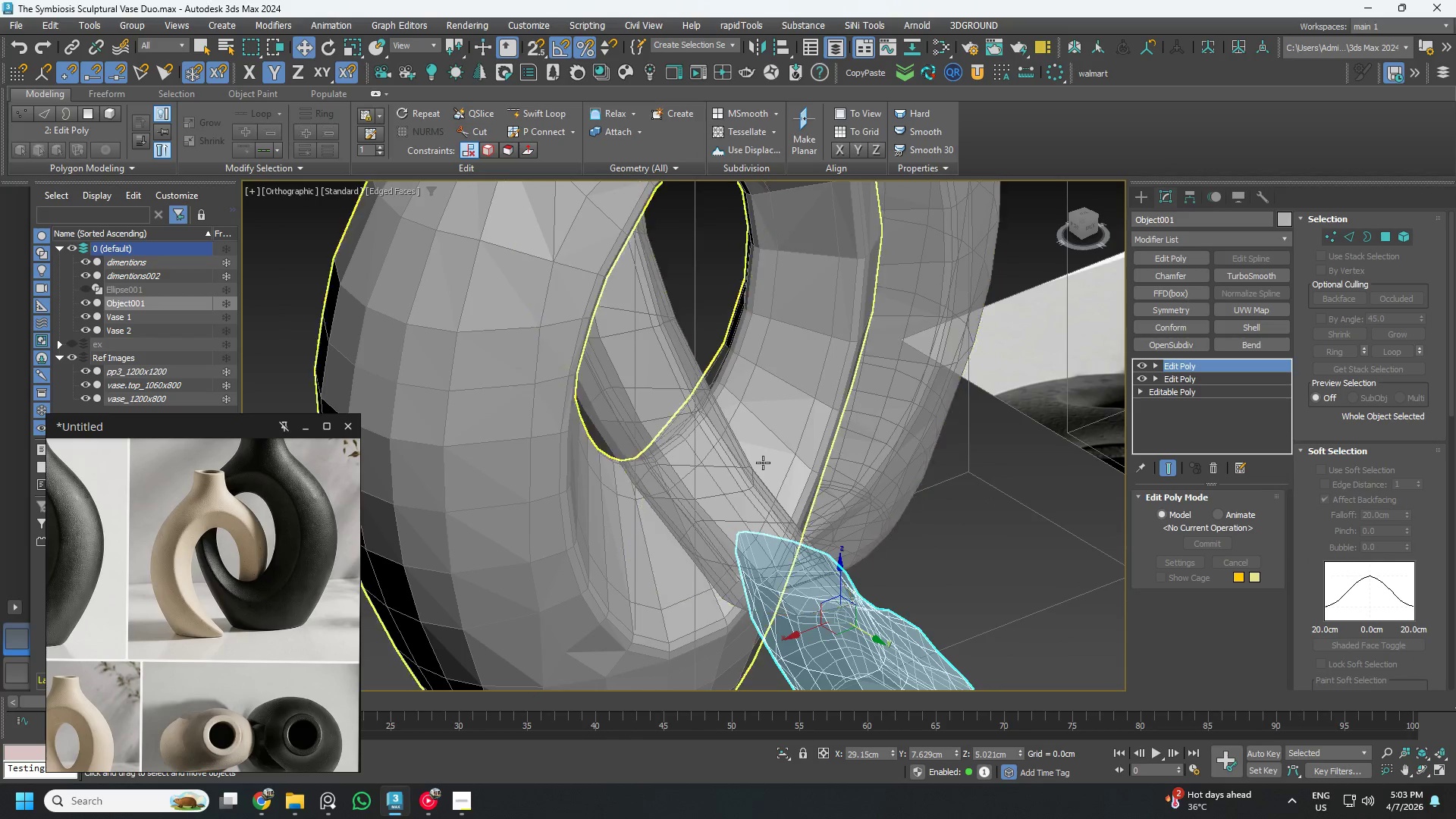 
hold_key(key=ControlLeft, duration=0.56)
left_click([737, 465])
 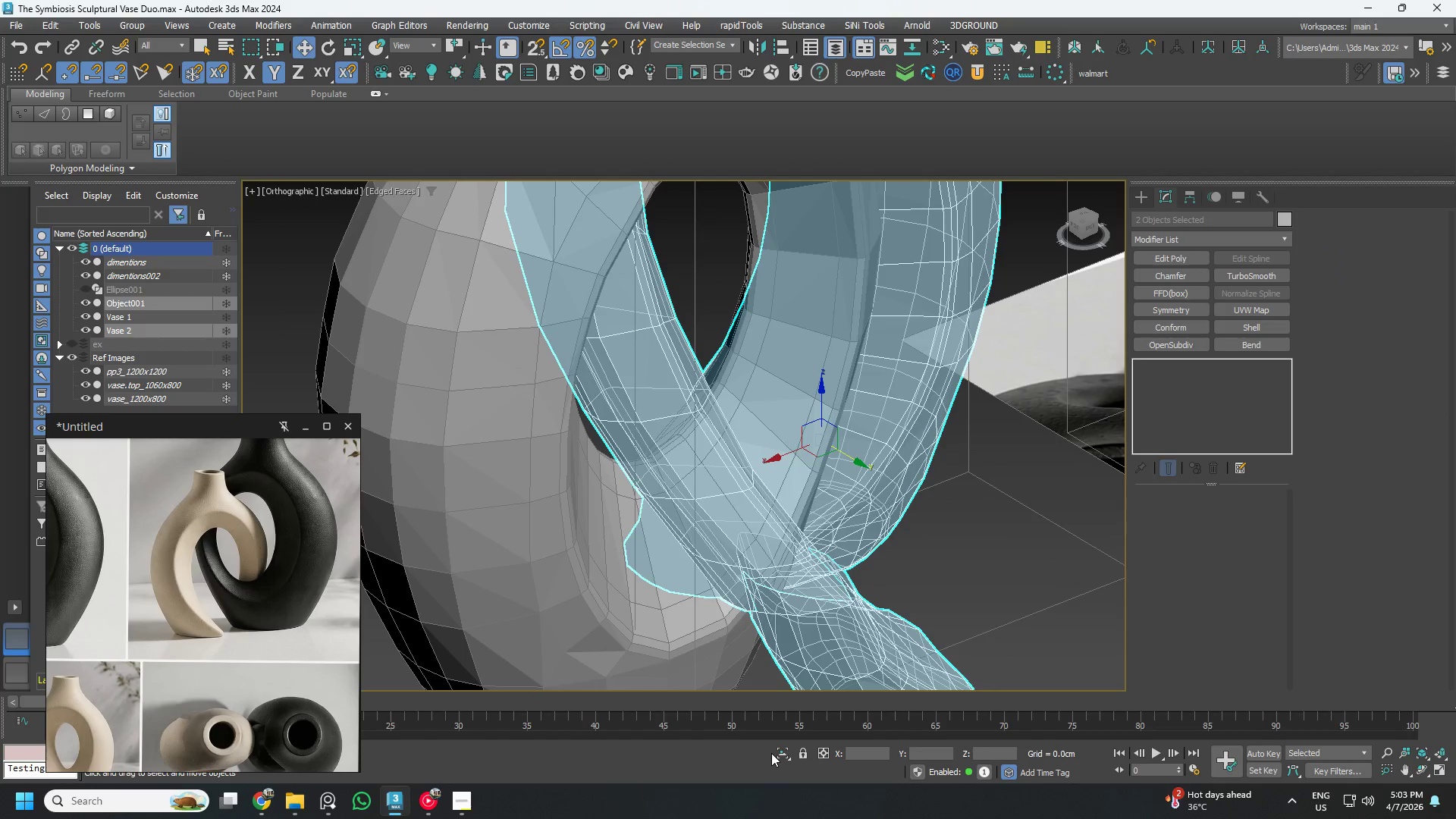 
left_click([778, 751])
 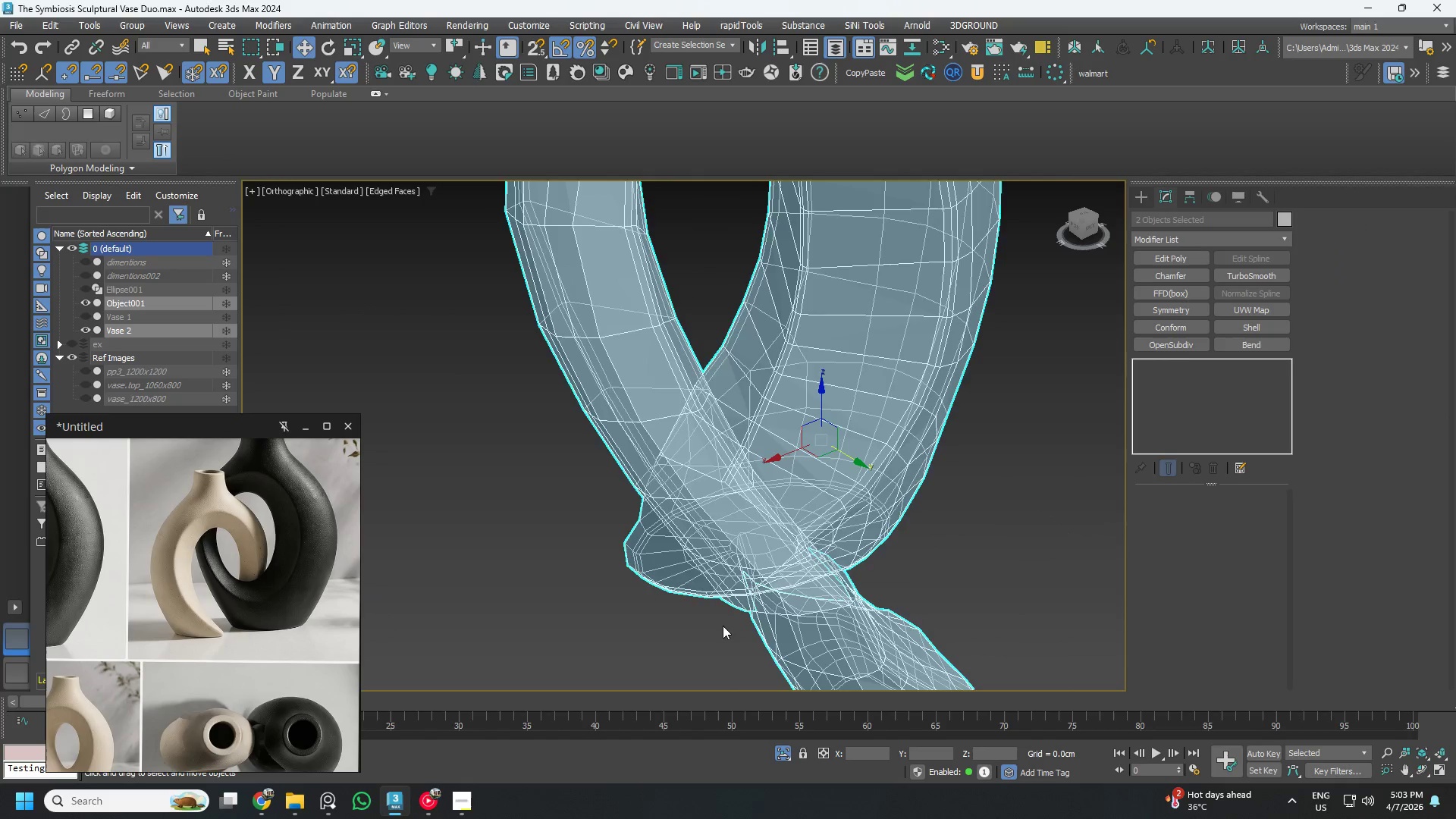 
hold_key(key=AltLeft, duration=1.5)
 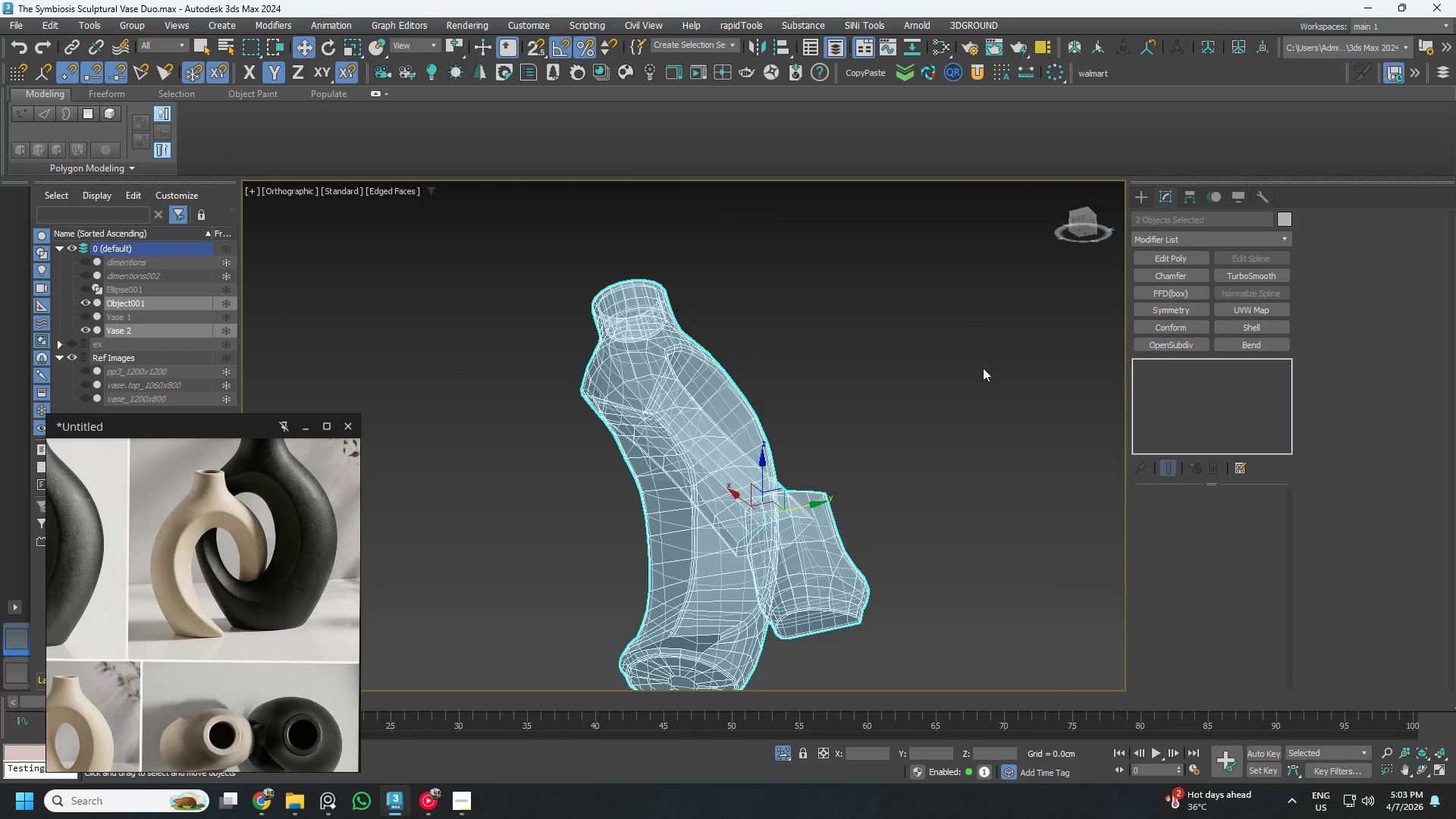 
scroll: coordinate [703, 590], scroll_direction: down, amount: 2.0
 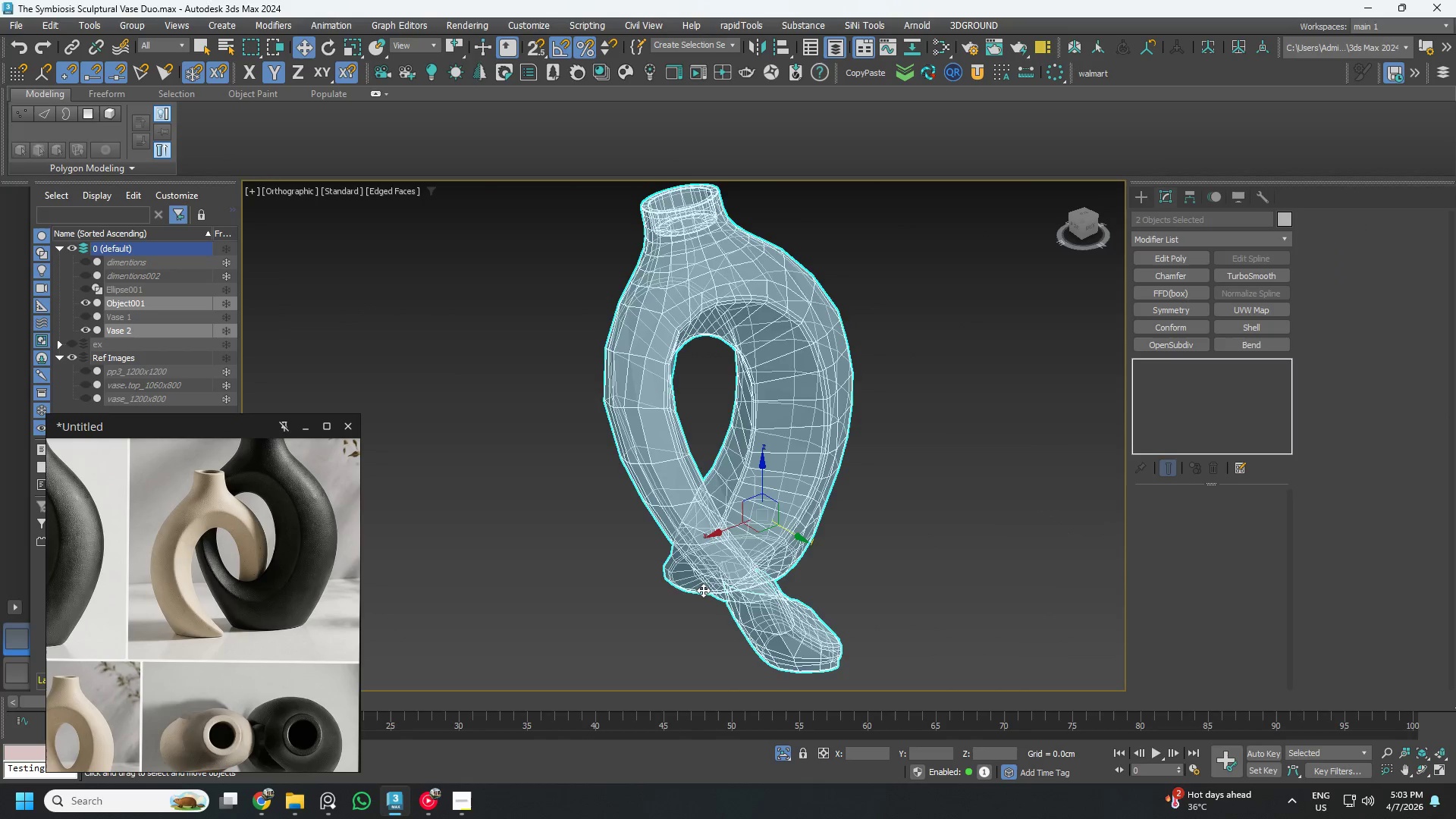 
key(Alt+AltLeft)
 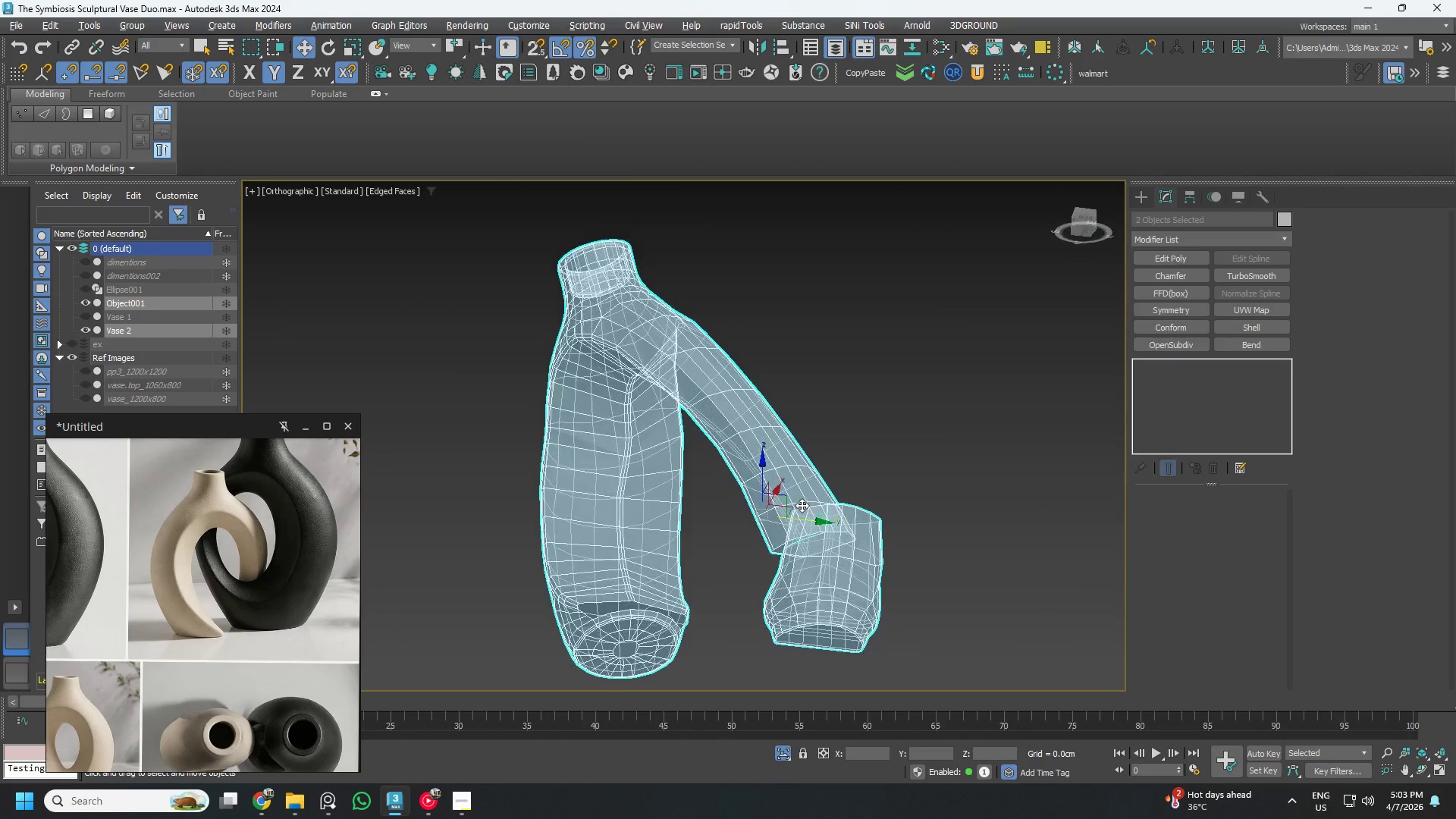 
key(Alt+AltLeft)
 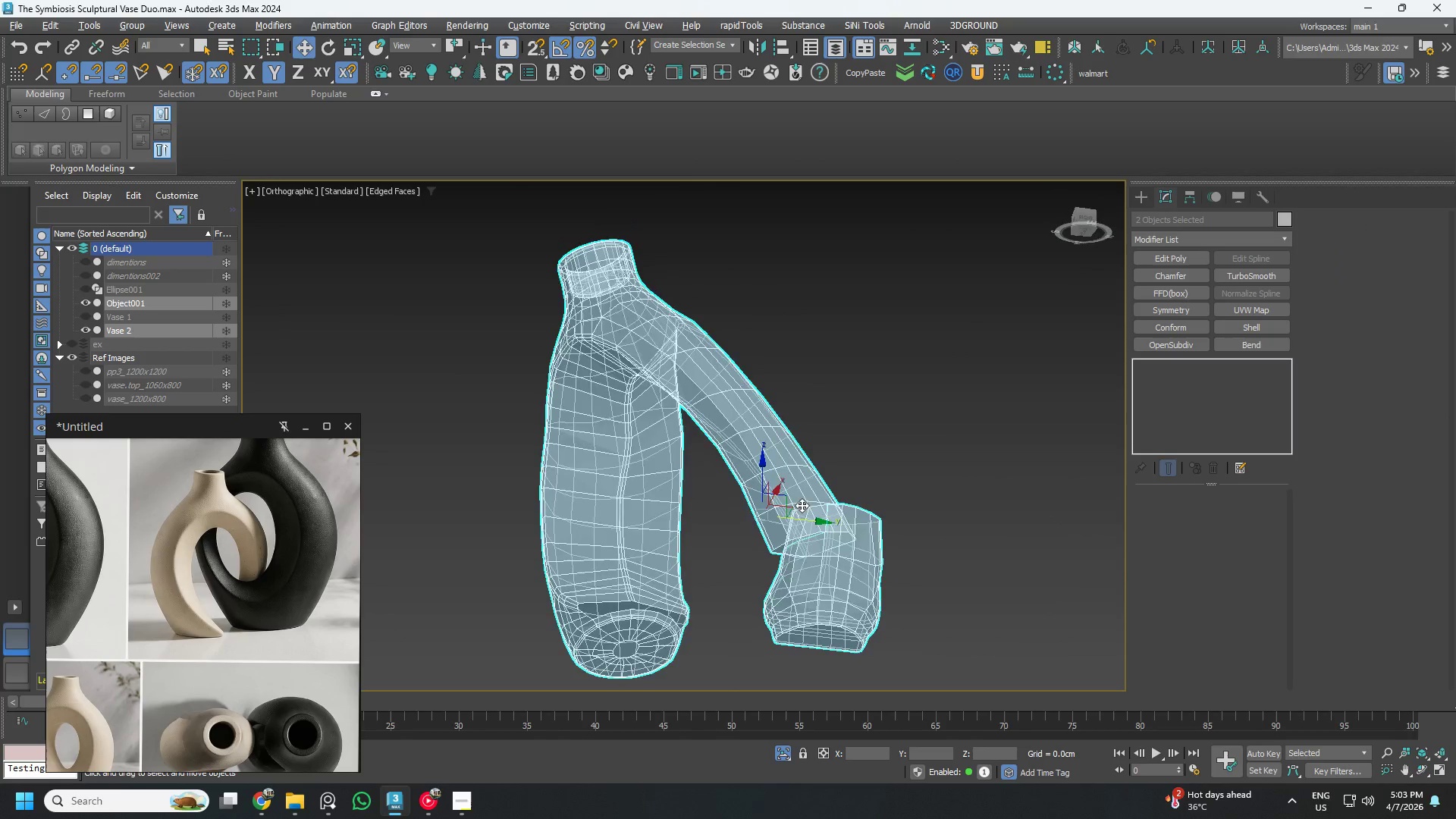 
key(Alt+AltLeft)
 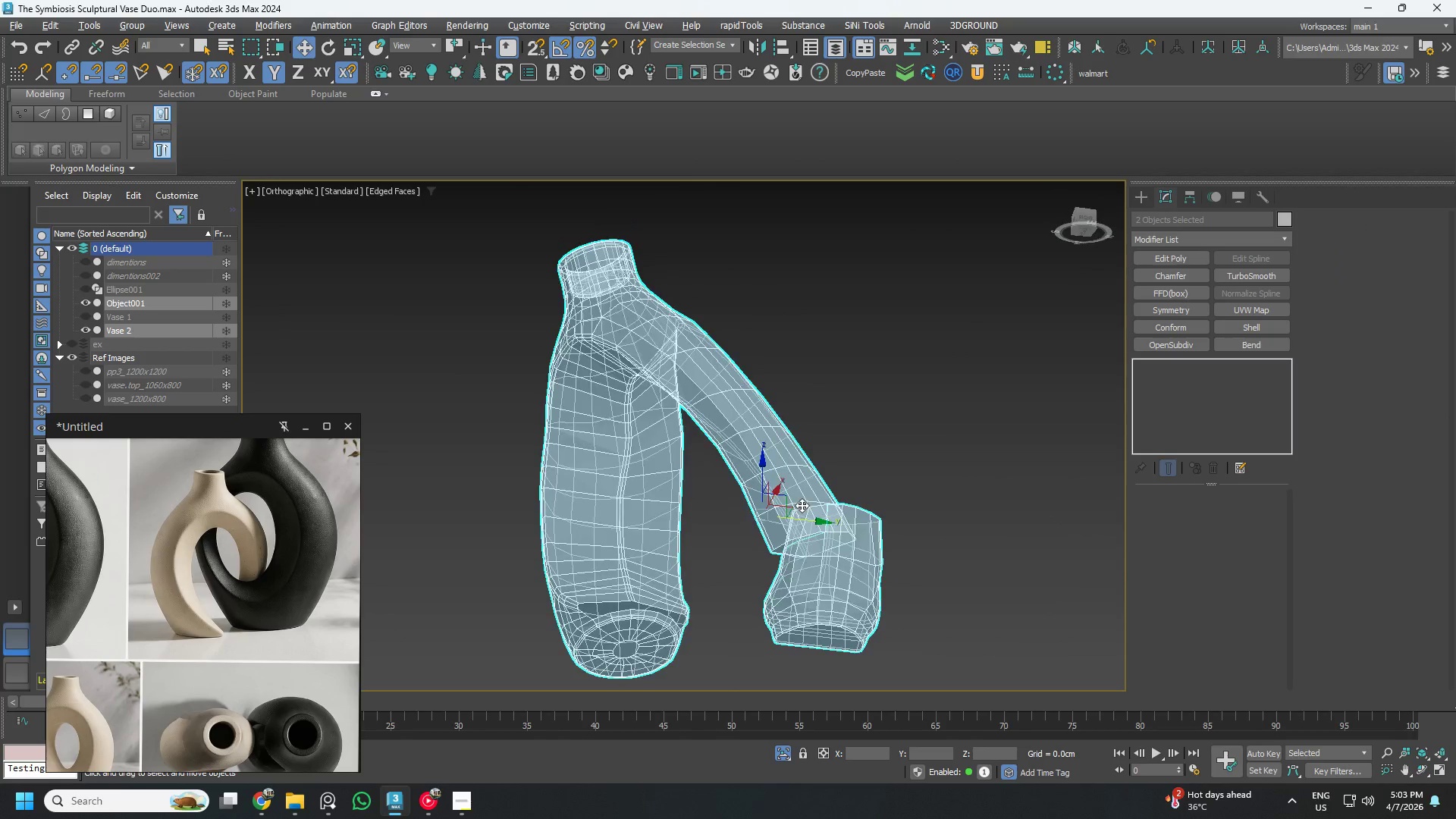 
key(Alt+AltLeft)
 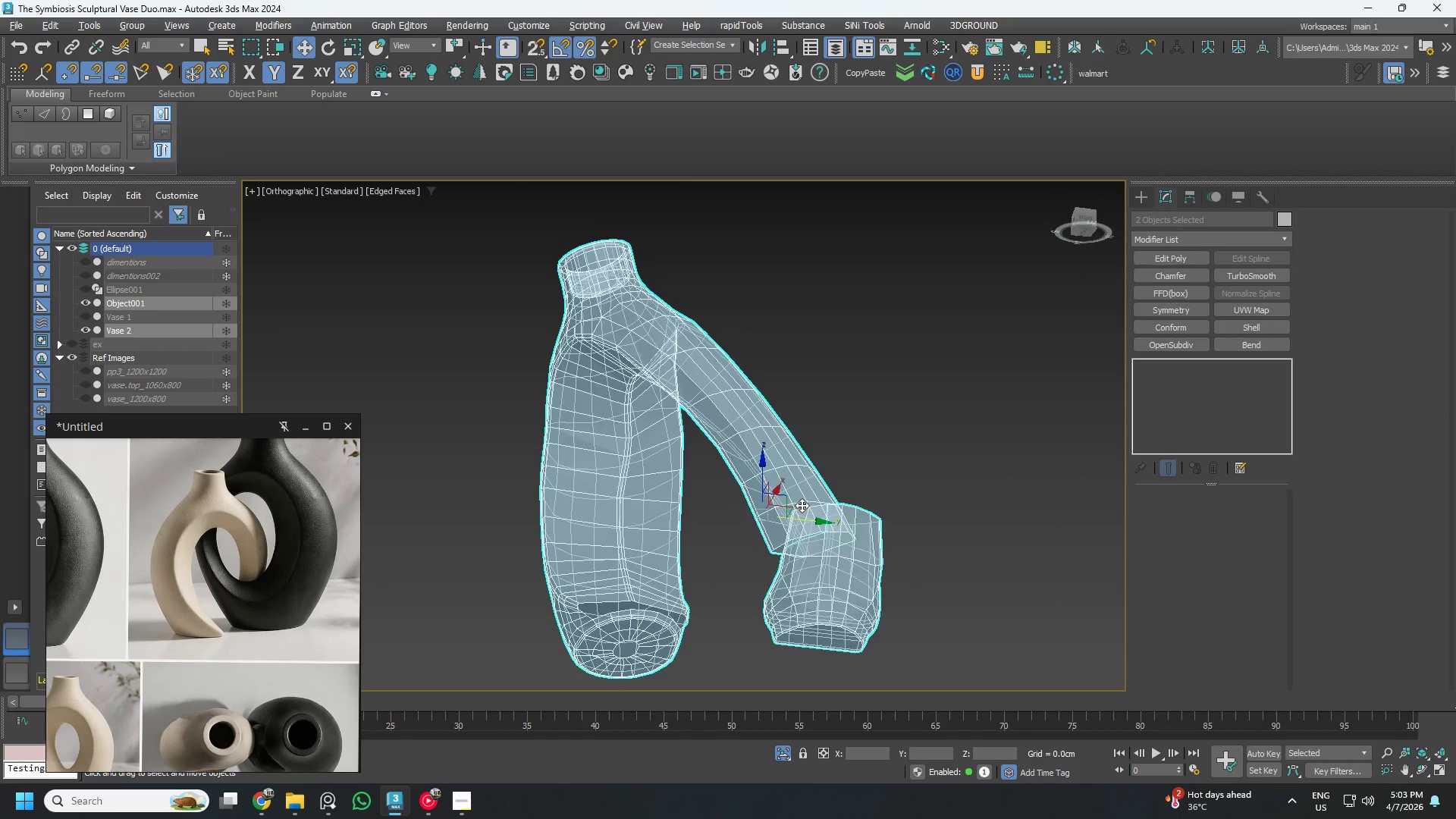 
key(Alt+AltLeft)
 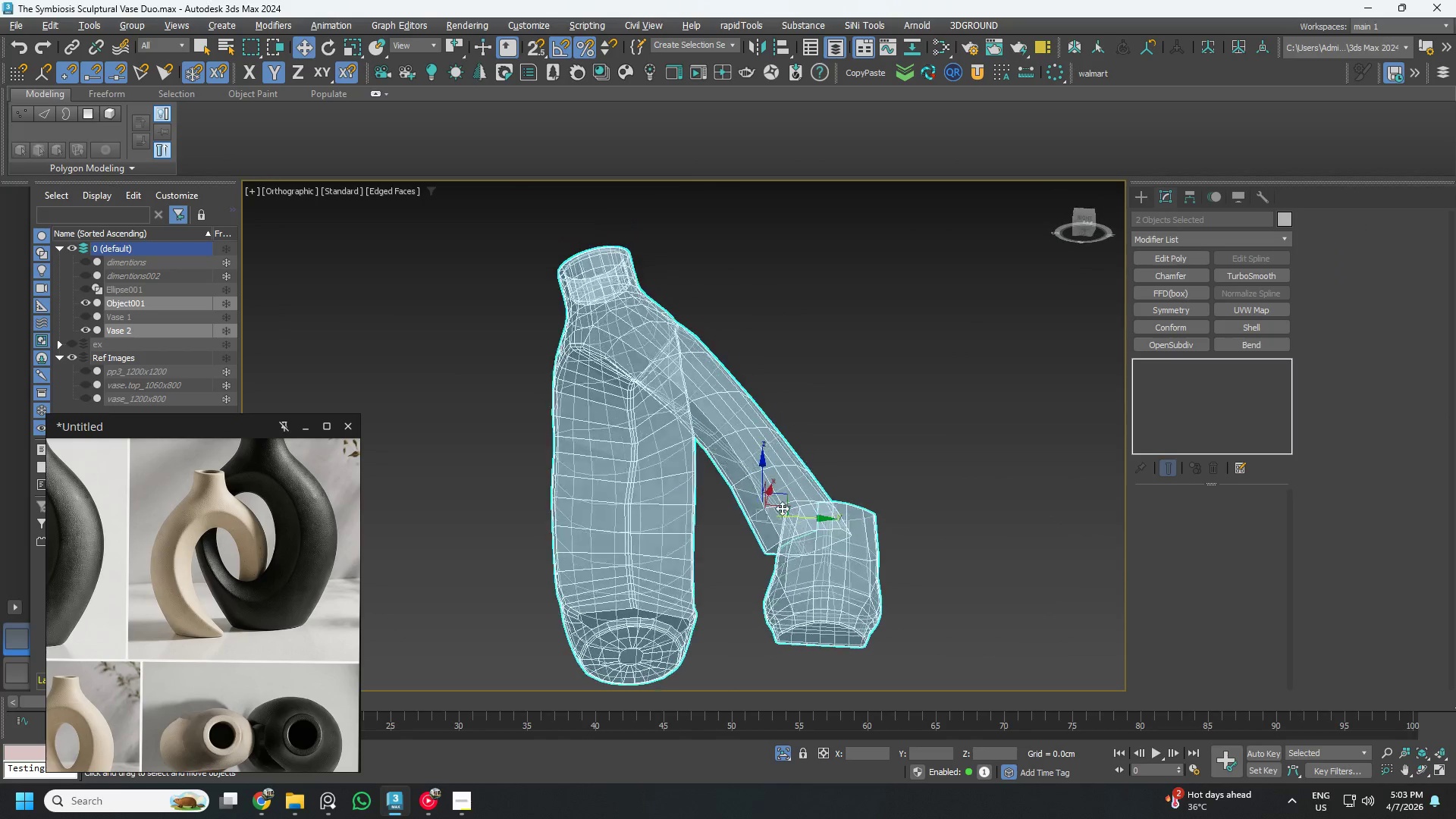 
key(Alt+AltLeft)
 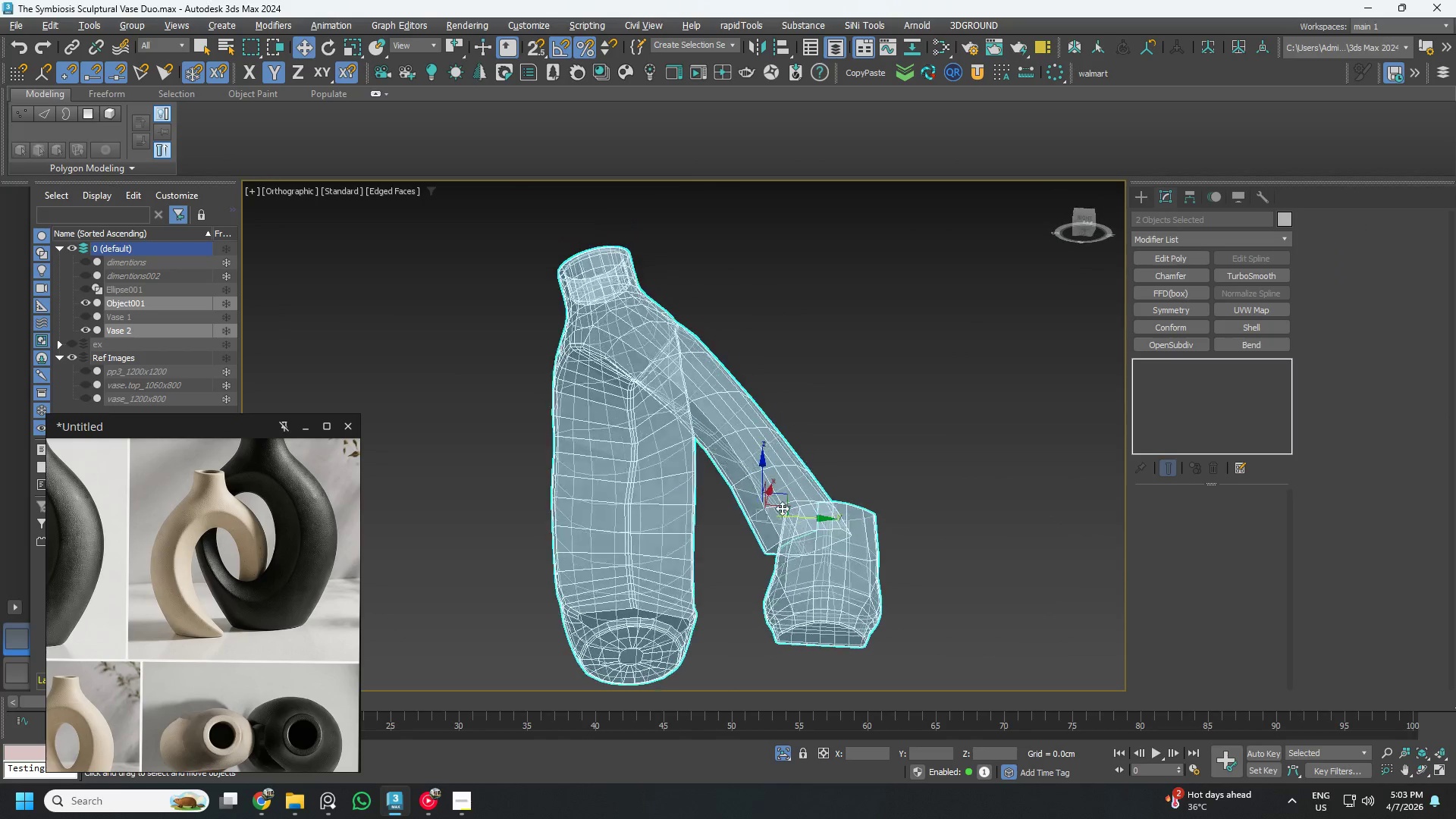 
key(Alt+AltLeft)
 